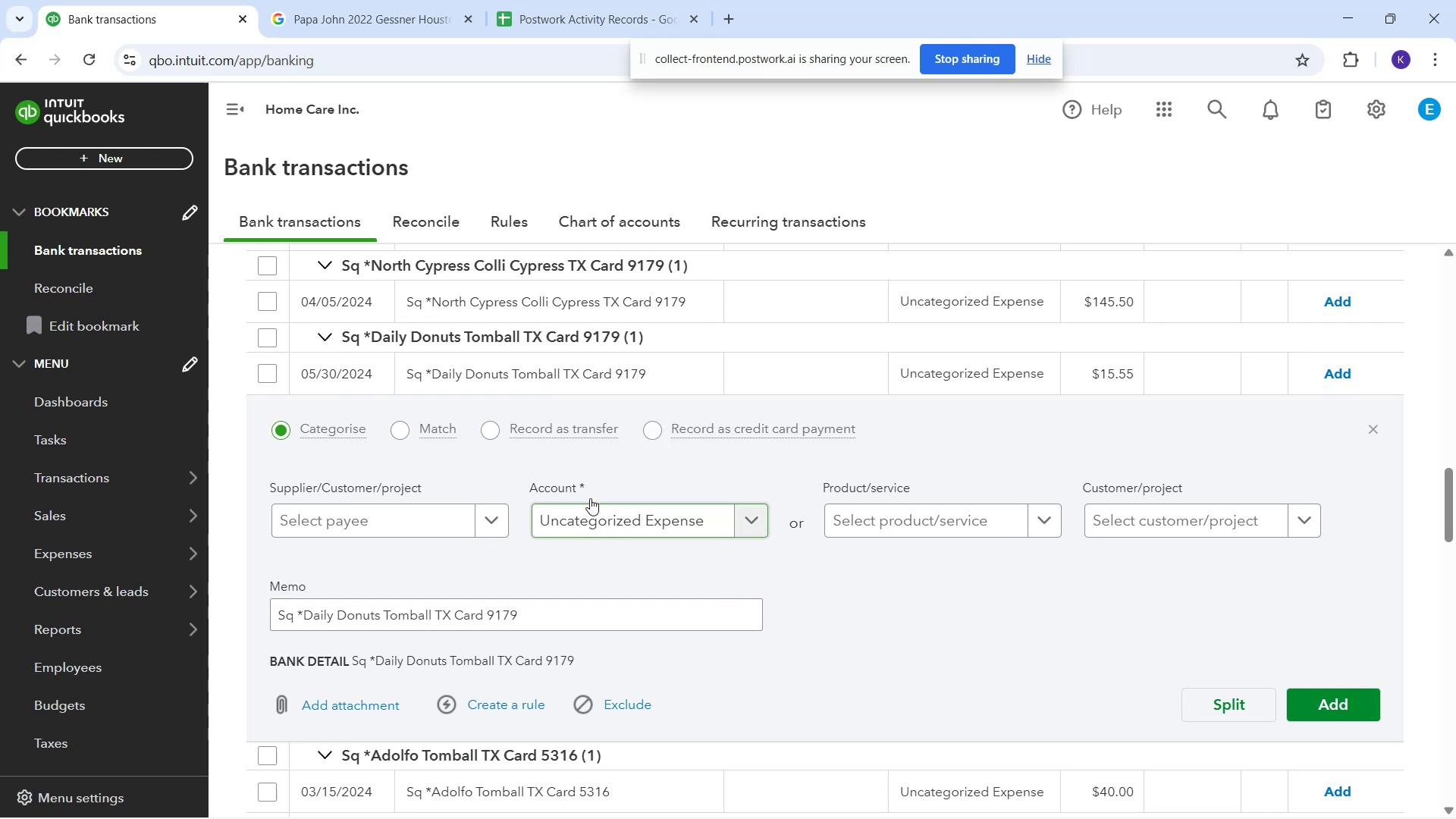 
left_click([598, 513])
 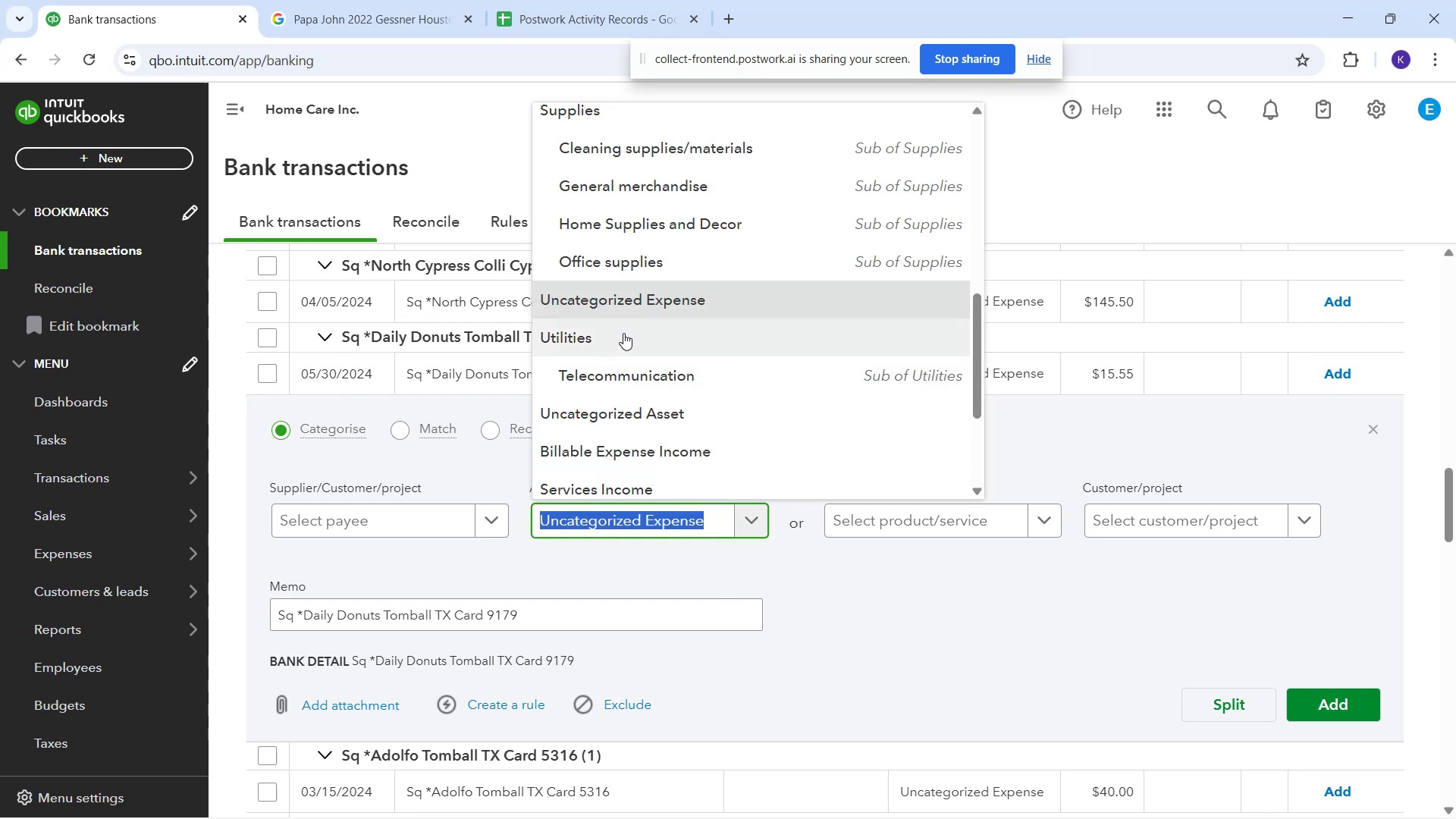 
scroll: coordinate [670, 339], scroll_direction: up, amount: 3.0
 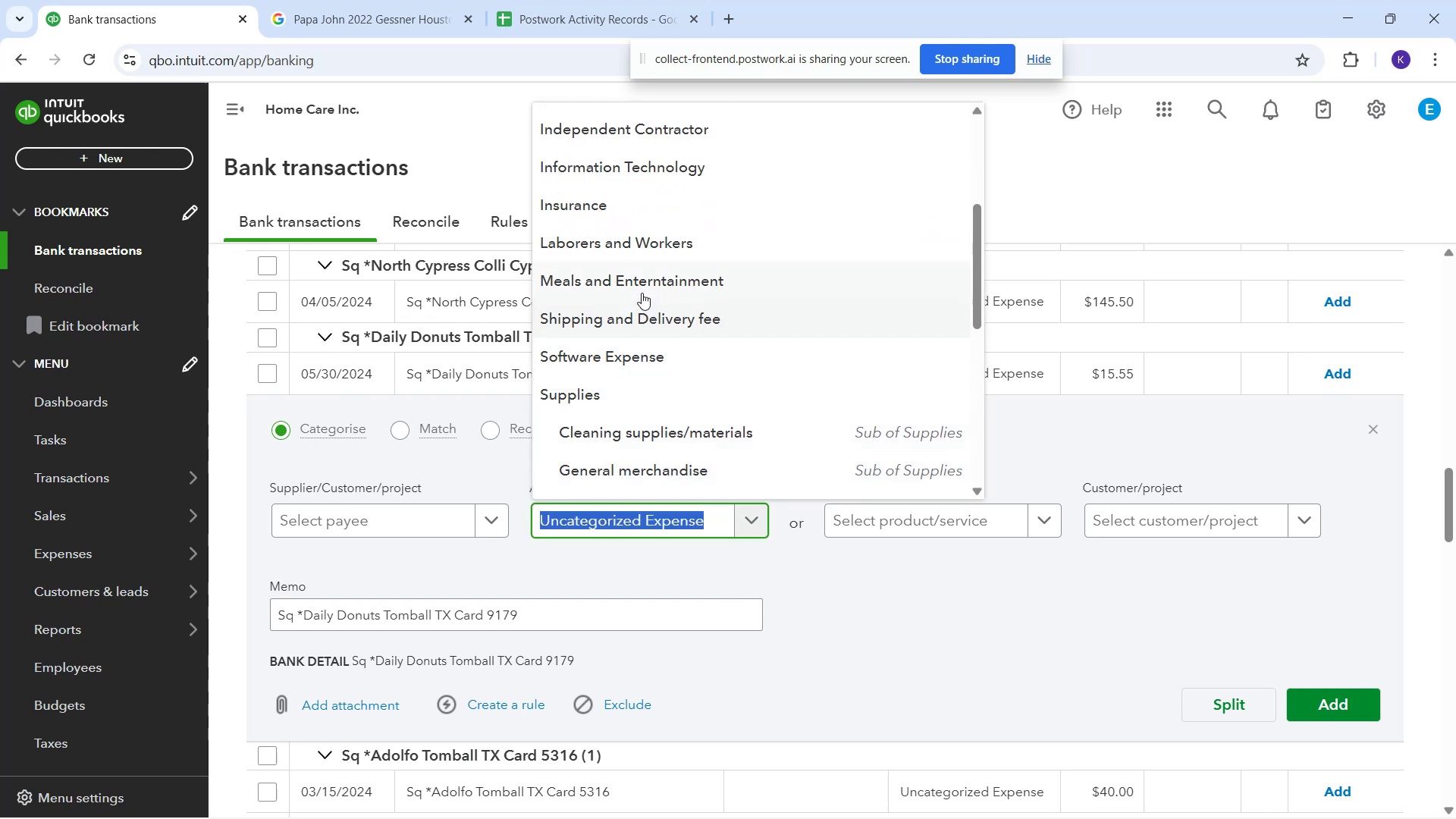 
left_click([640, 286])
 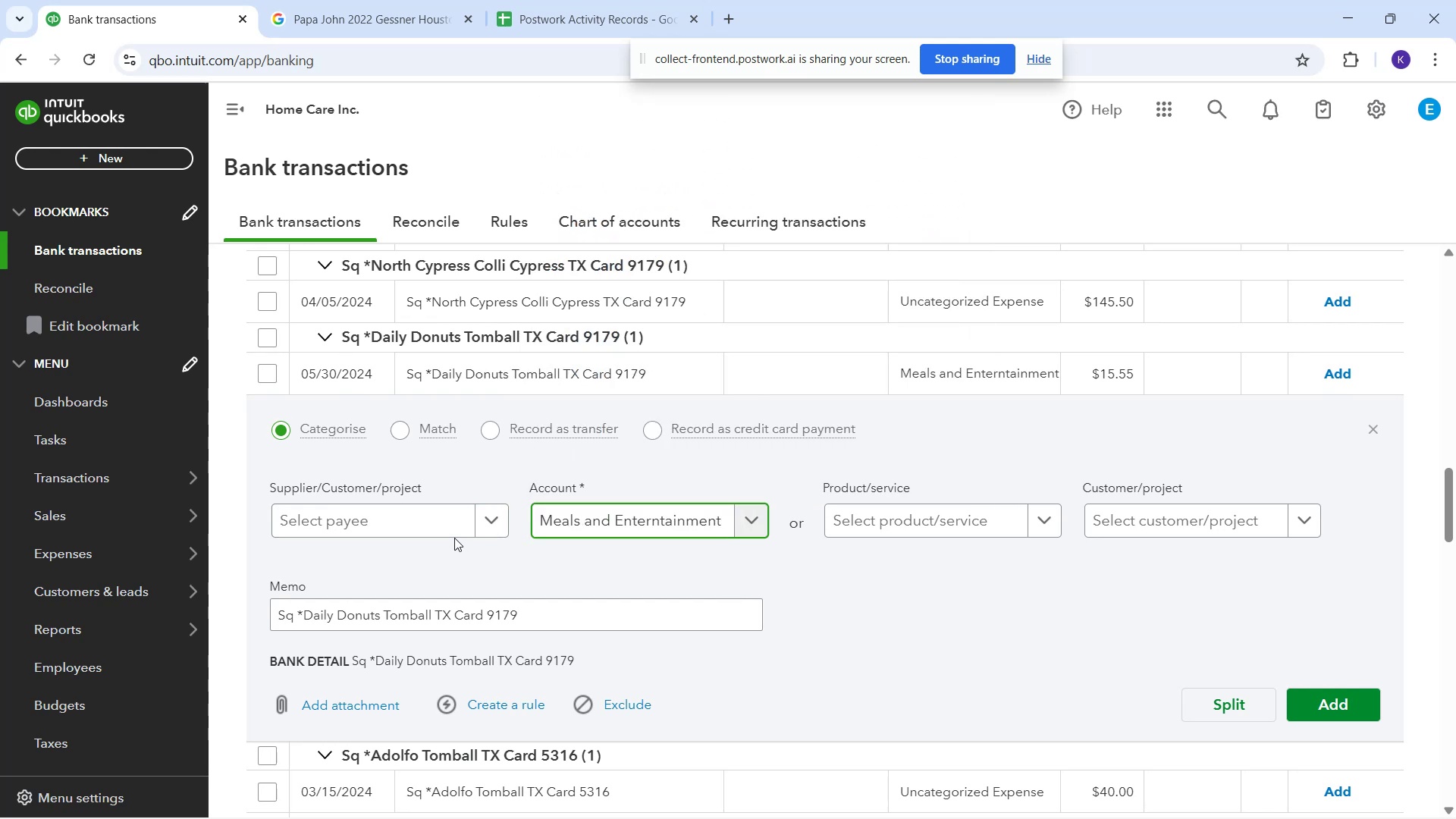 
left_click([447, 522])
 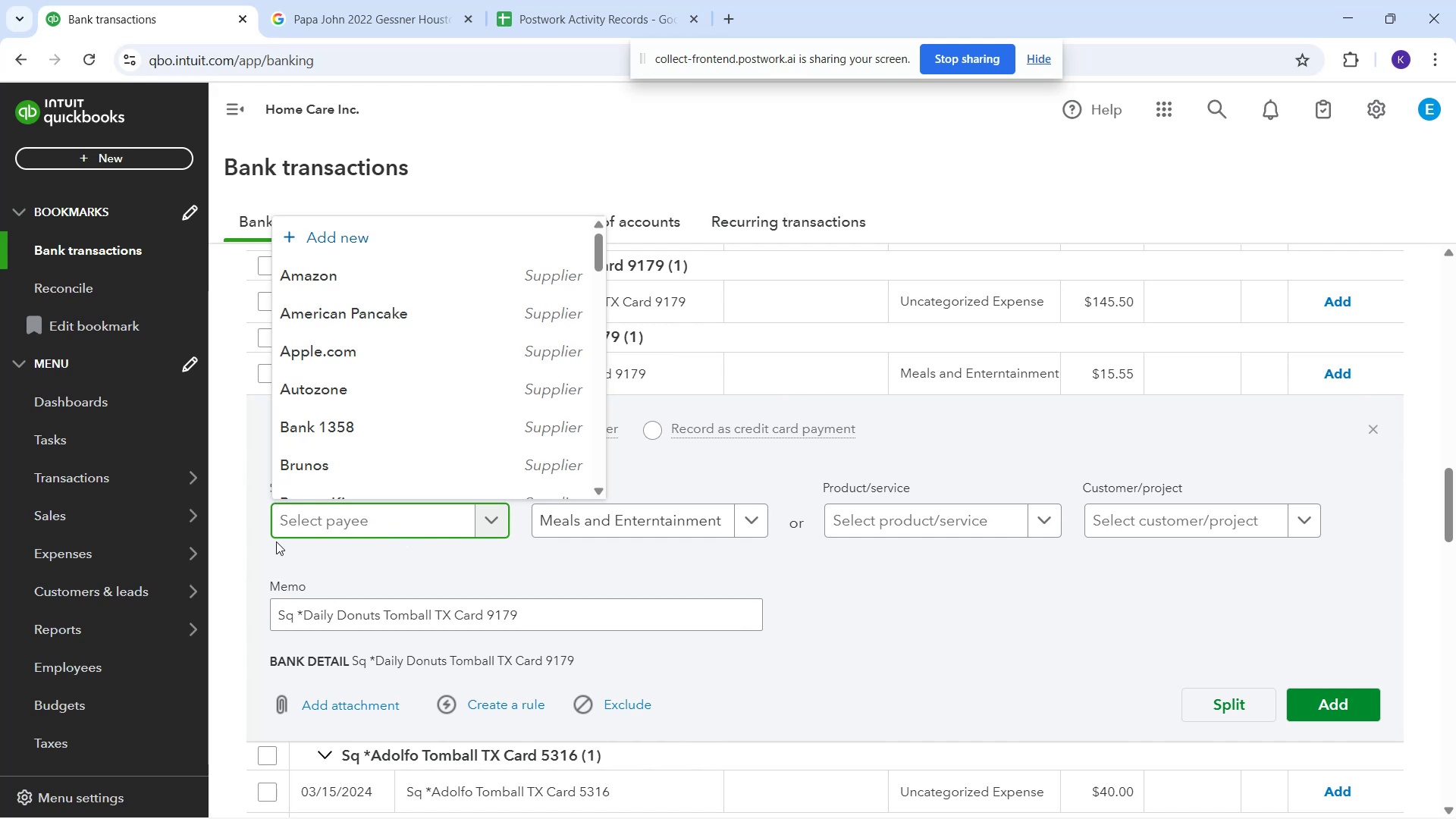 
type(Daily Donut)
 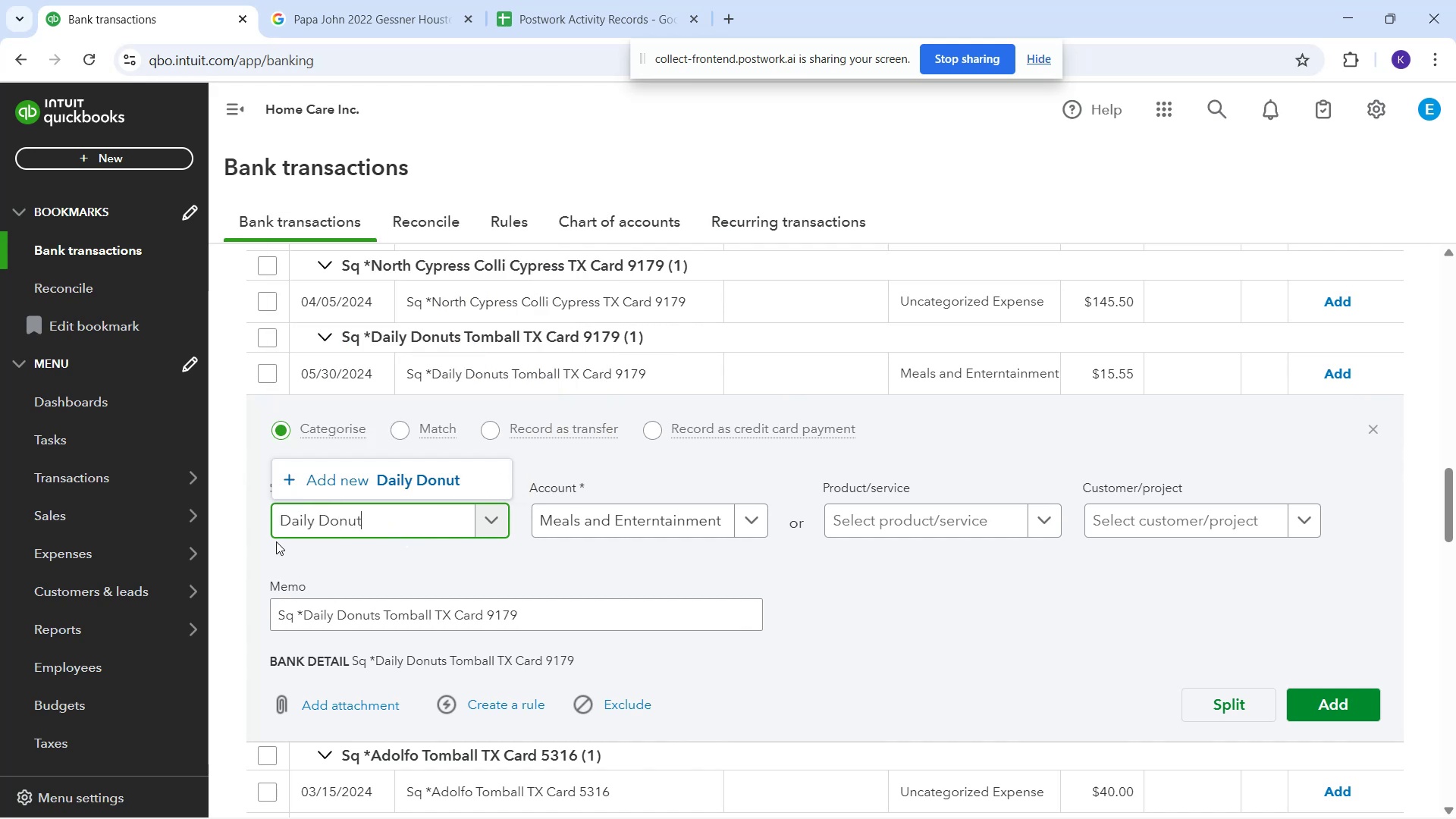 
wait(8.43)
 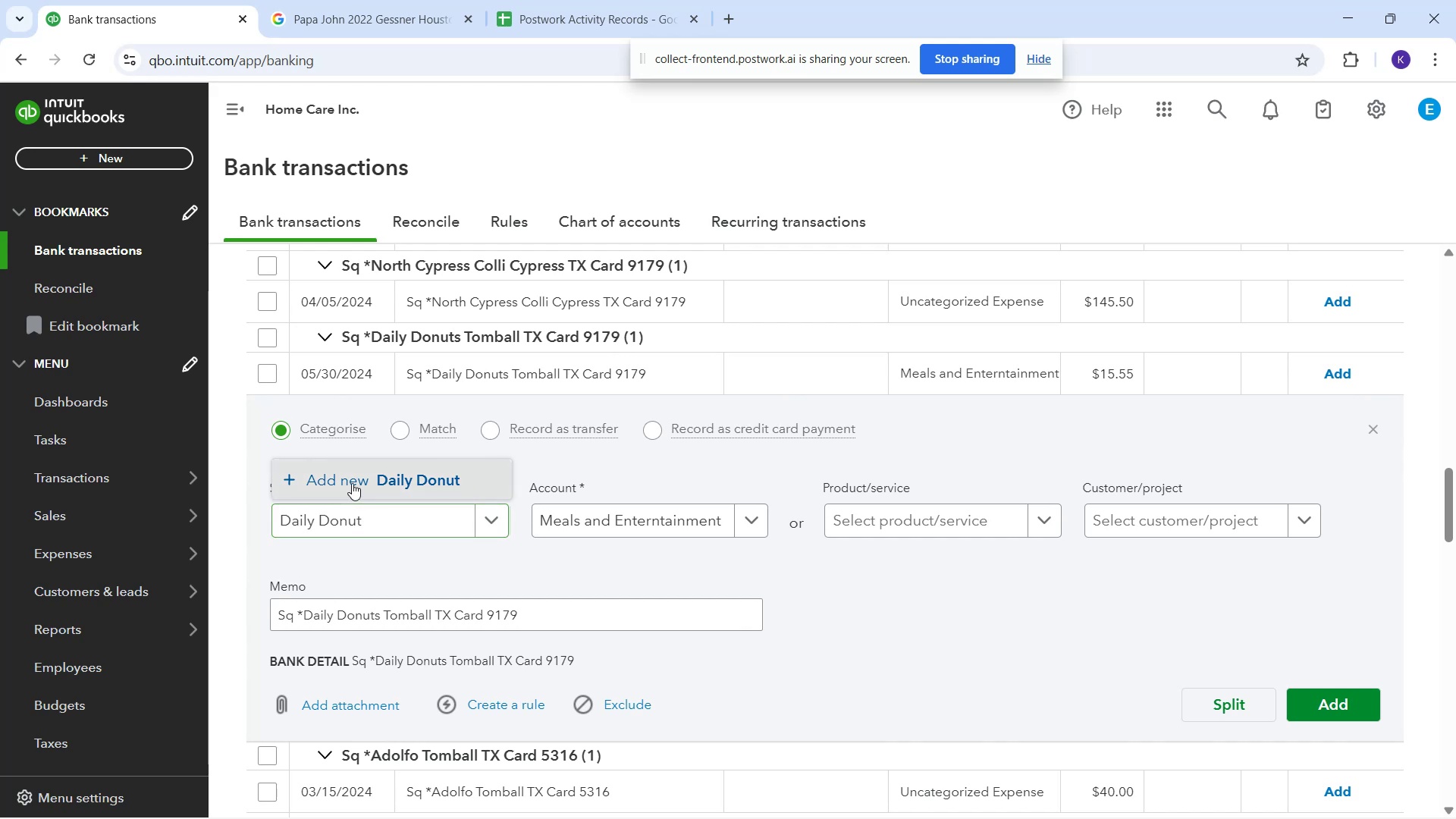 
left_click([1355, 707])
 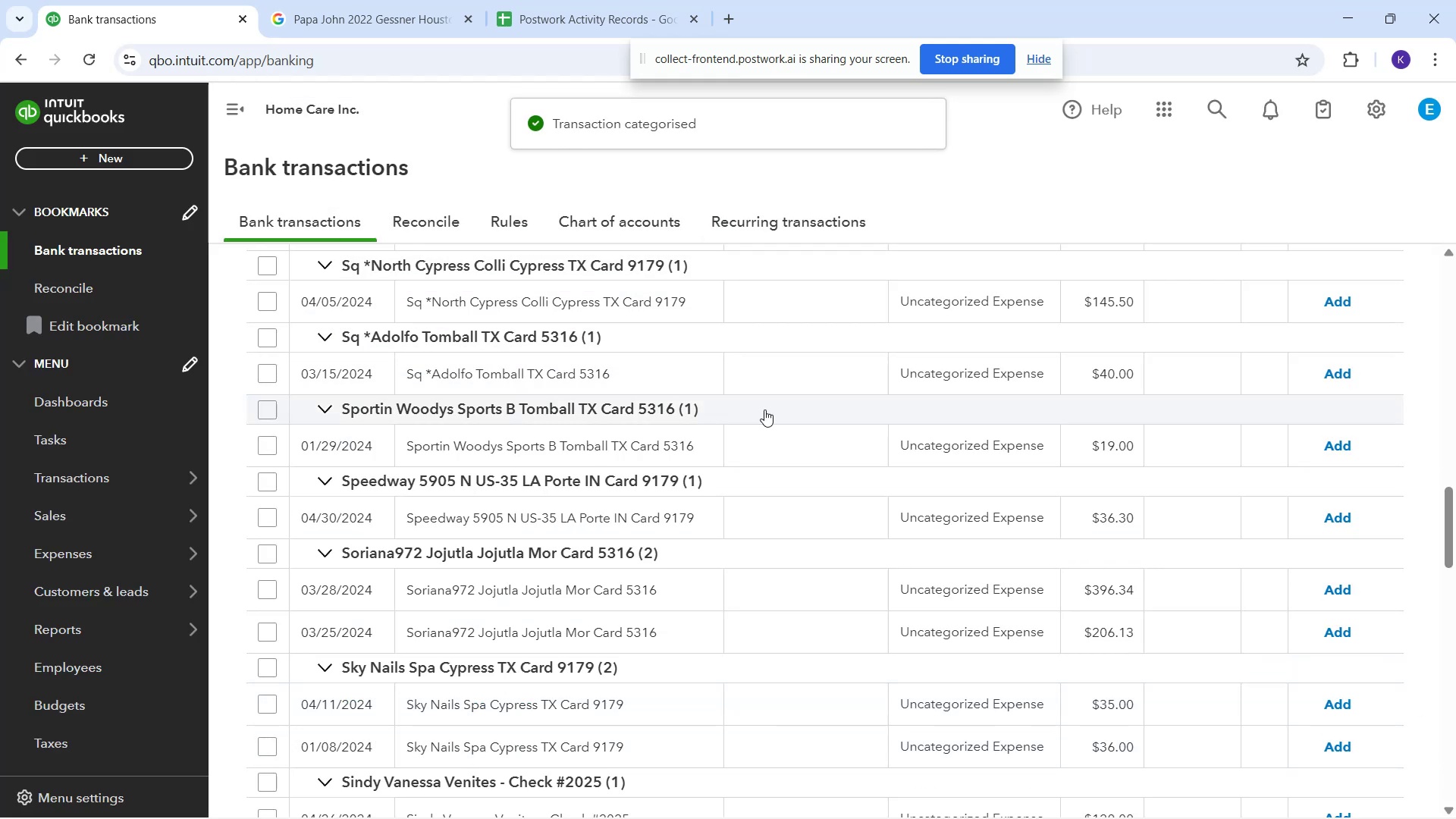 
scroll: coordinate [758, 404], scroll_direction: up, amount: 3.0
 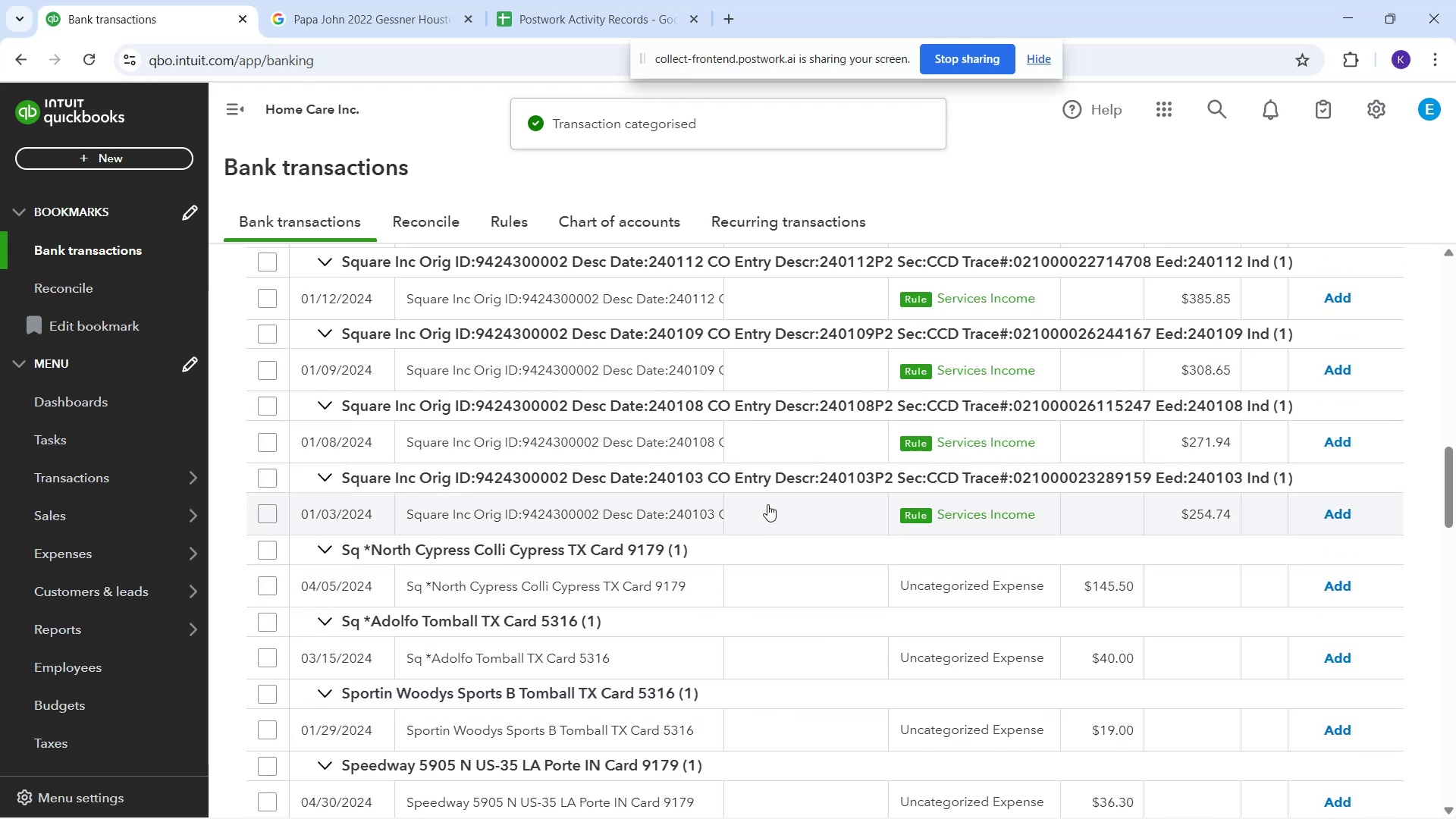 
left_click([769, 504])
 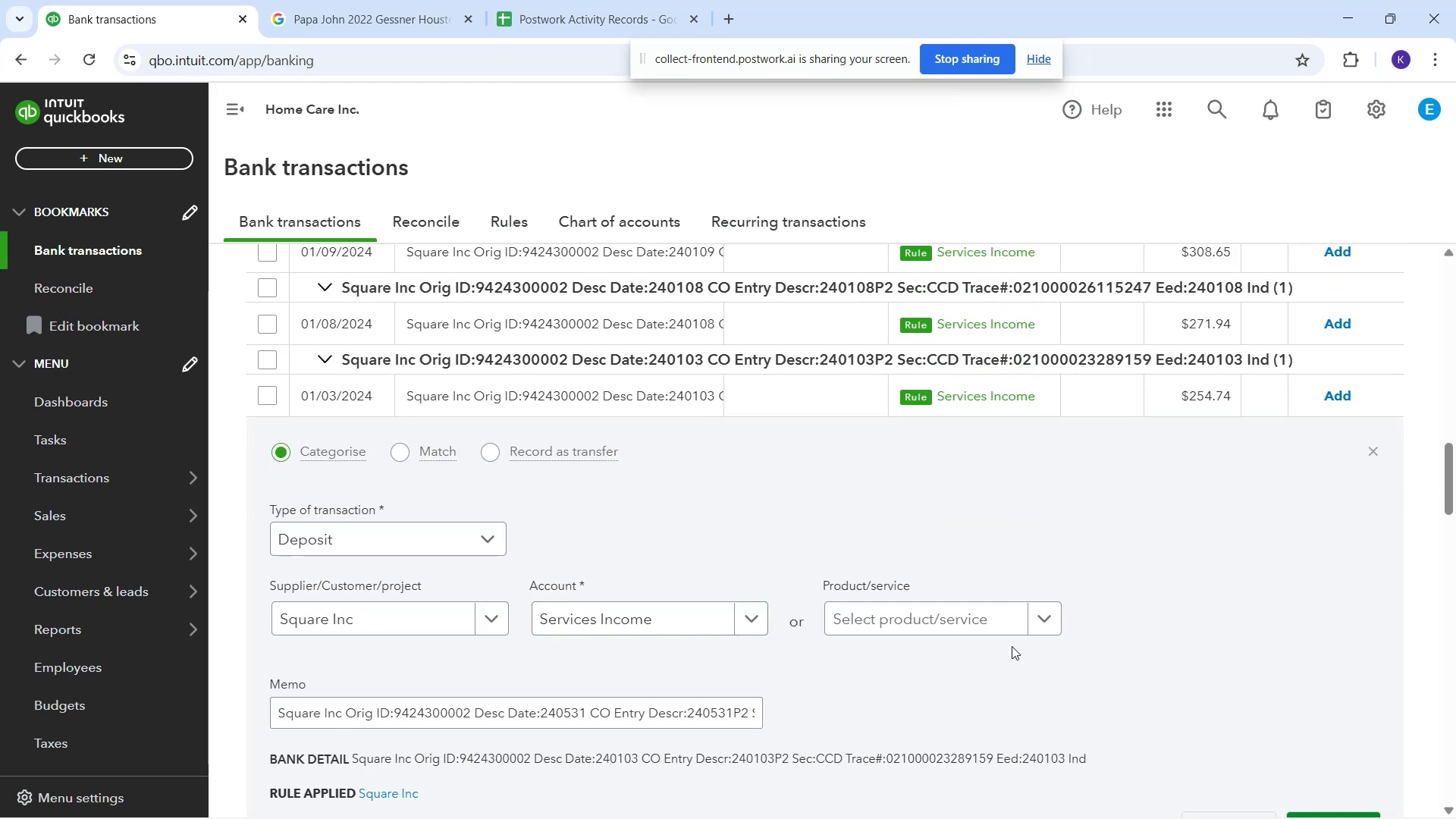 
scroll: coordinate [1248, 704], scroll_direction: down, amount: 1.0
 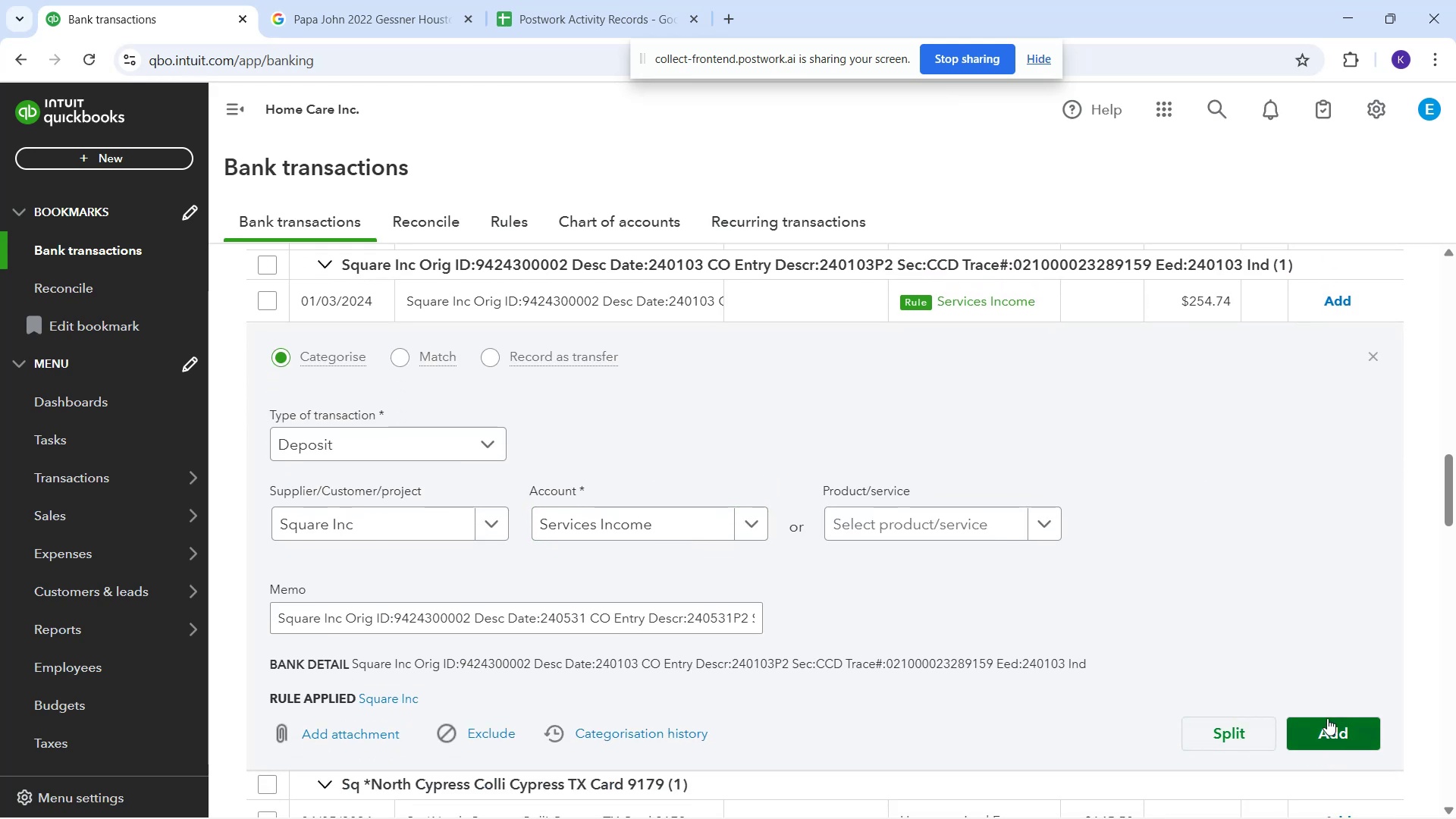 
left_click([1327, 718])
 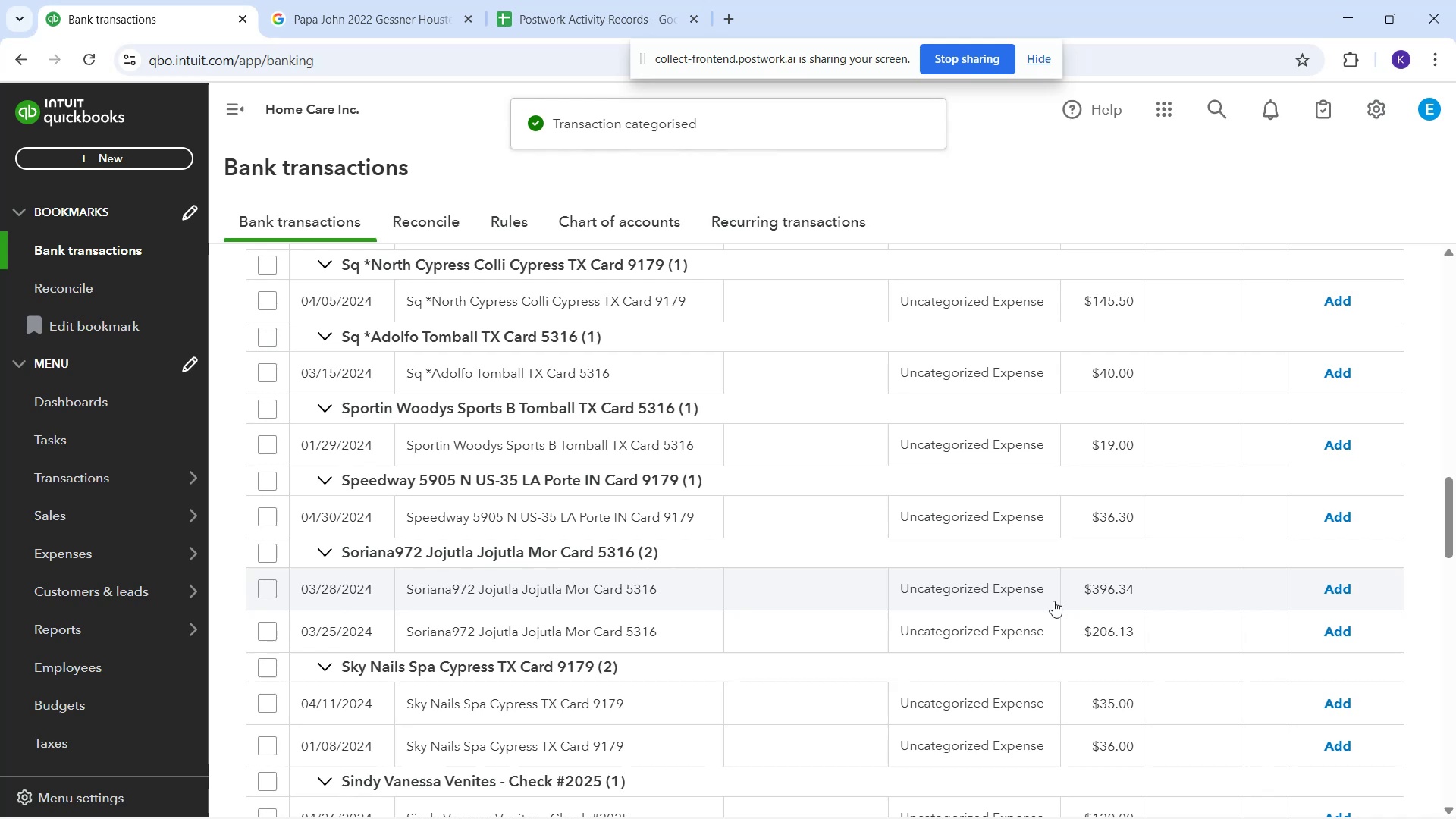 
scroll: coordinate [909, 522], scroll_direction: up, amount: 2.0
 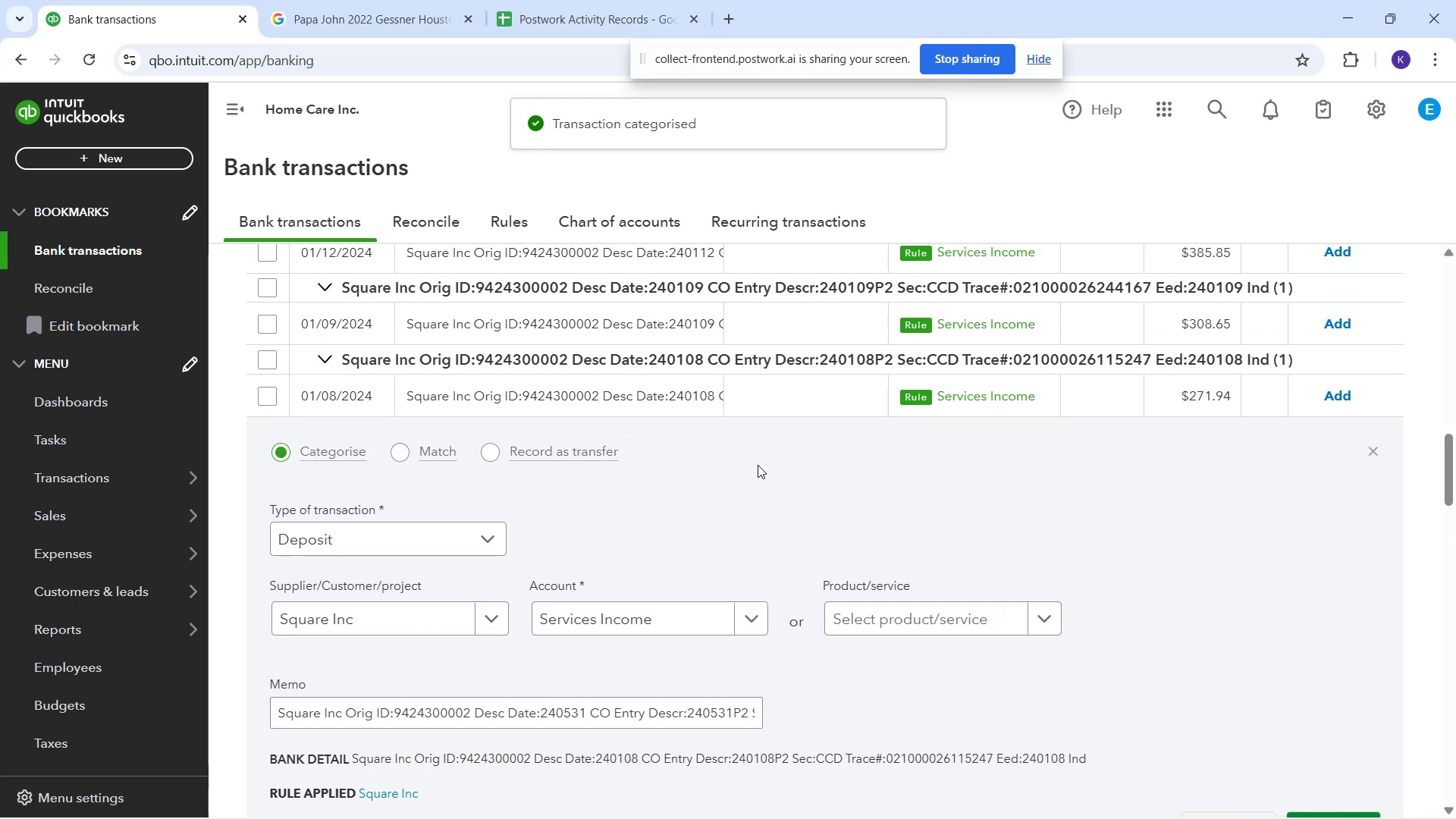 
scroll: coordinate [1292, 756], scroll_direction: down, amount: 1.0
 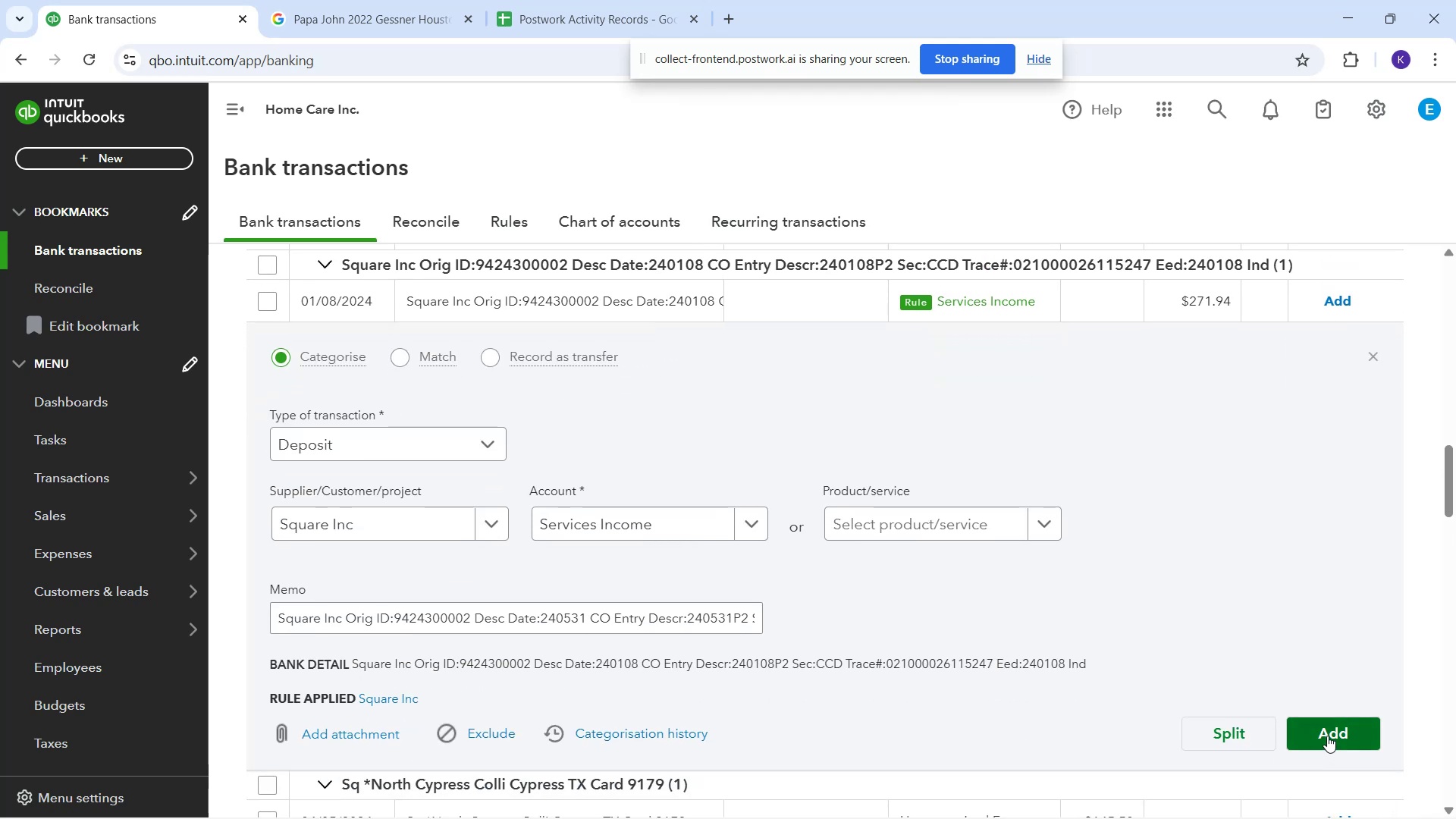 
left_click([1331, 732])
 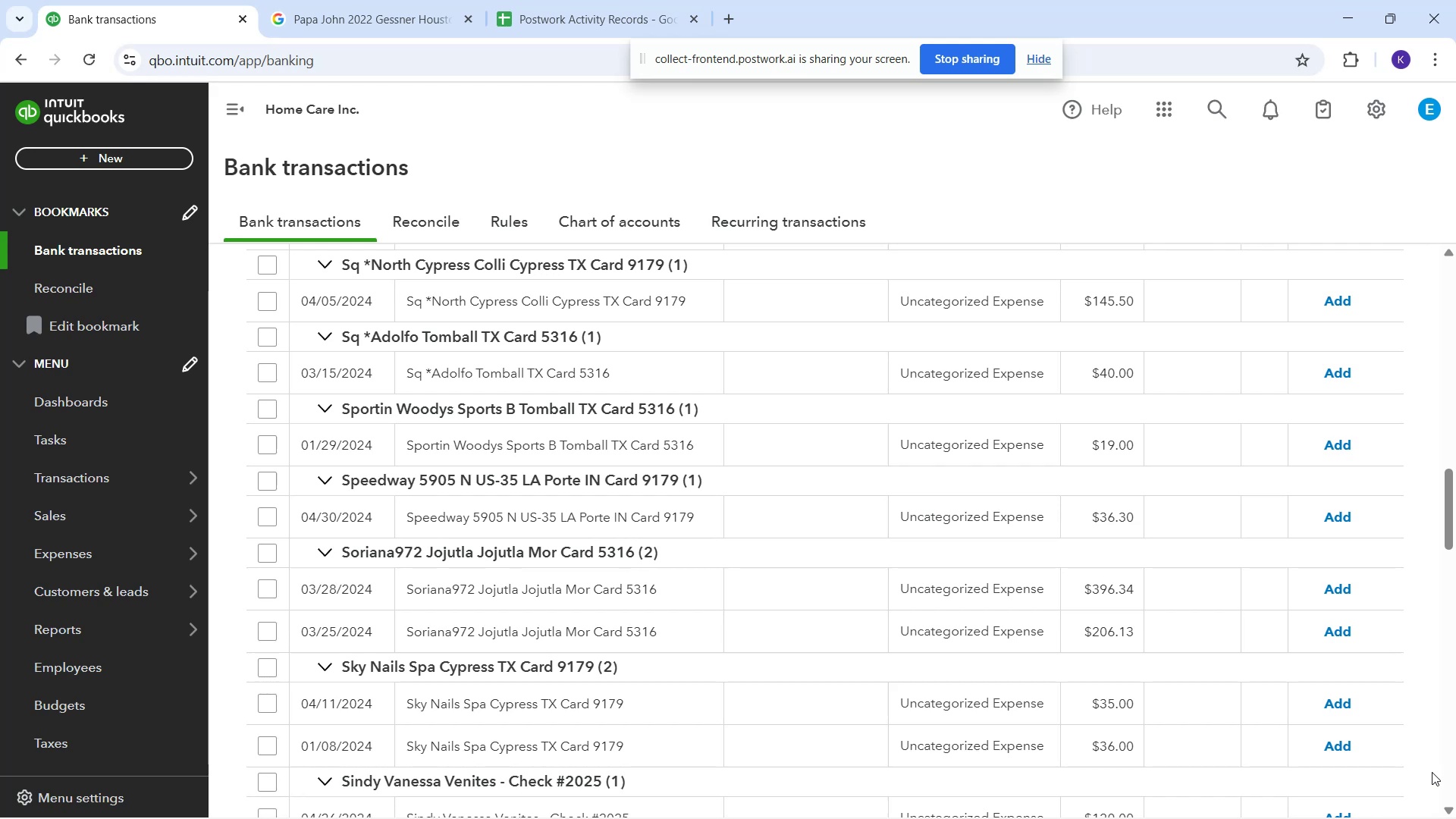 
wait(22.61)
 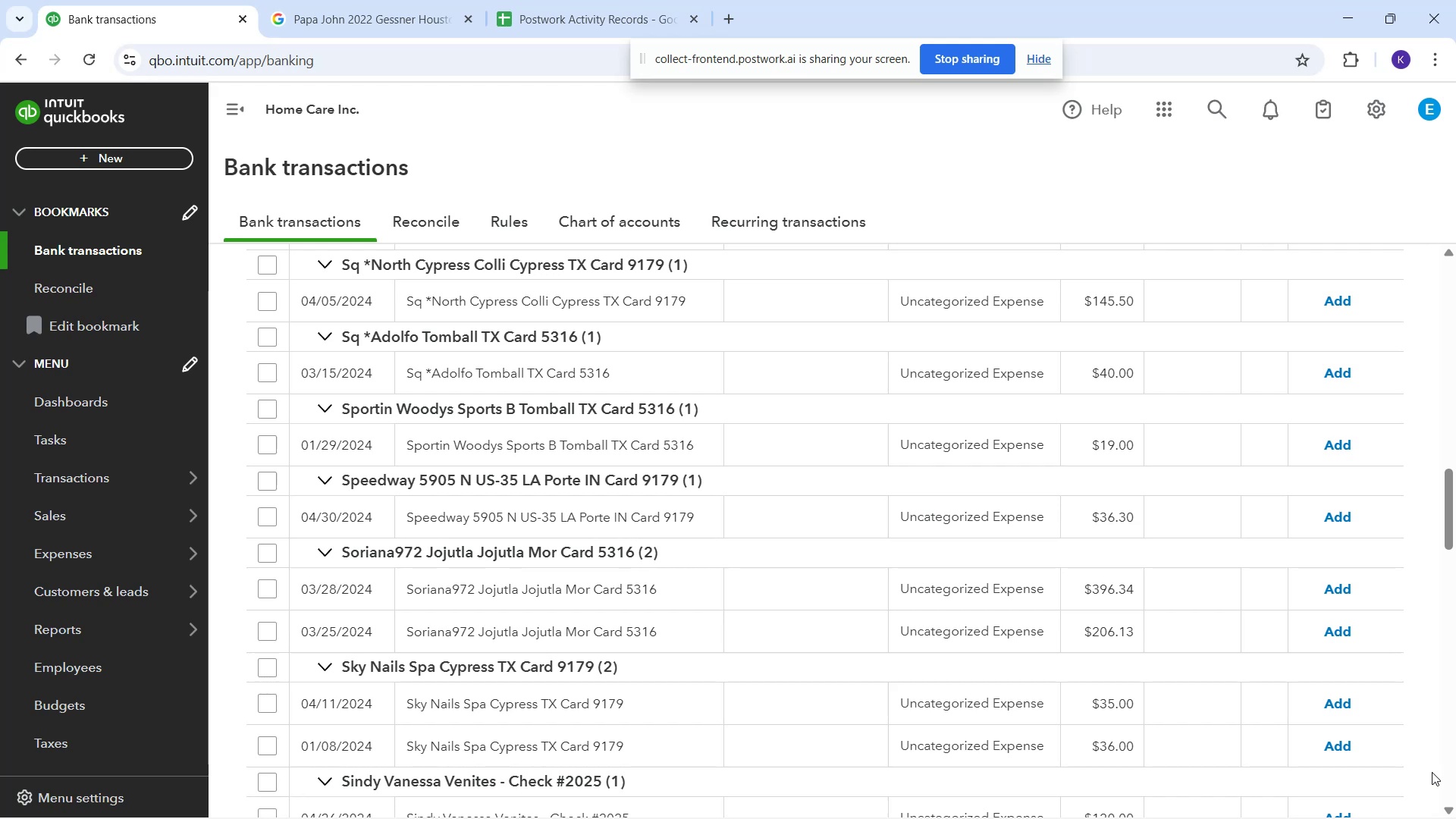 
mouse_move([1345, 792])
 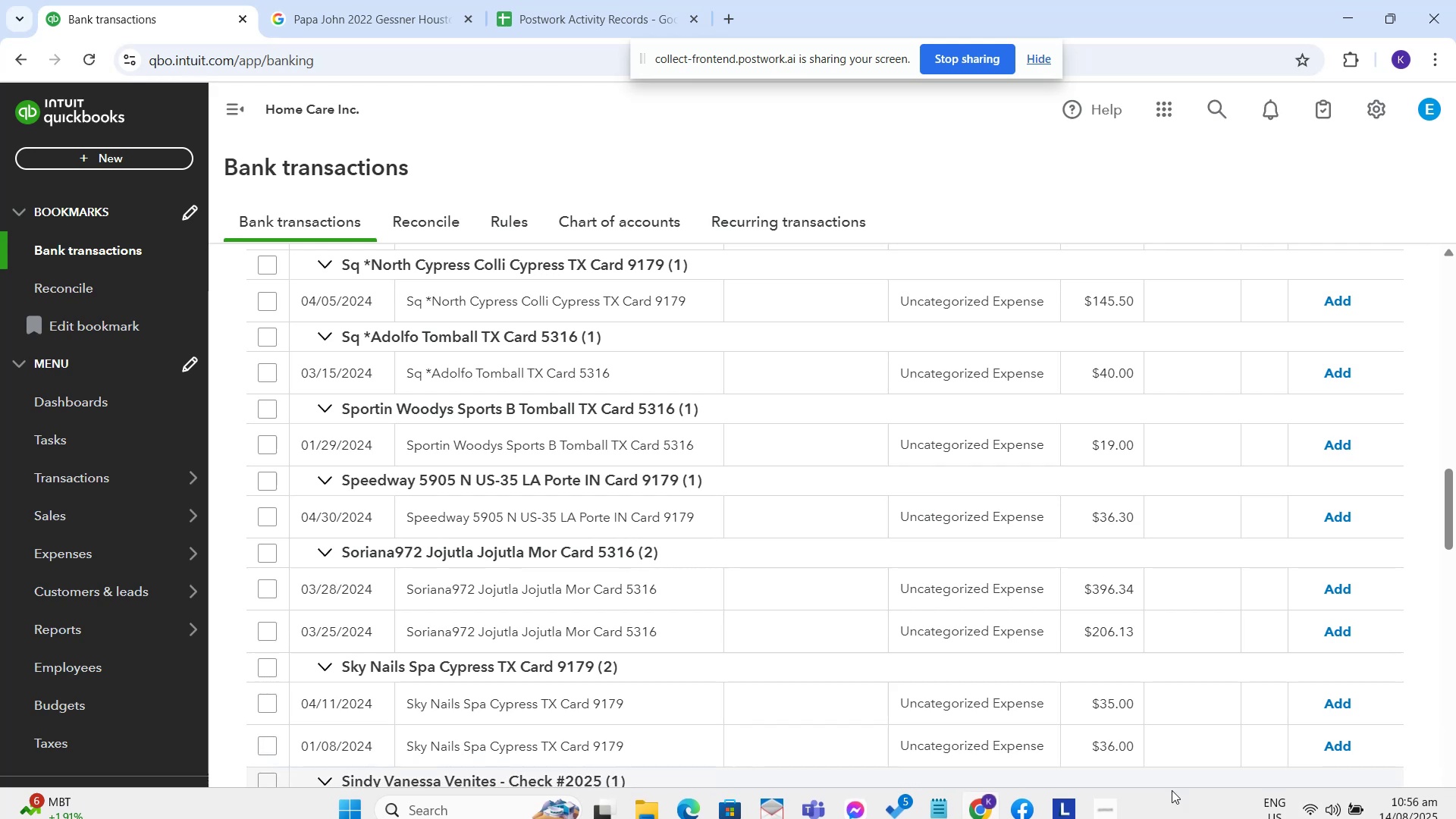 
scroll: coordinate [1344, 661], scroll_direction: up, amount: 2.0
 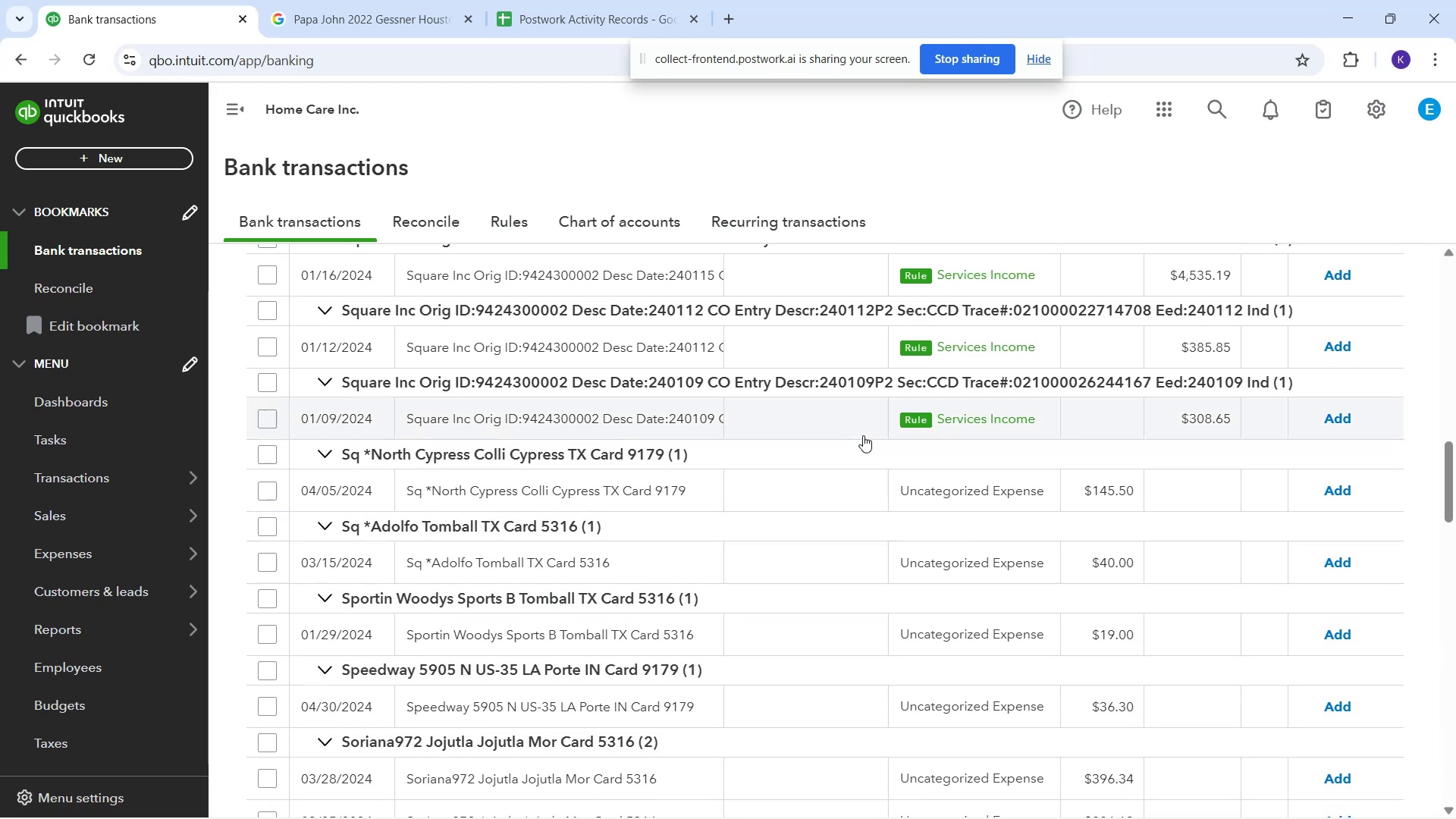 
left_click([846, 421])
 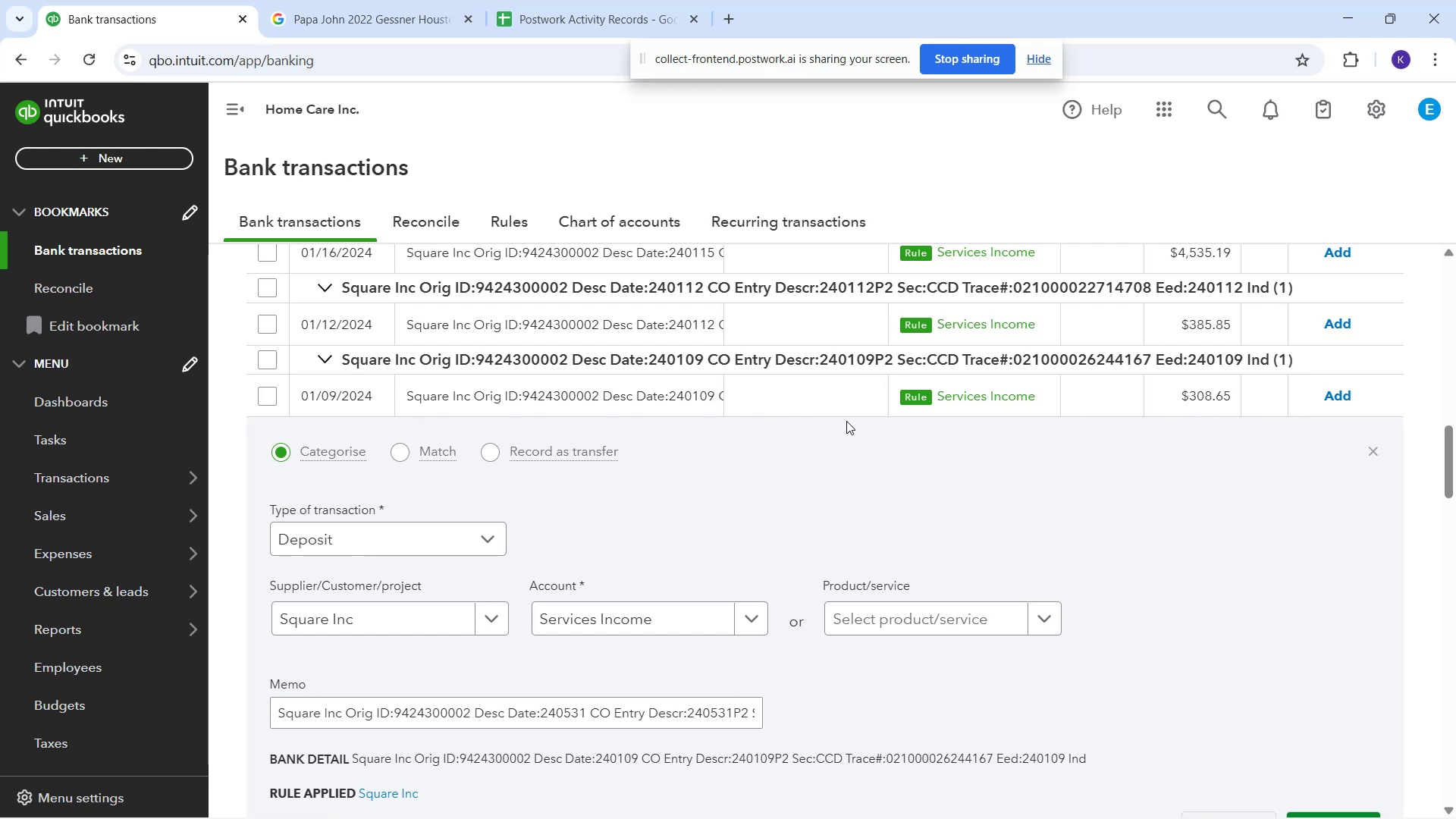 
wait(23.62)
 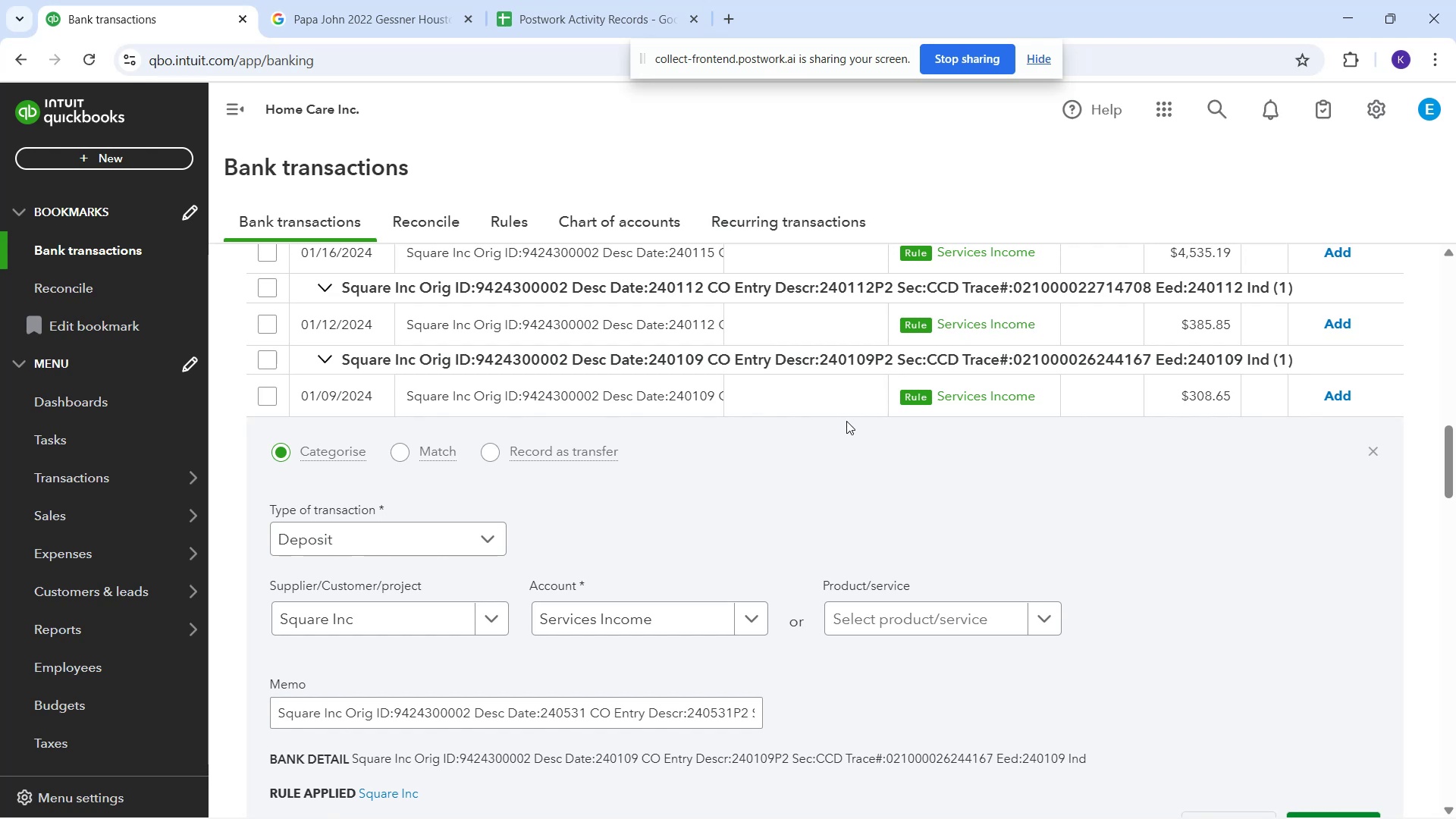 
scroll: coordinate [961, 620], scroll_direction: down, amount: 1.0
 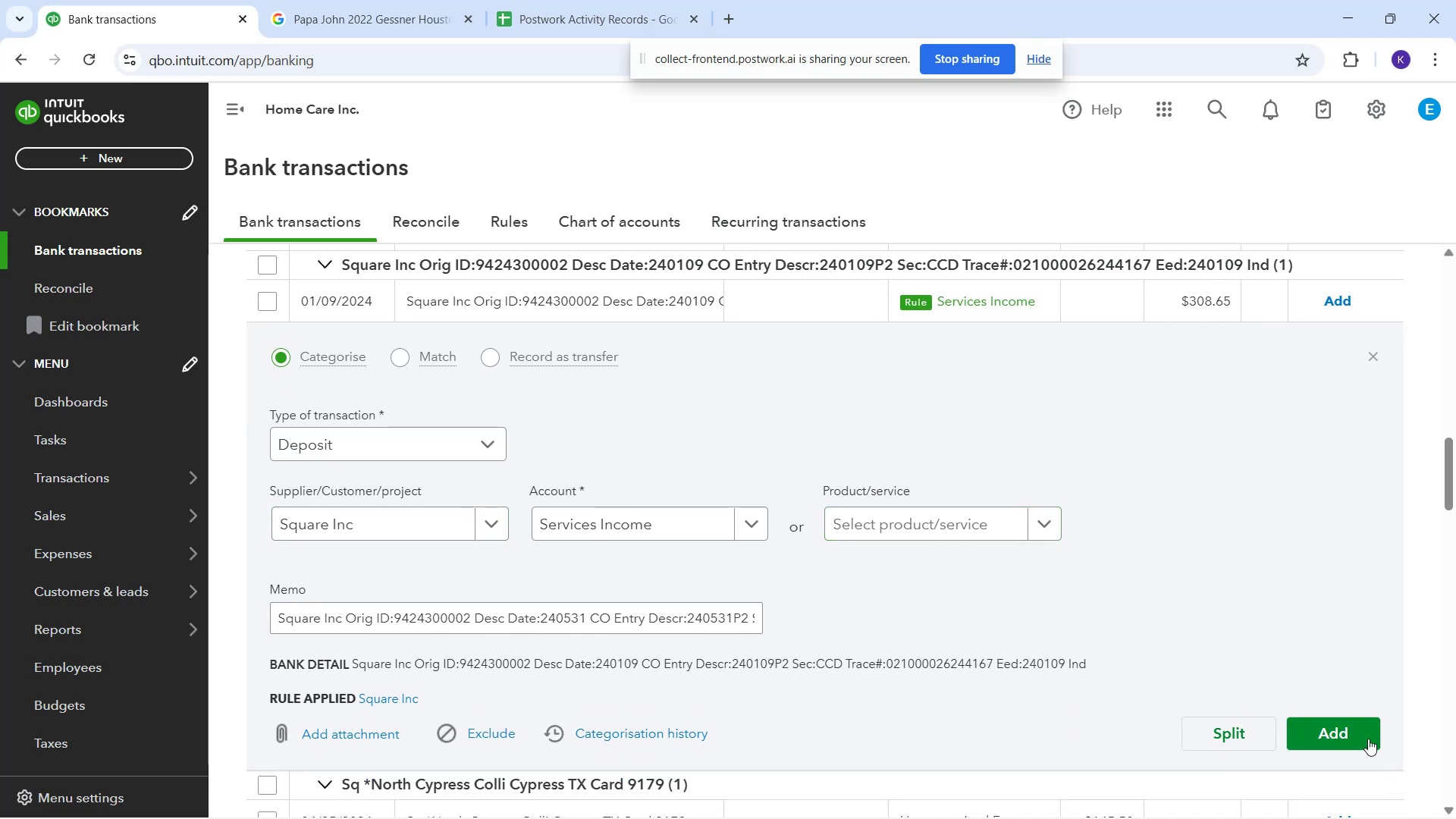 
left_click([1353, 742])
 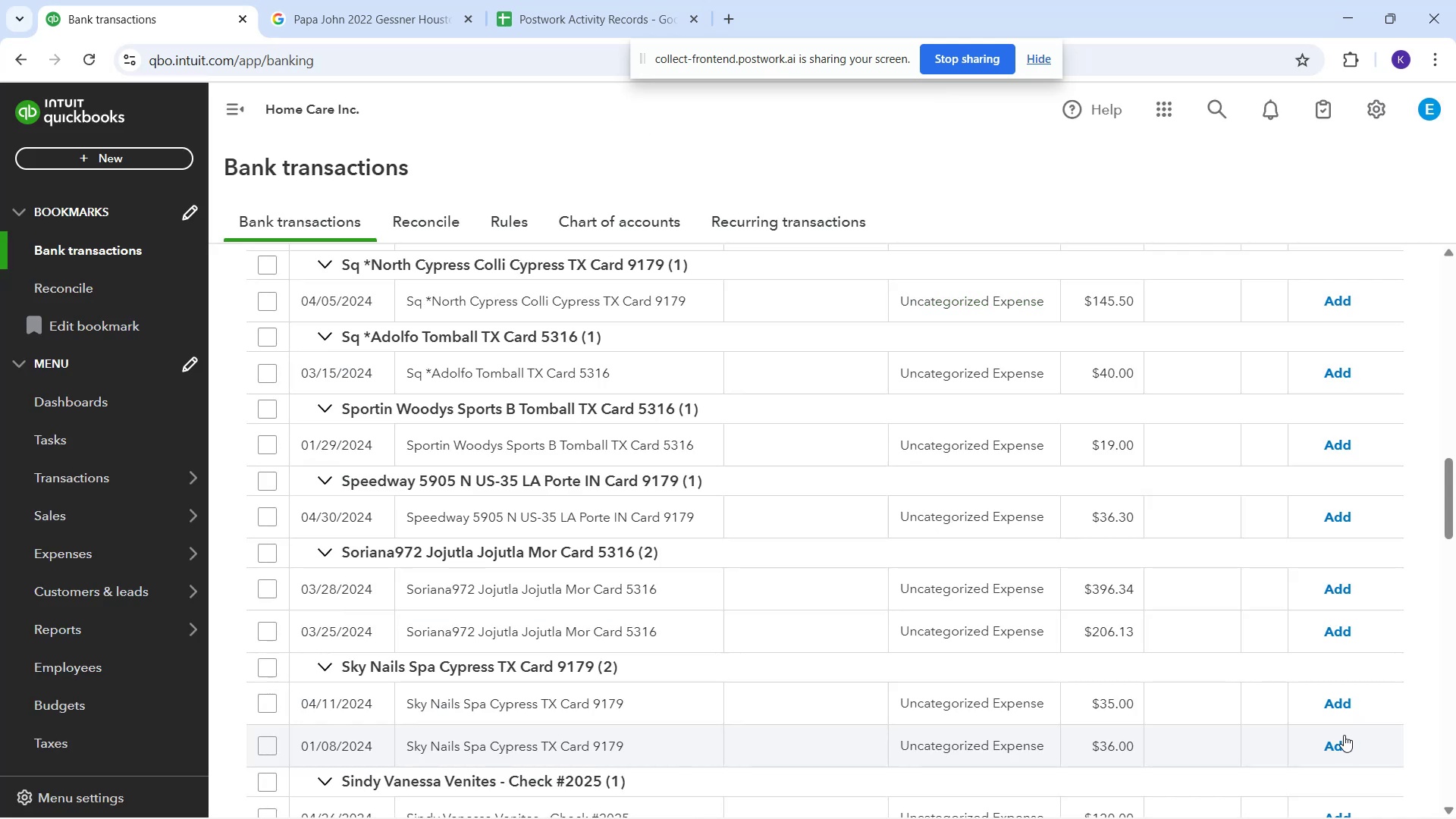 
wait(13.07)
 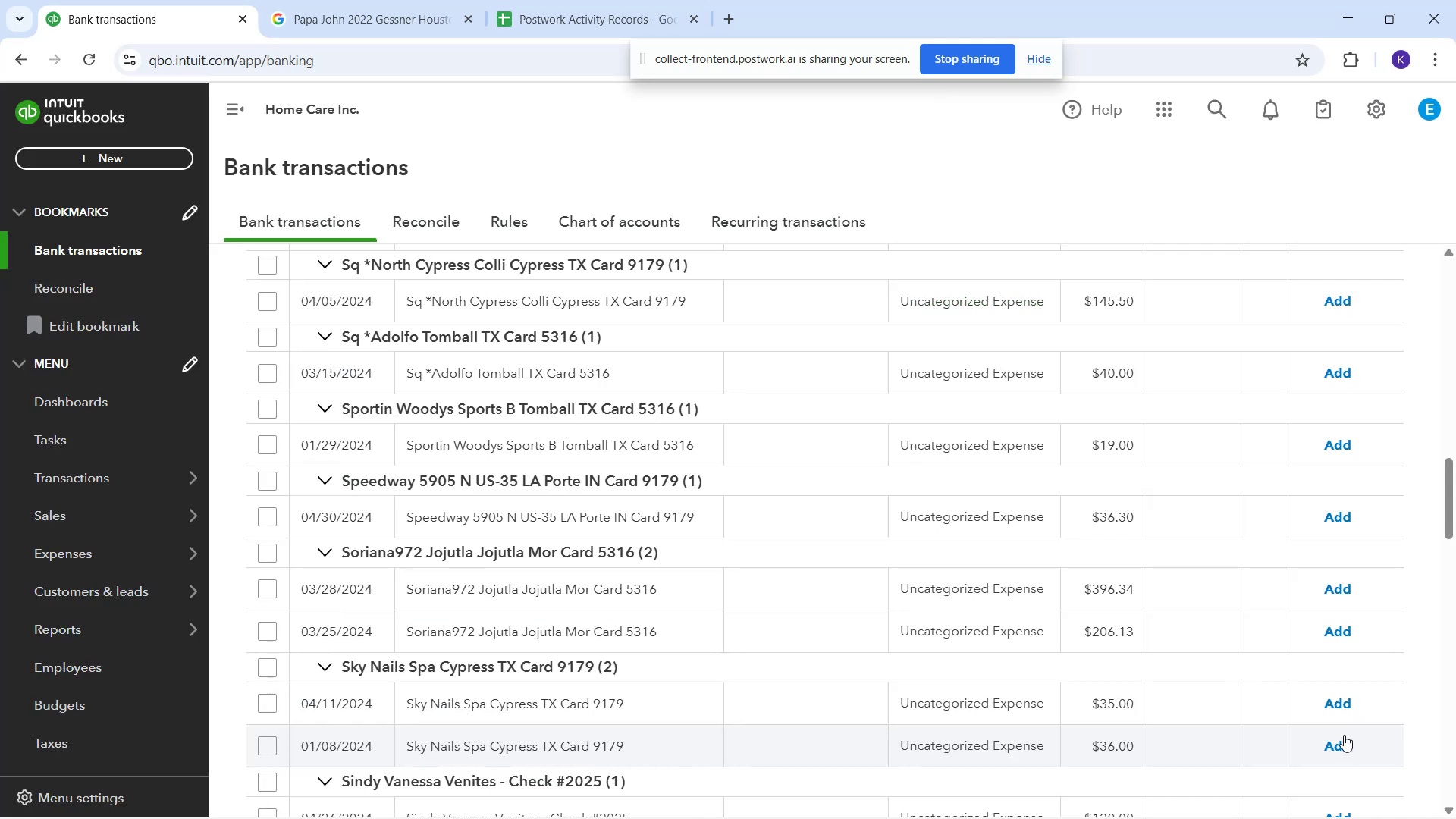 
scroll: coordinate [764, 624], scroll_direction: up, amount: 3.0
 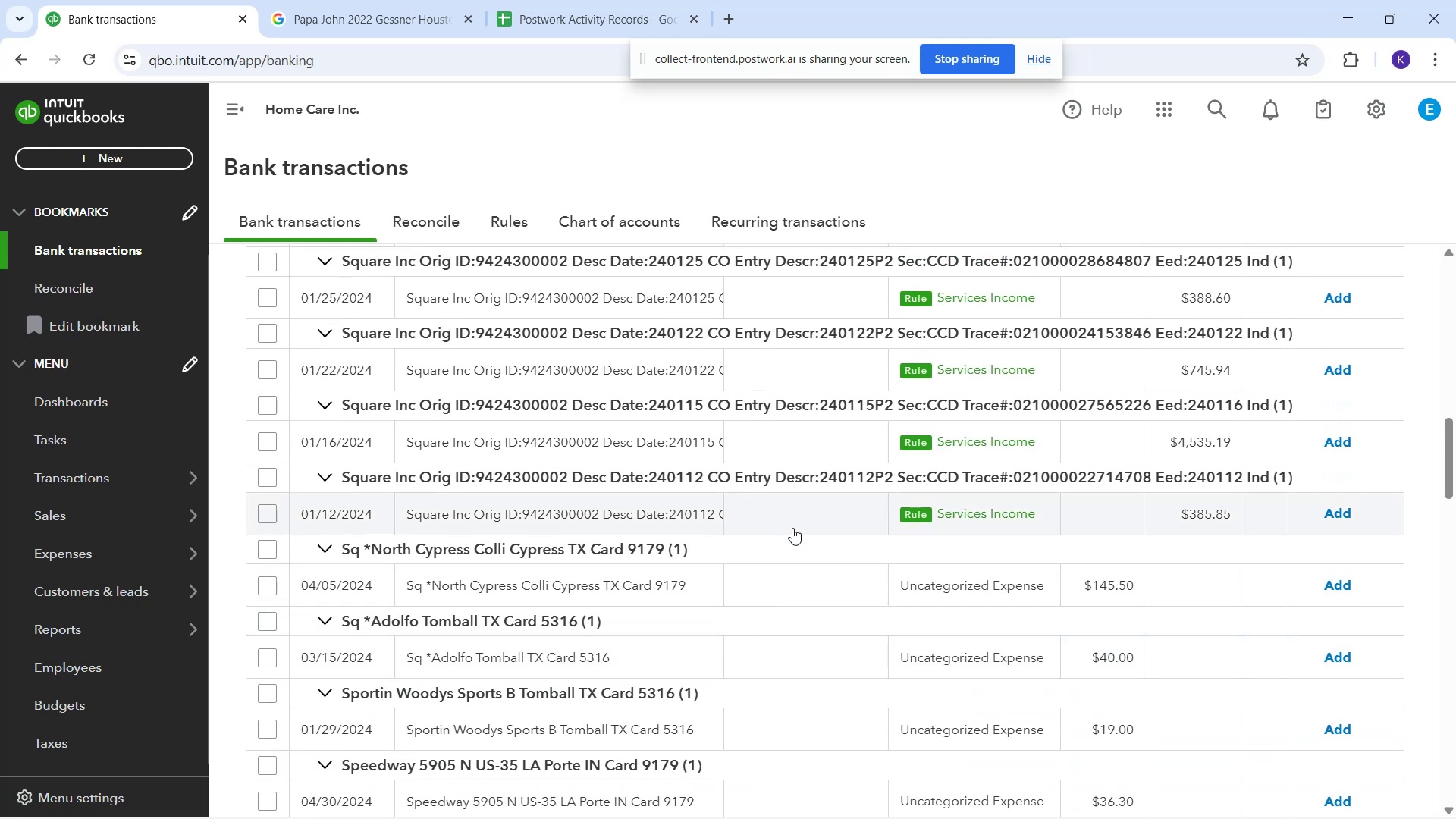 
left_click([792, 523])
 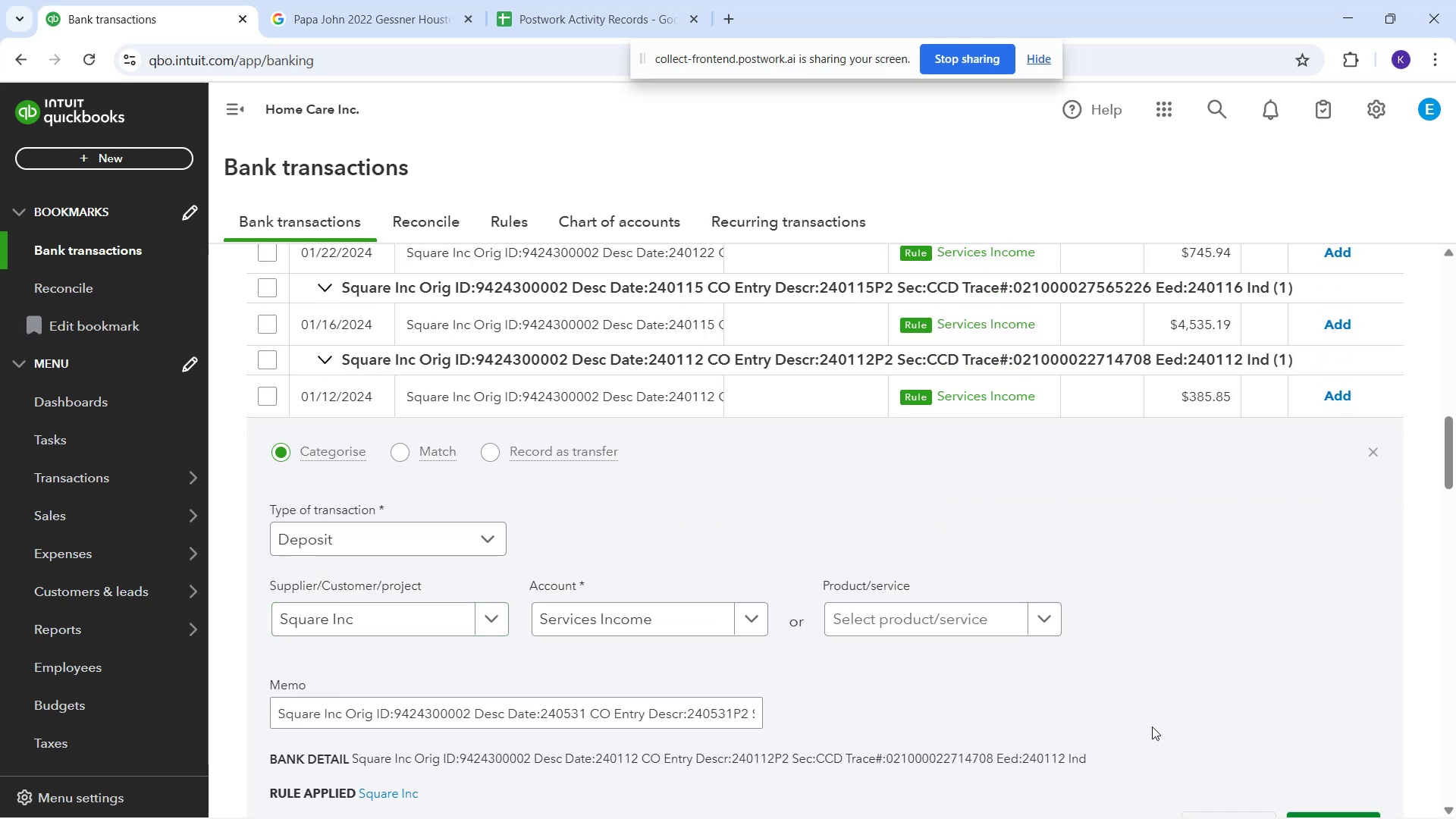 
wait(5.26)
 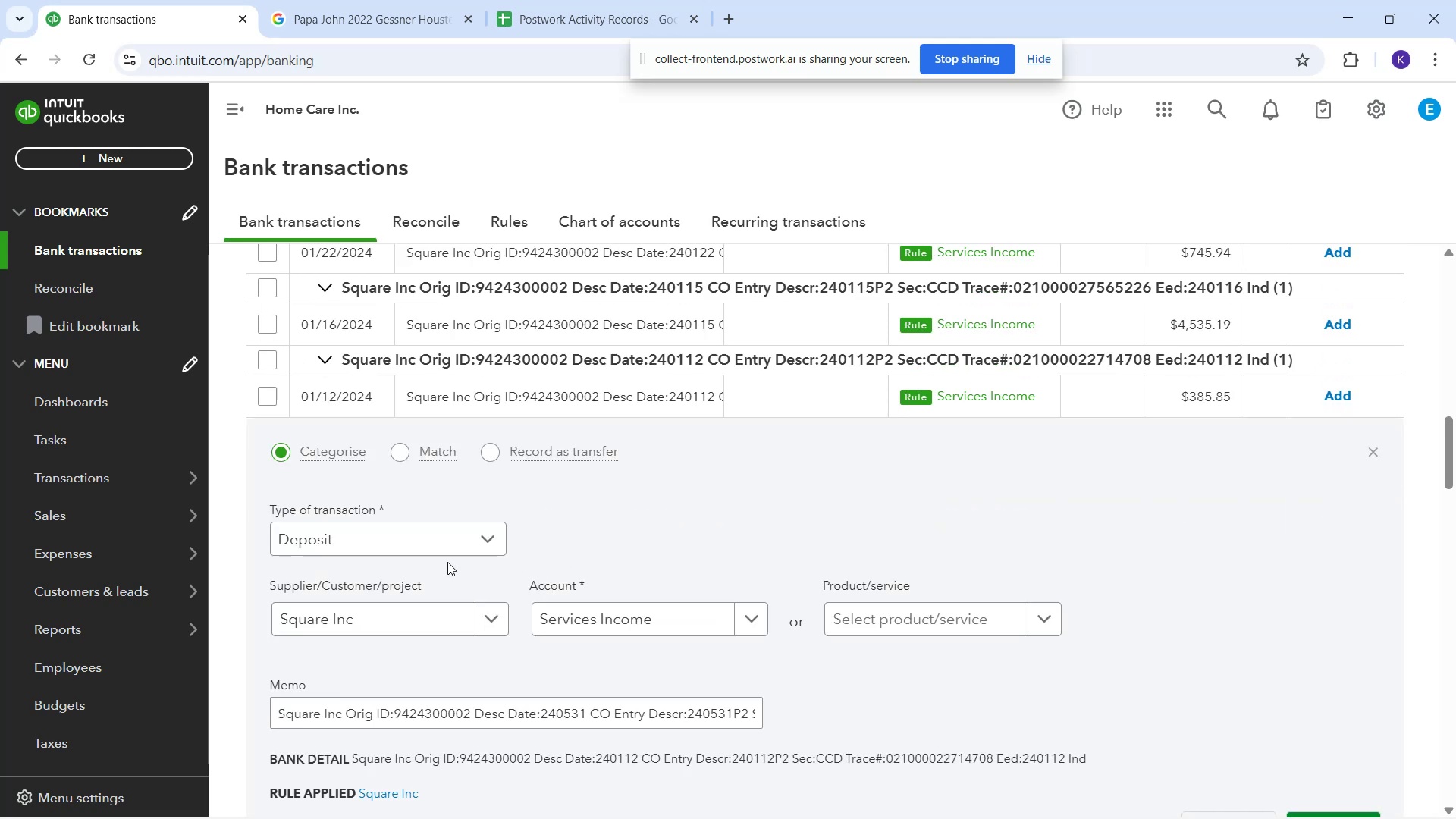 
scroll: coordinate [1294, 792], scroll_direction: down, amount: 1.0
 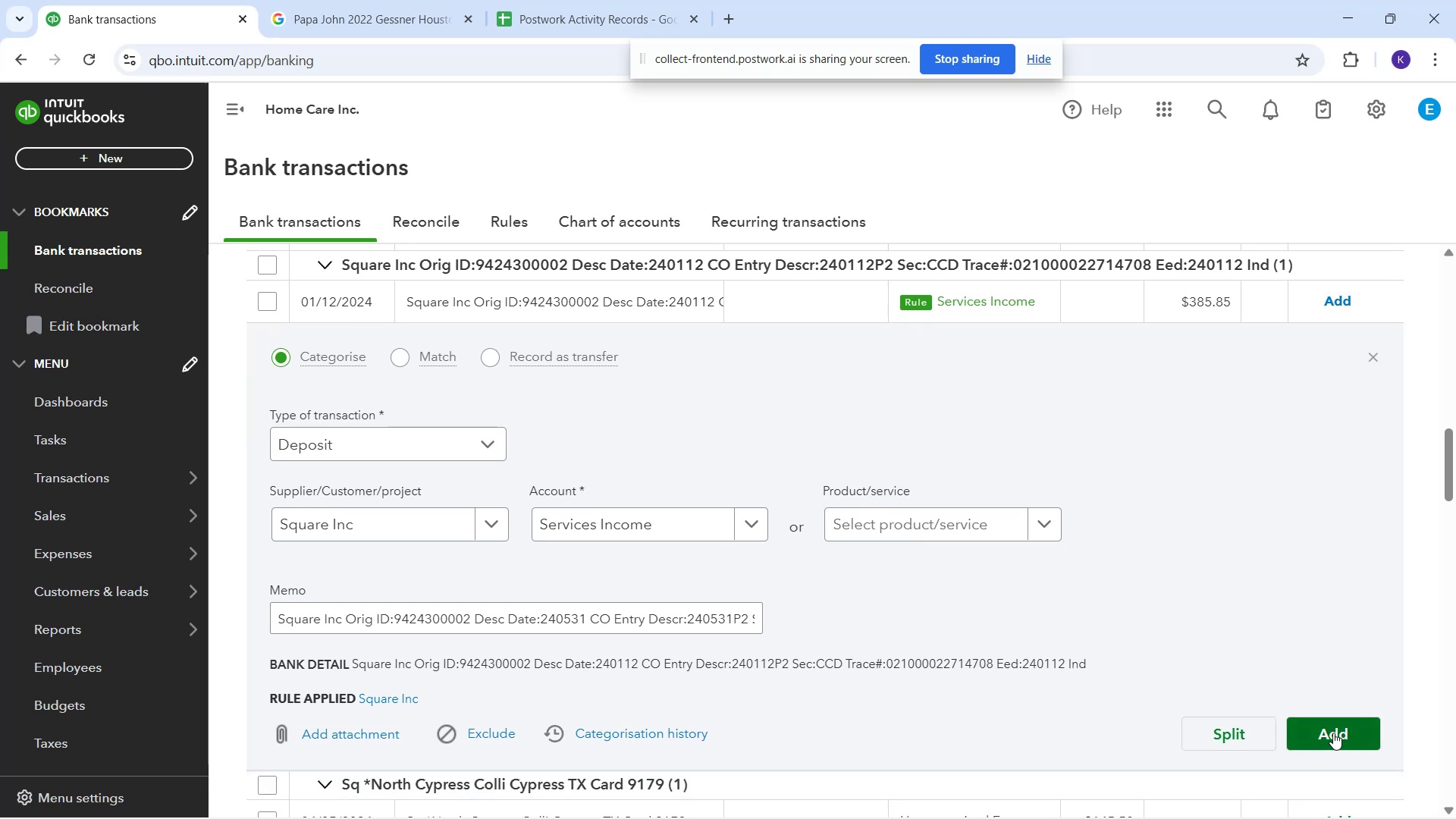 
left_click([1337, 720])
 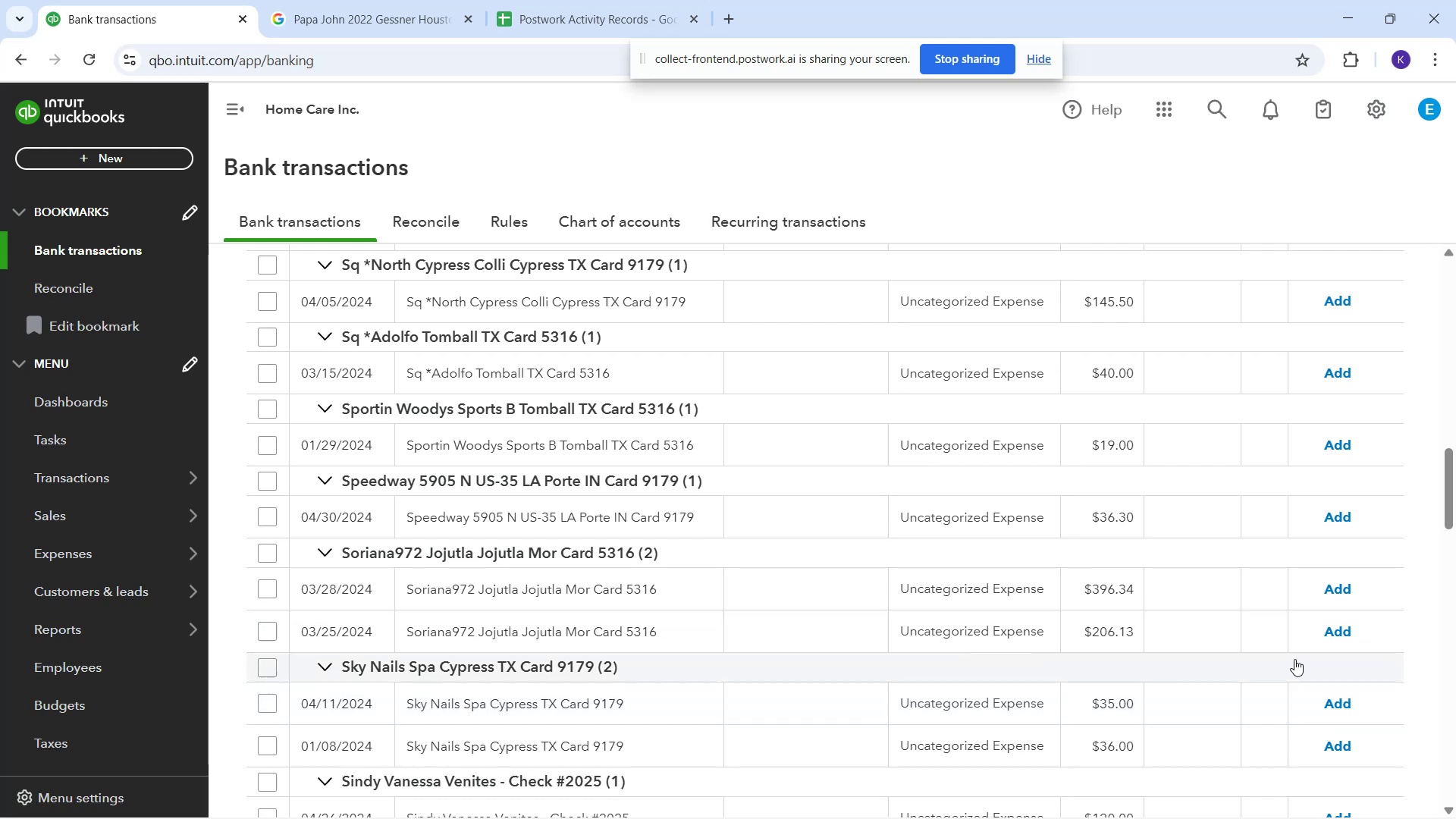 
wait(24.14)
 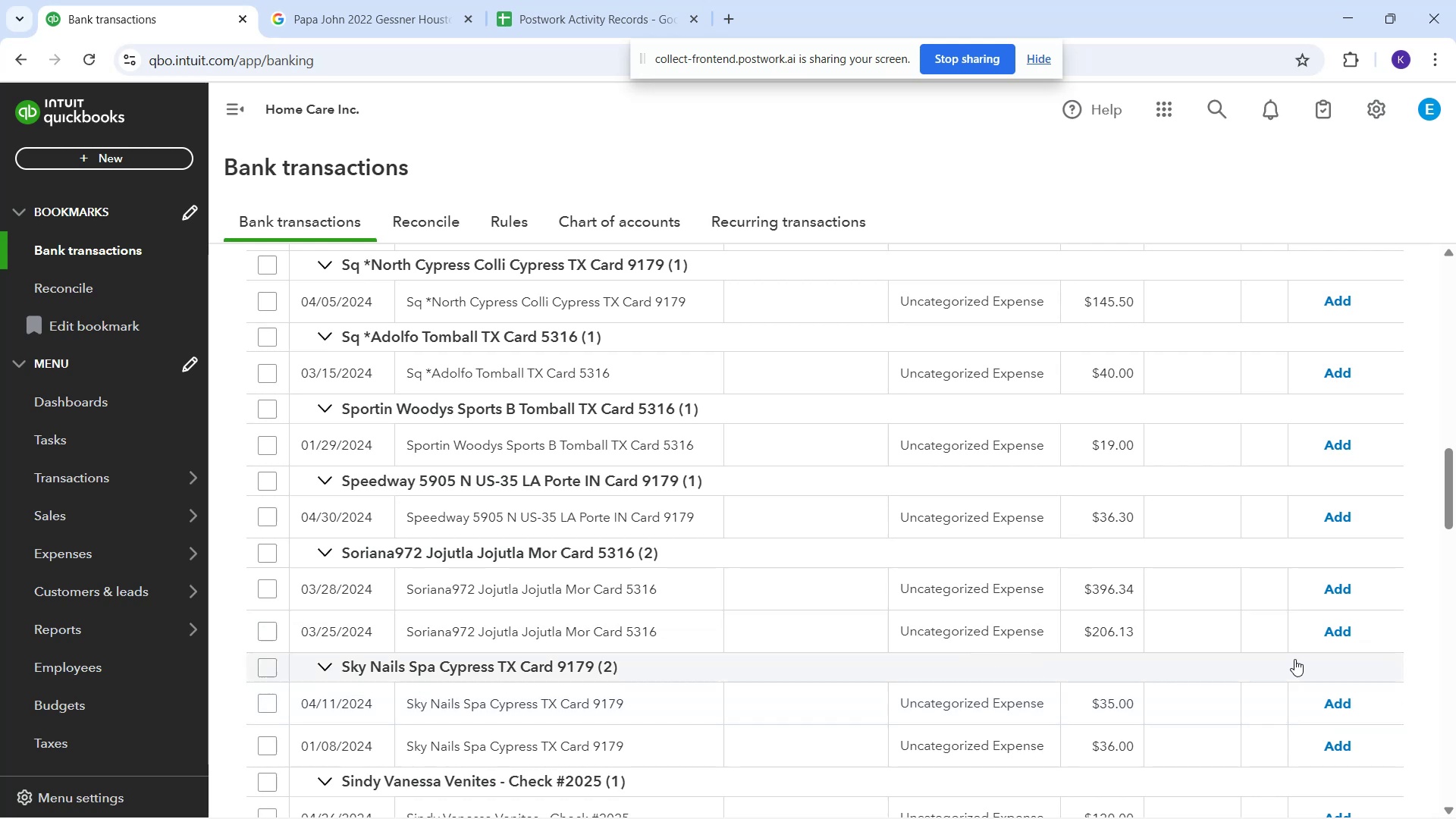 
scroll: coordinate [649, 559], scroll_direction: up, amount: 4.0
 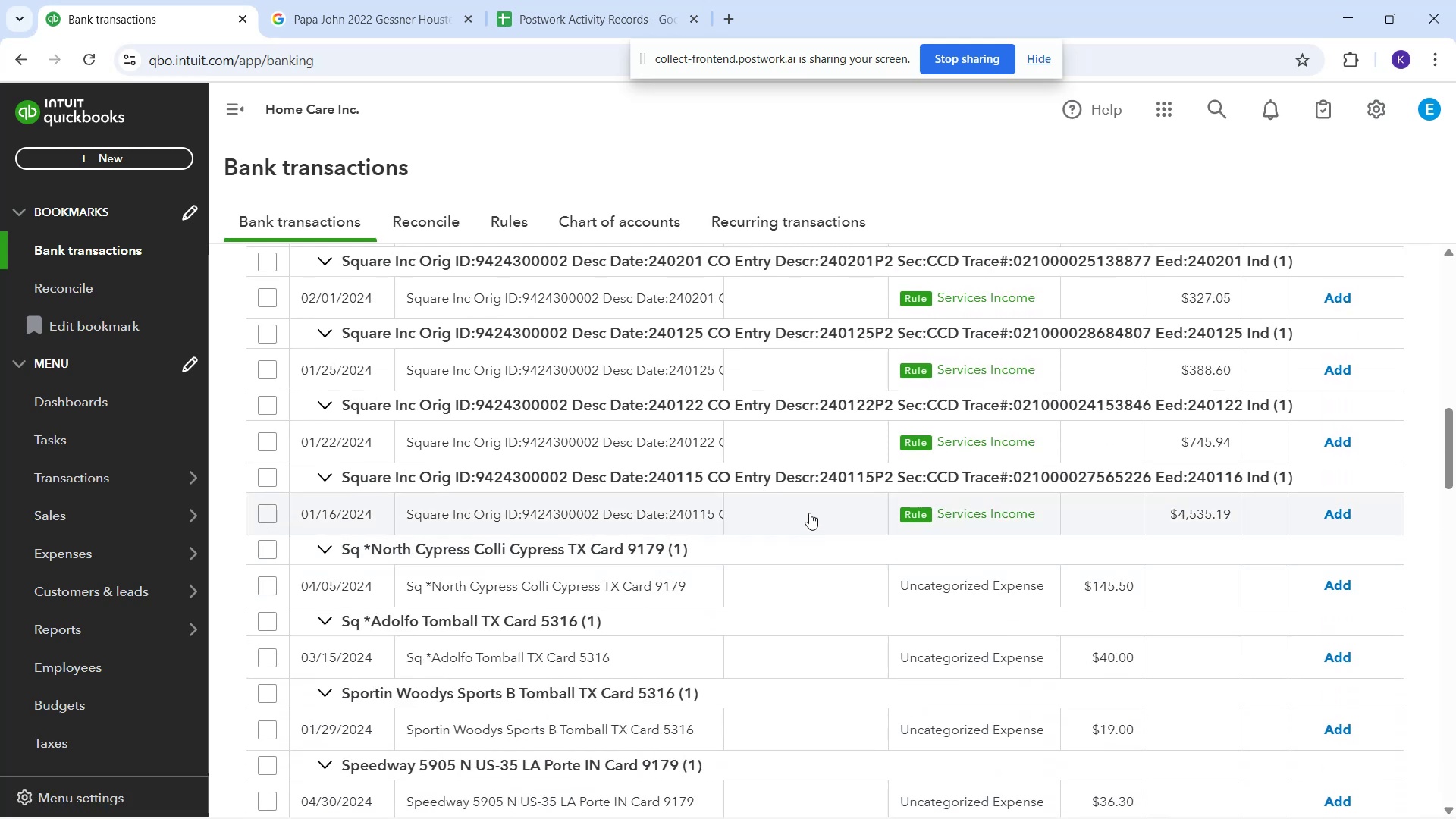 
left_click([809, 508])
 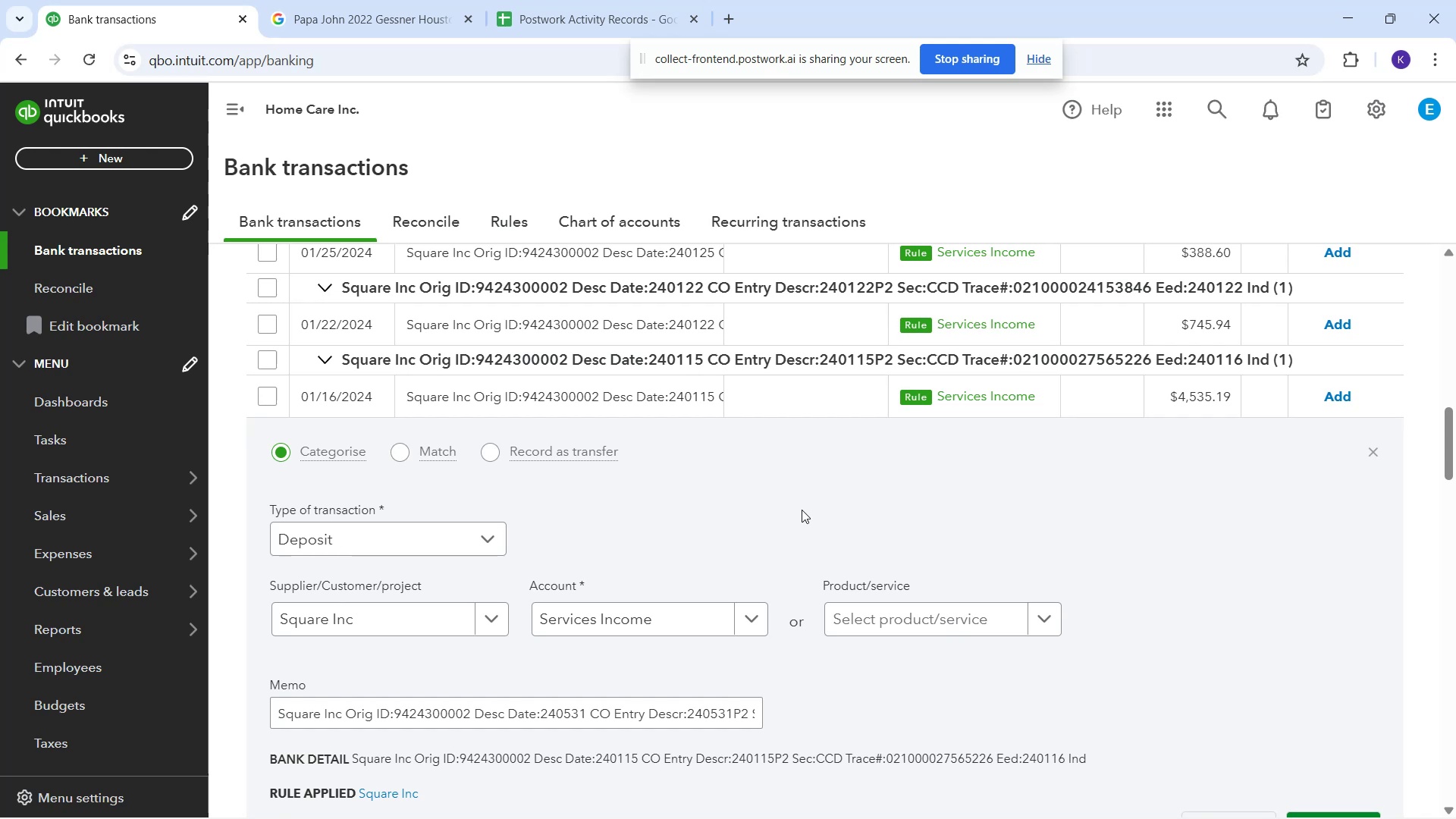 
wait(14.53)
 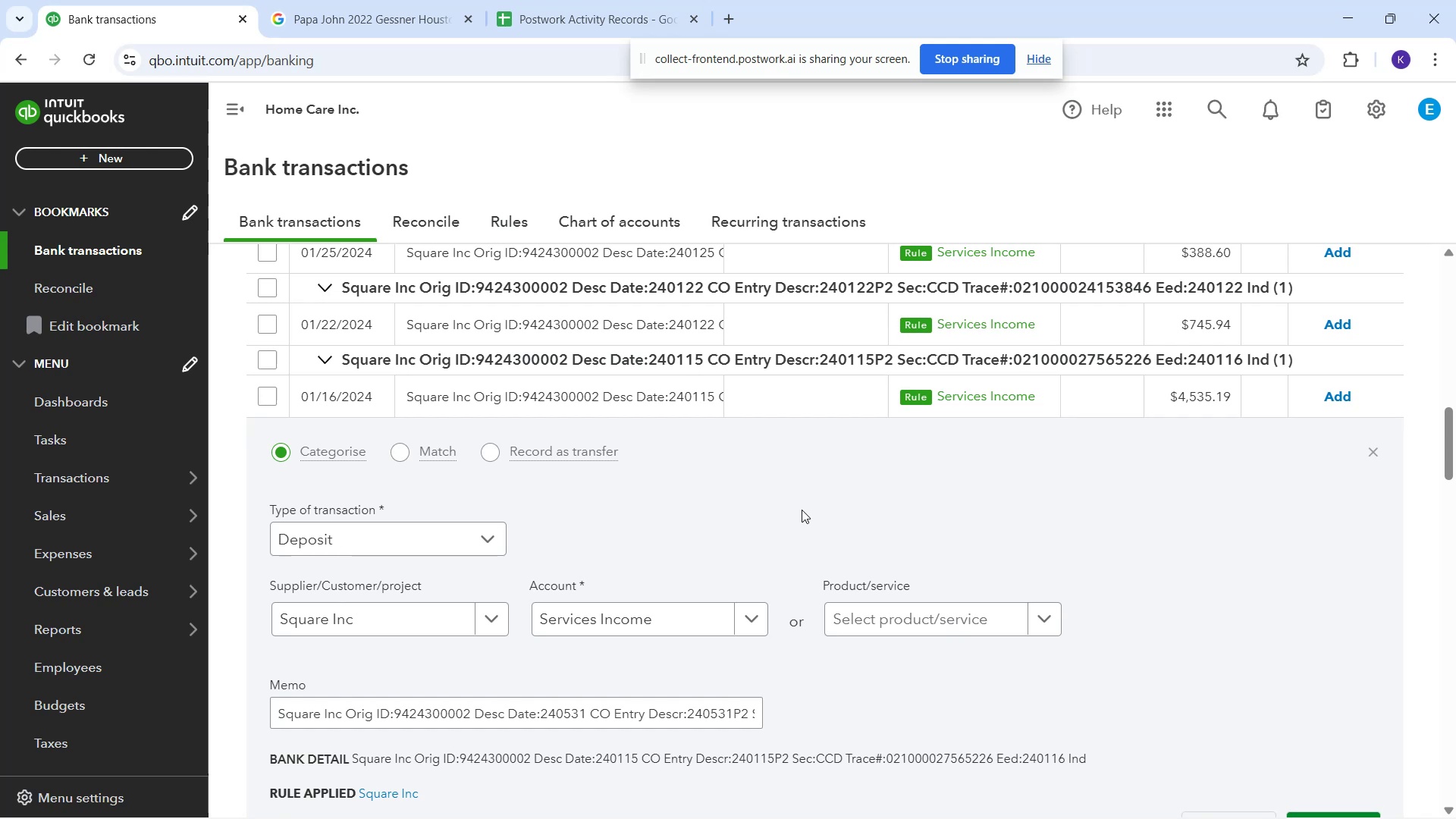 
scroll: coordinate [858, 592], scroll_direction: down, amount: 2.0
 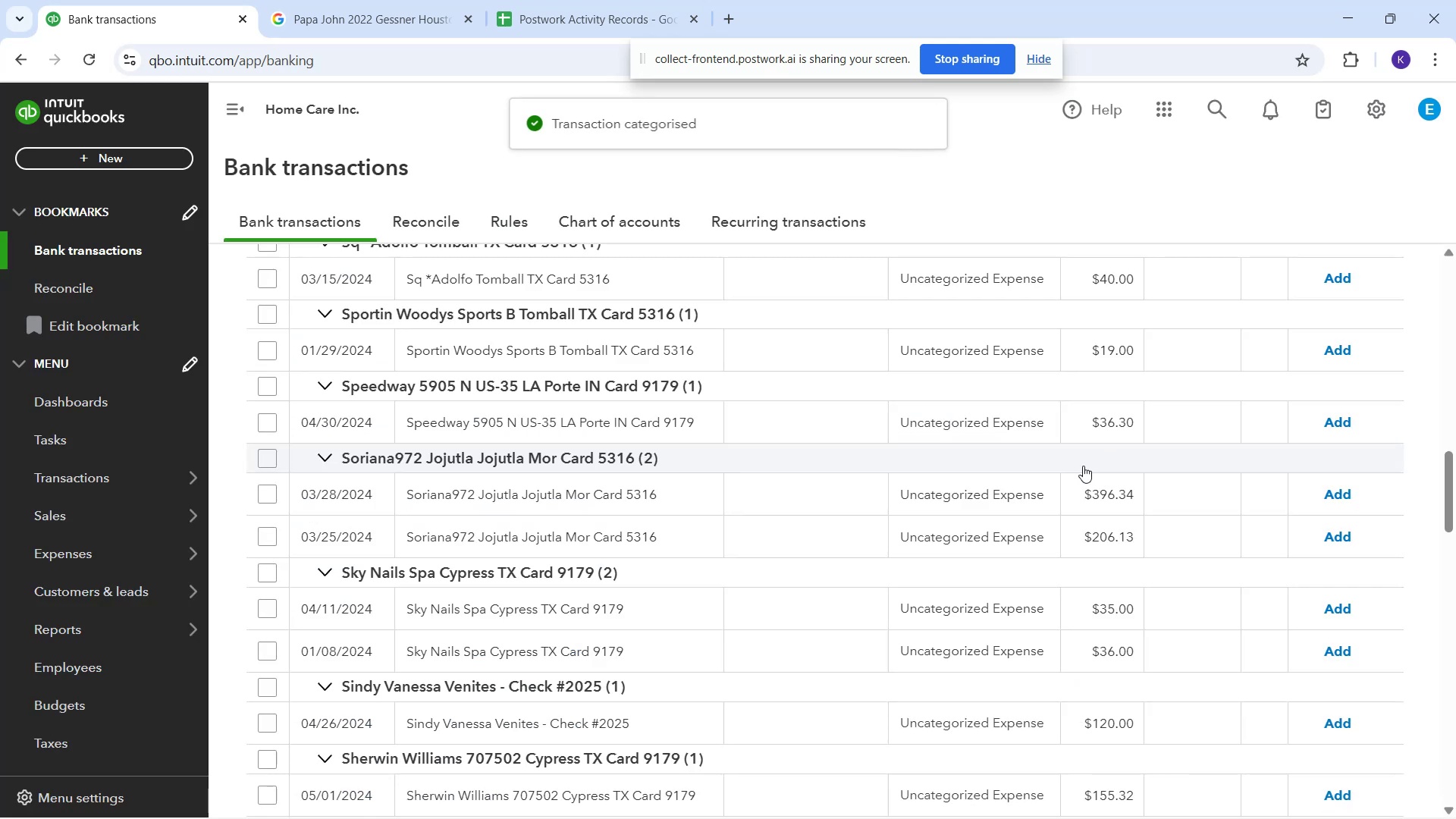 
scroll: coordinate [883, 629], scroll_direction: none, amount: 0.0
 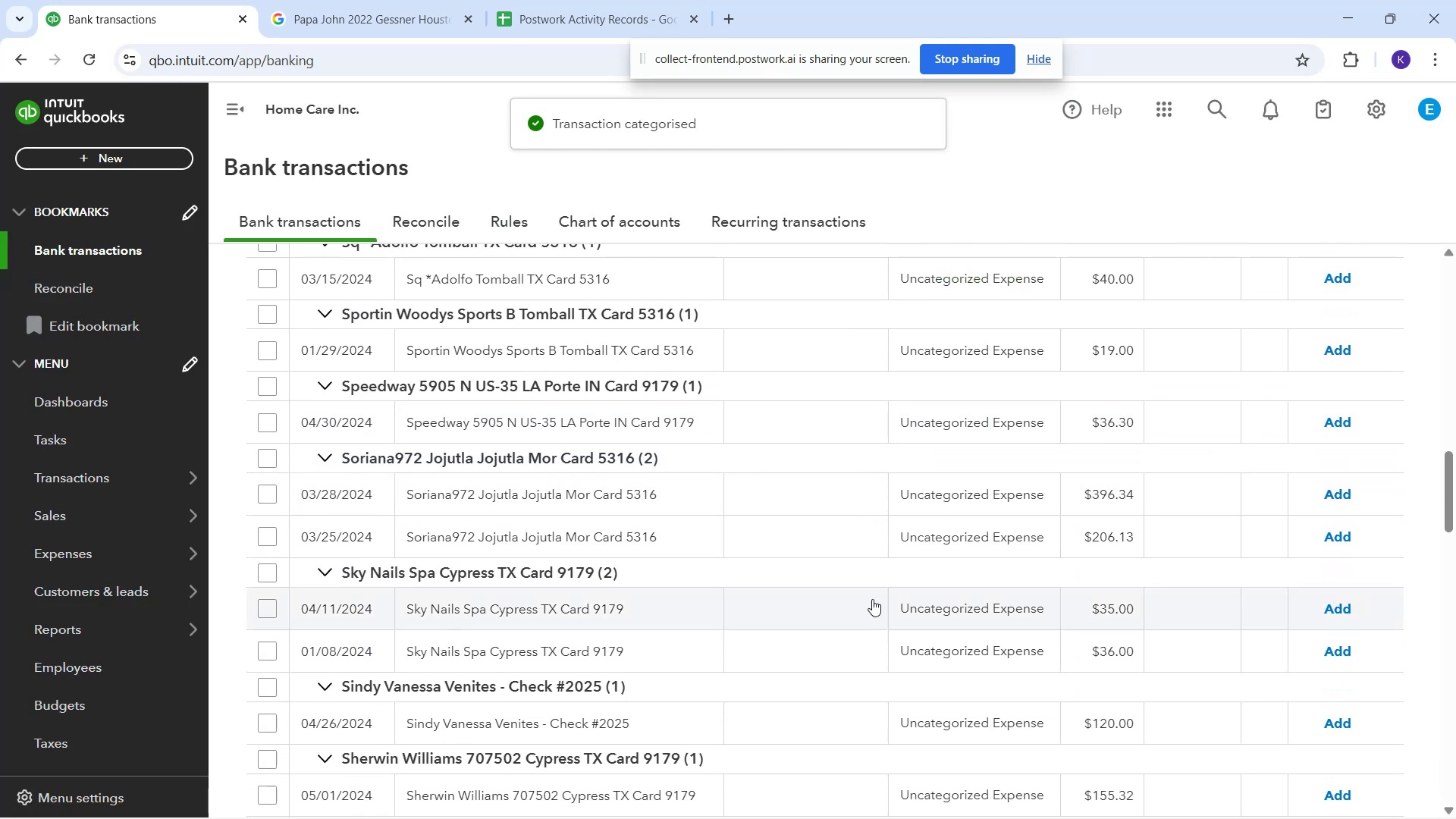 
scroll: coordinate [801, 460], scroll_direction: up, amount: 5.0
 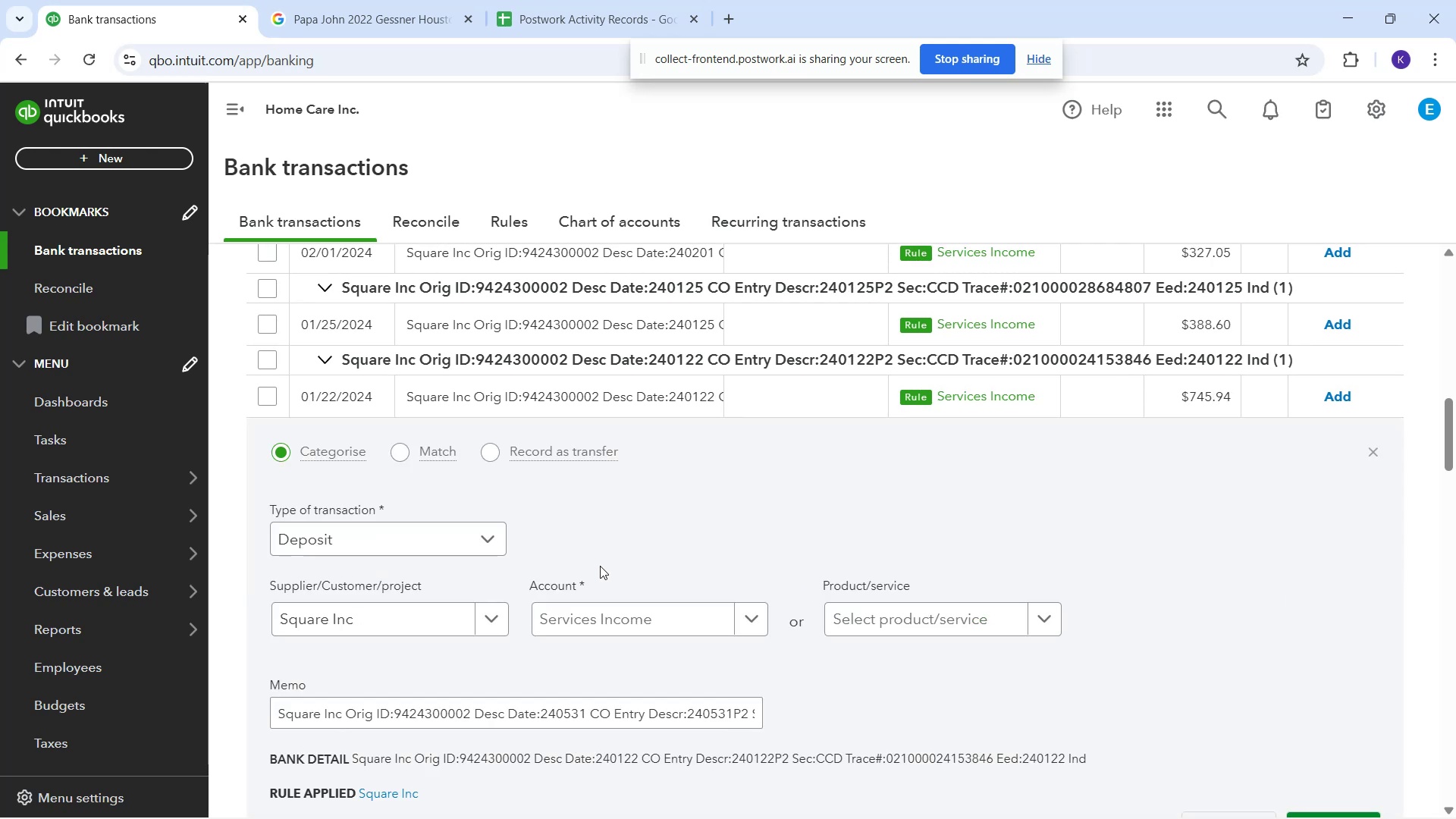 
scroll: coordinate [1257, 654], scroll_direction: down, amount: 1.0
 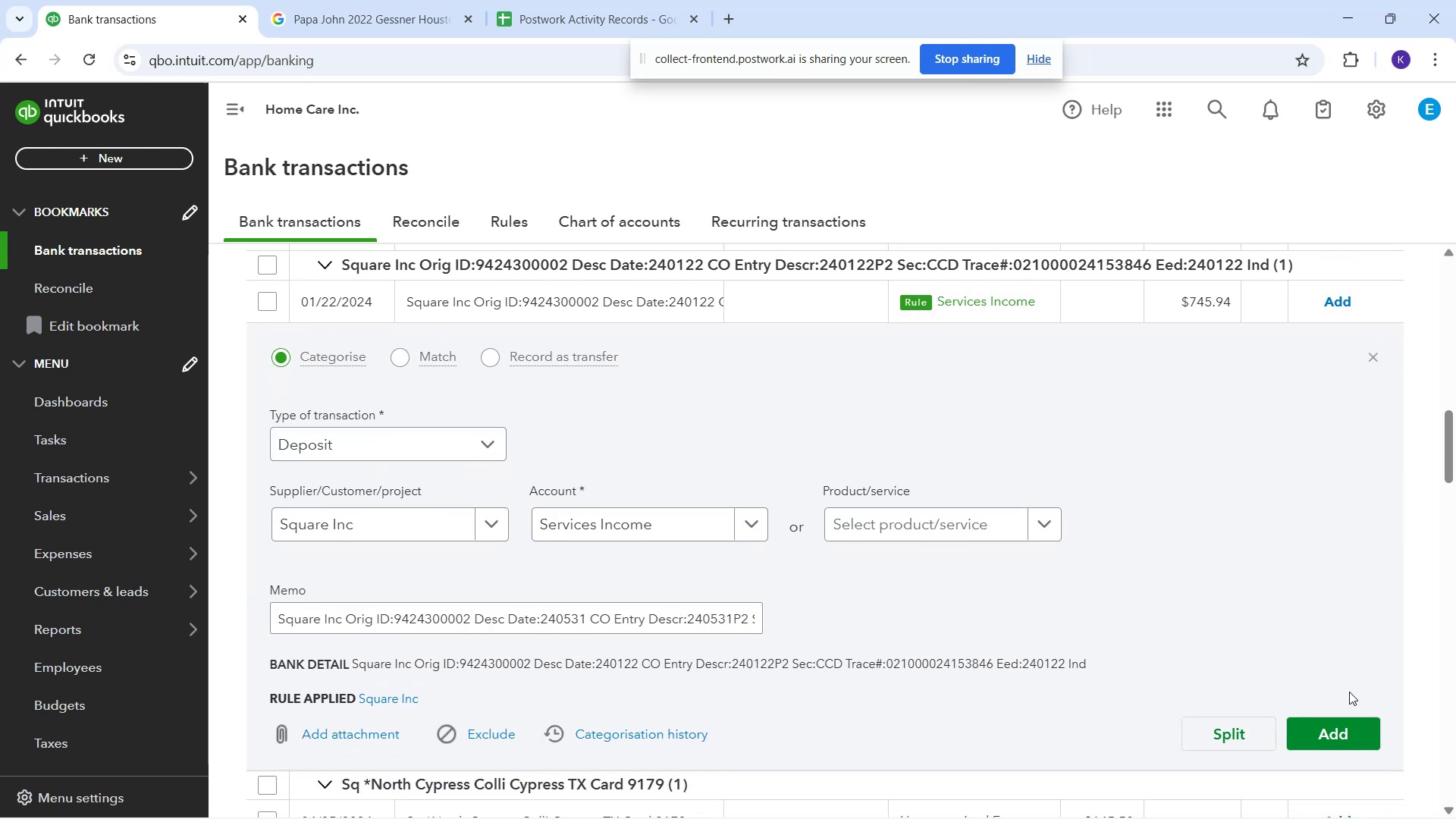 
left_click_drag(start_coordinate=[1332, 728], to_coordinate=[1332, 733])
 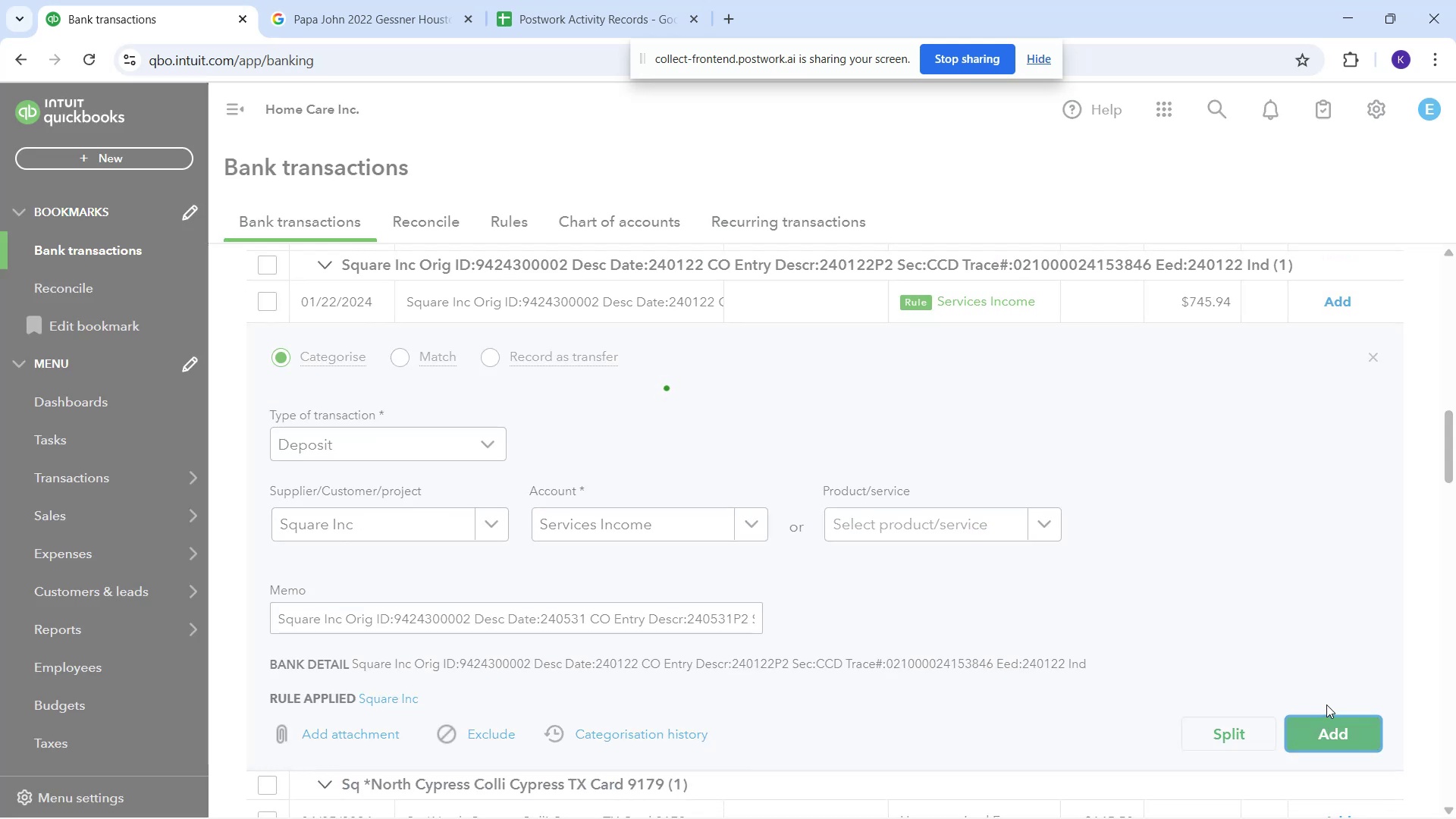 
mouse_move([1329, 658])
 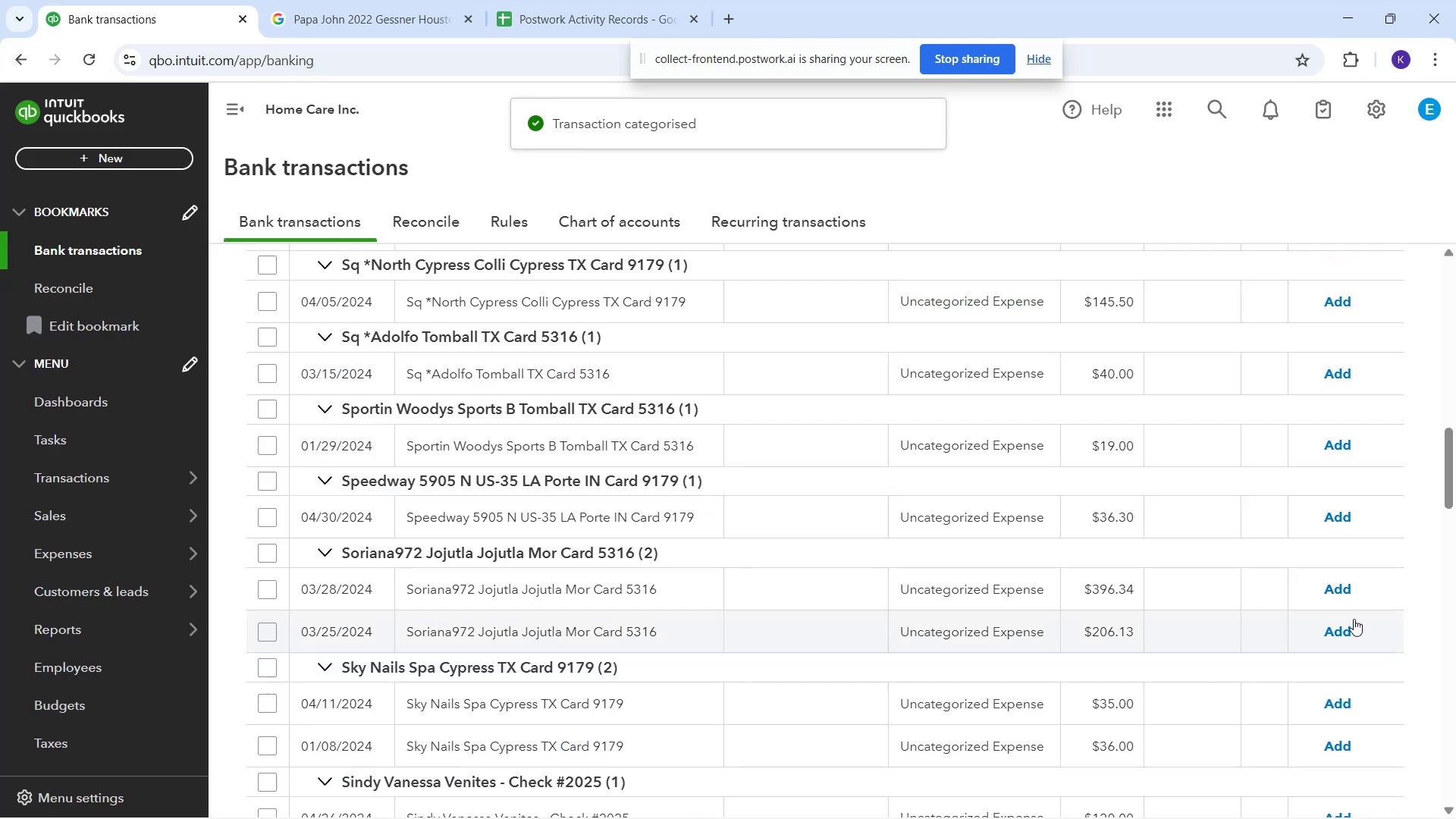 
scroll: coordinate [1179, 588], scroll_direction: up, amount: 4.0
 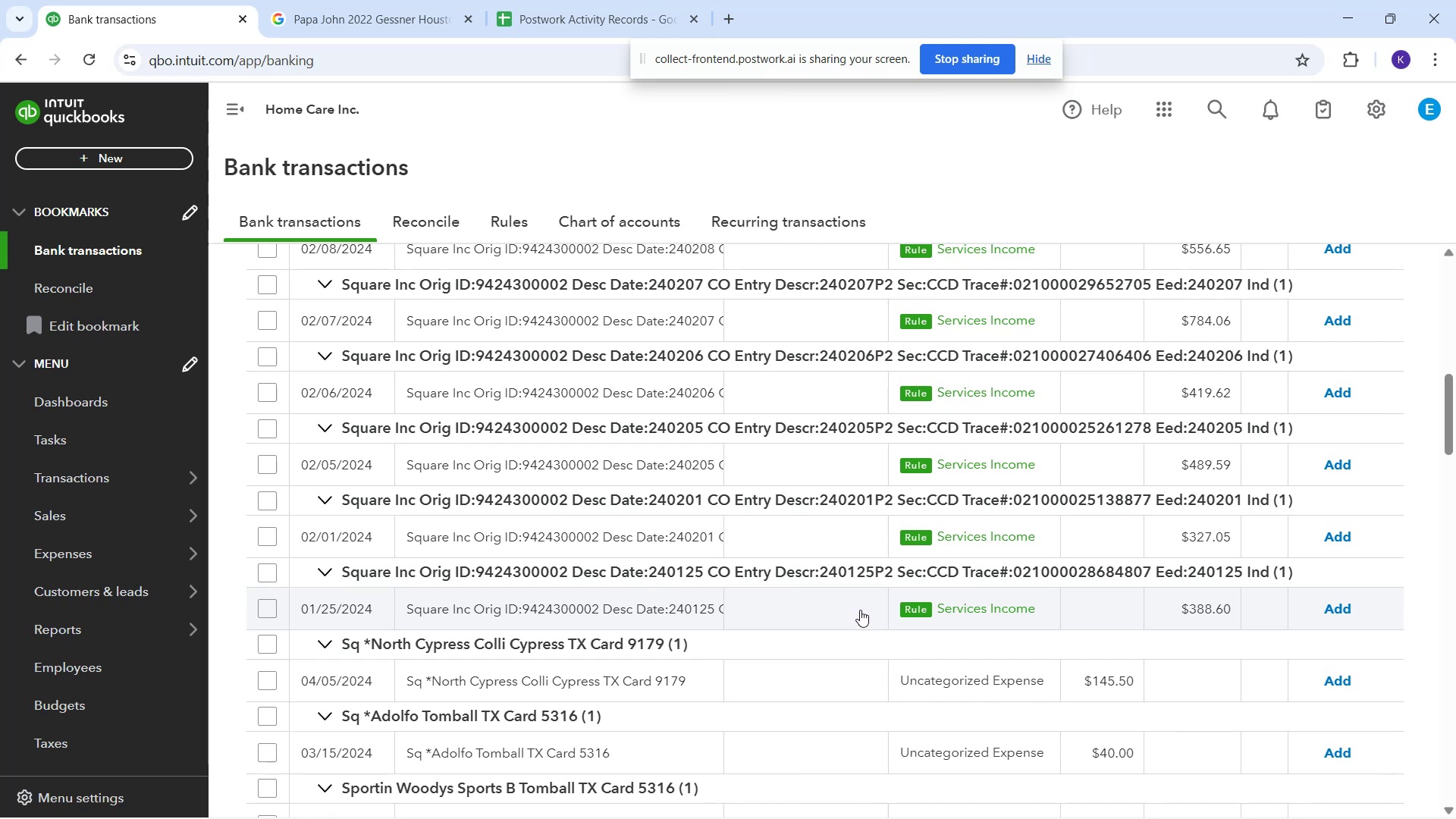 
wait(7.98)
 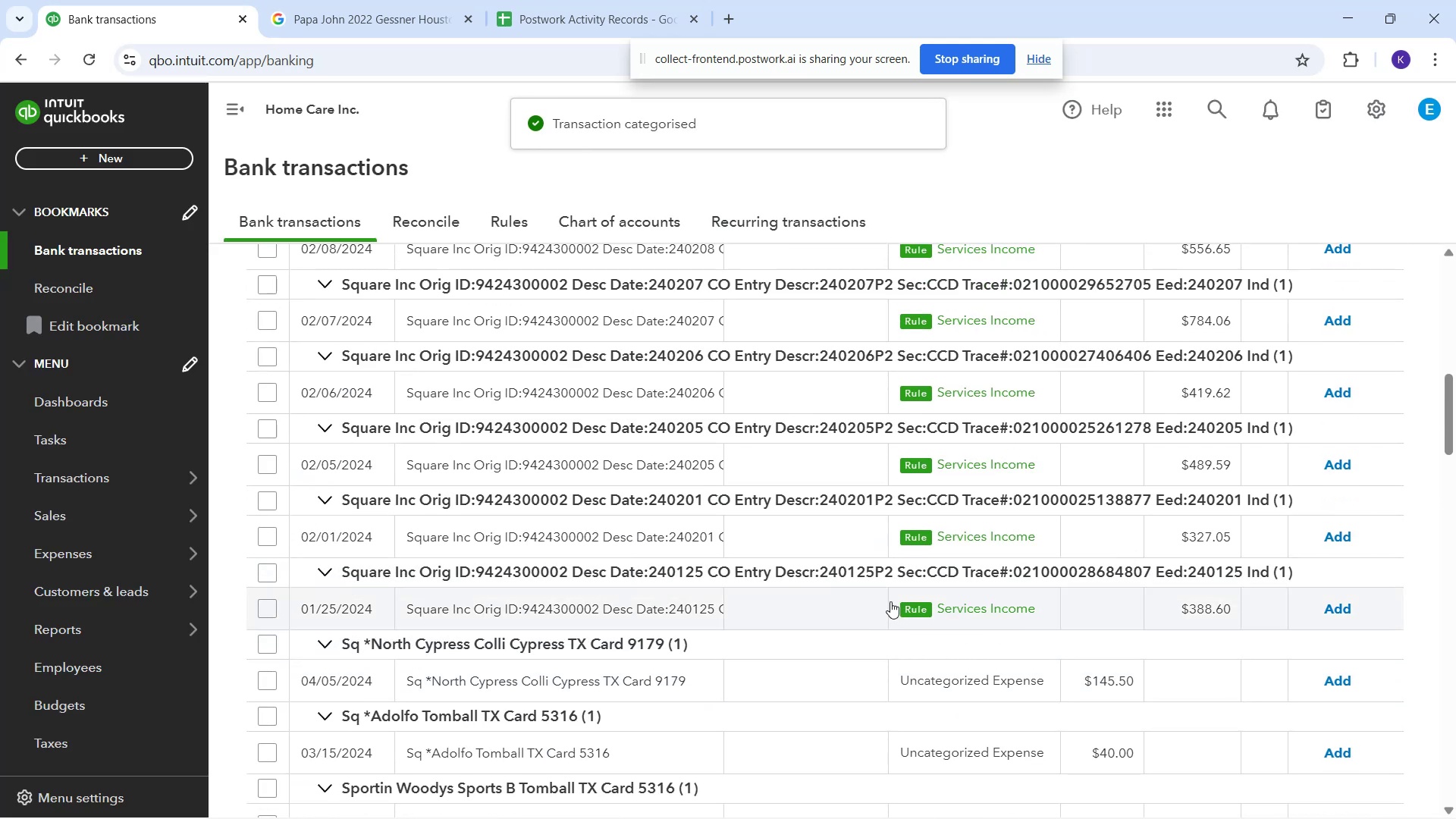 
left_click([861, 607])
 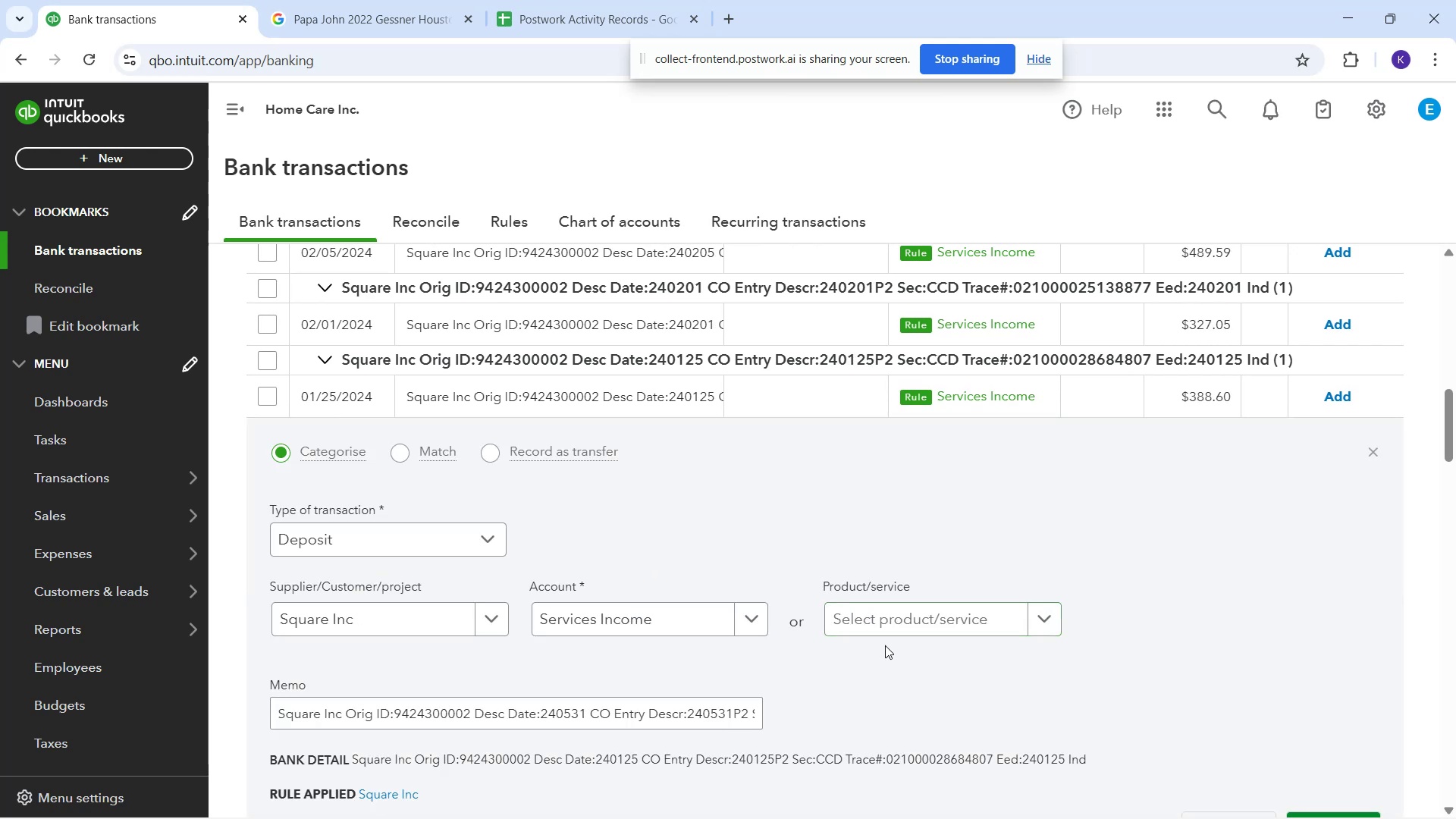 
scroll: coordinate [1090, 642], scroll_direction: down, amount: 2.0
 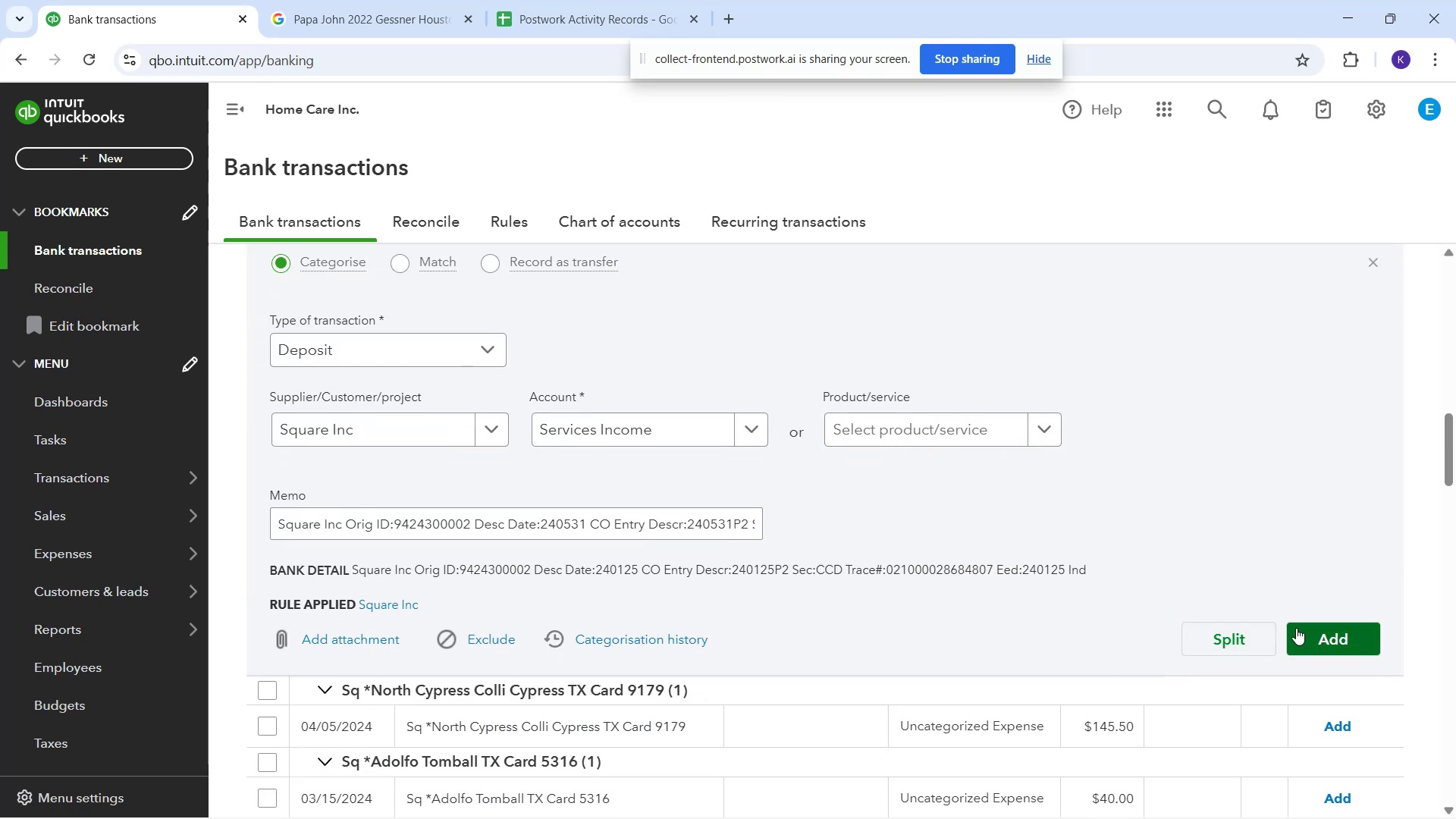 
left_click([1300, 632])
 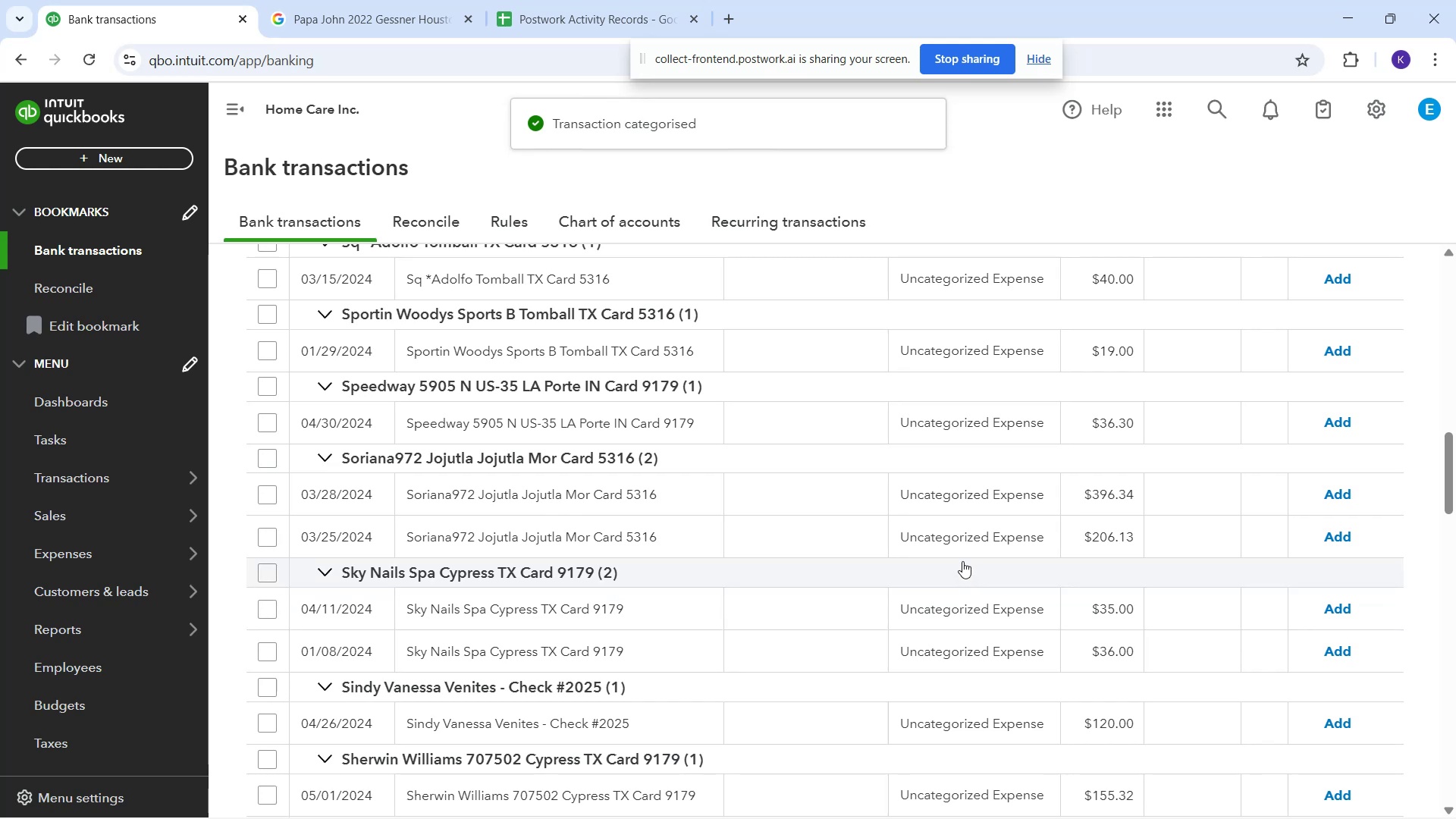 
scroll: coordinate [1035, 563], scroll_direction: up, amount: 3.0
 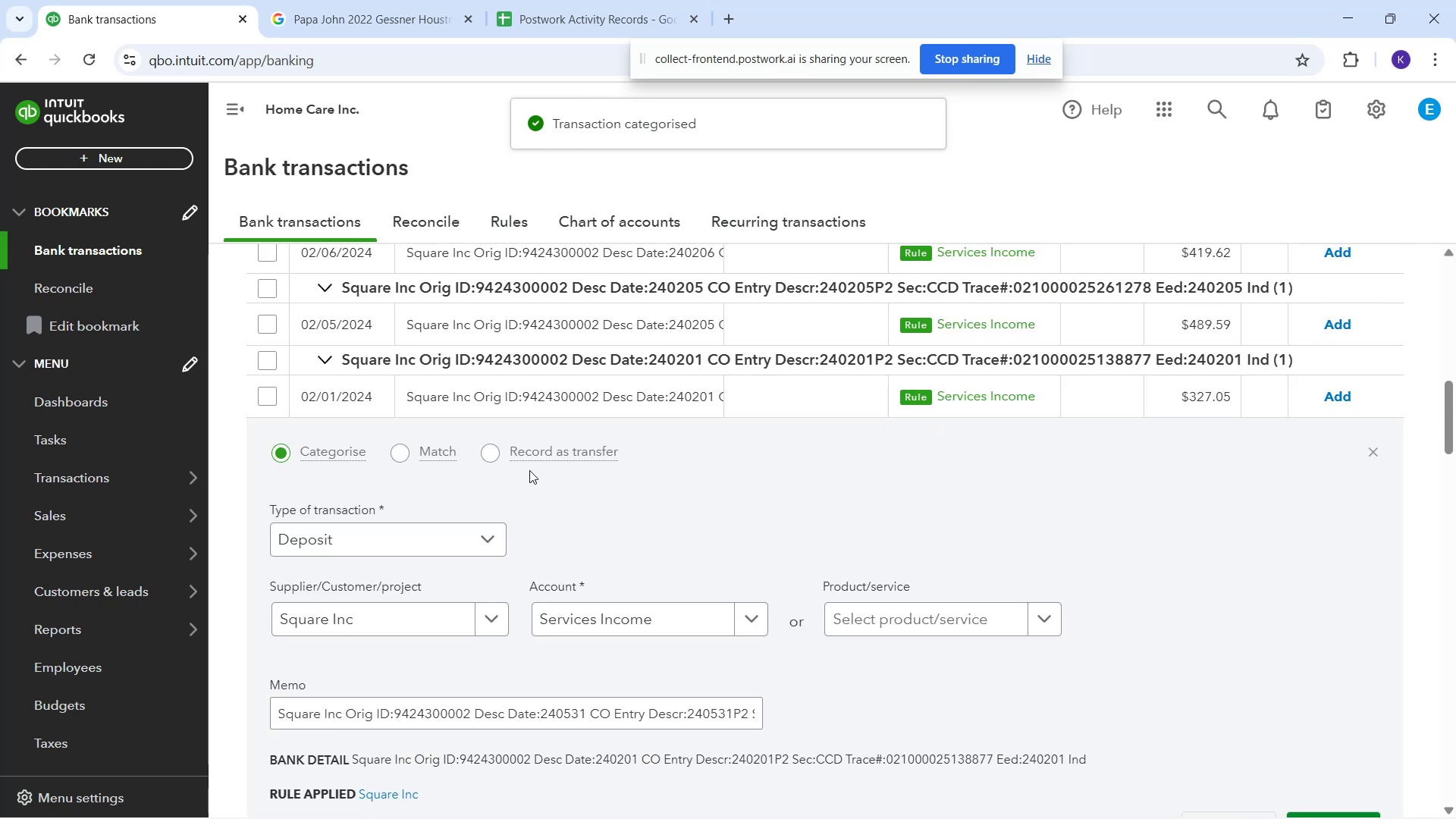 
scroll: coordinate [1138, 672], scroll_direction: down, amount: 2.0
 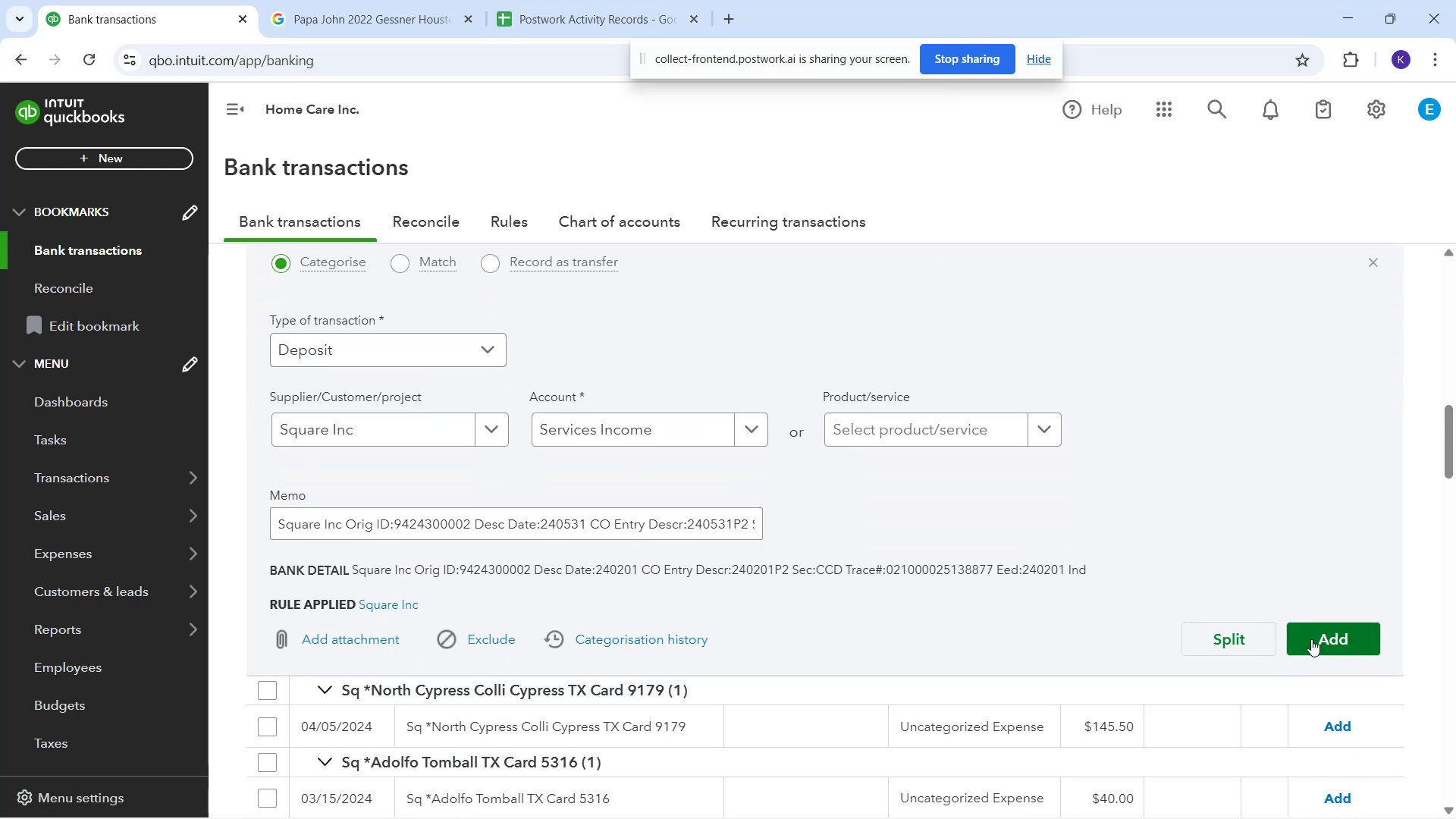 
left_click([1313, 630])
 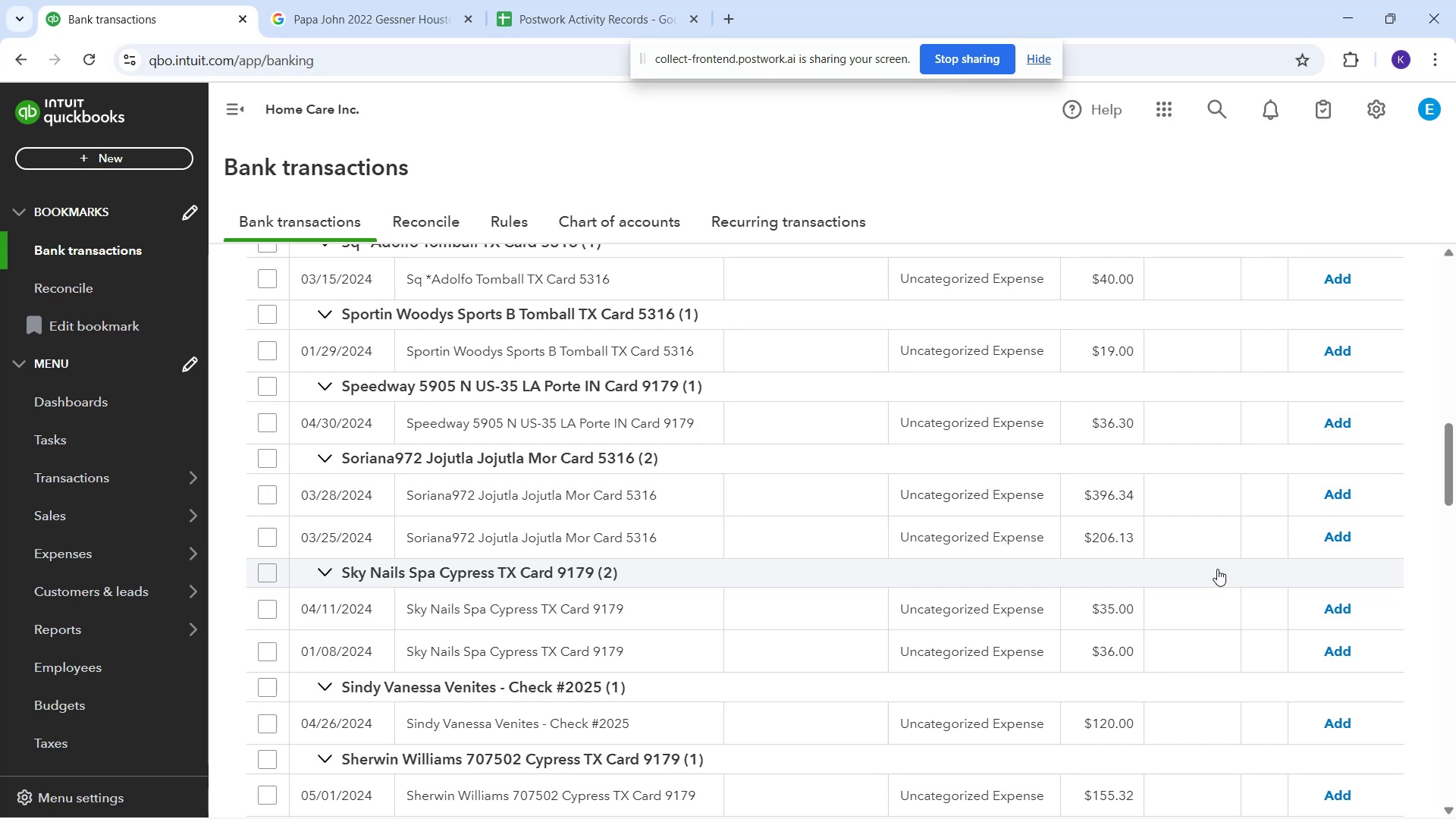 
wait(14.08)
 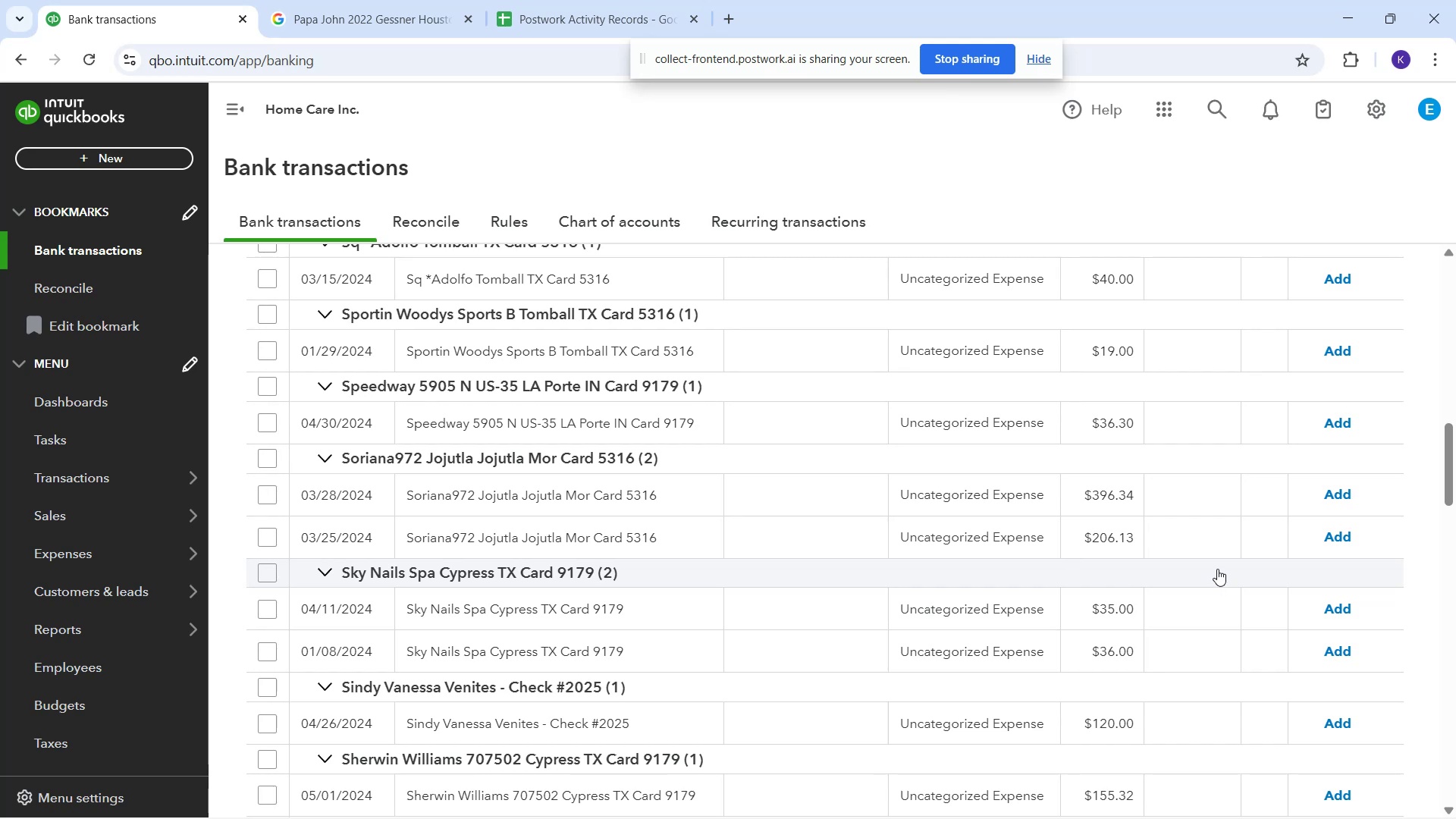 
scroll: coordinate [975, 498], scroll_direction: up, amount: 5.0
 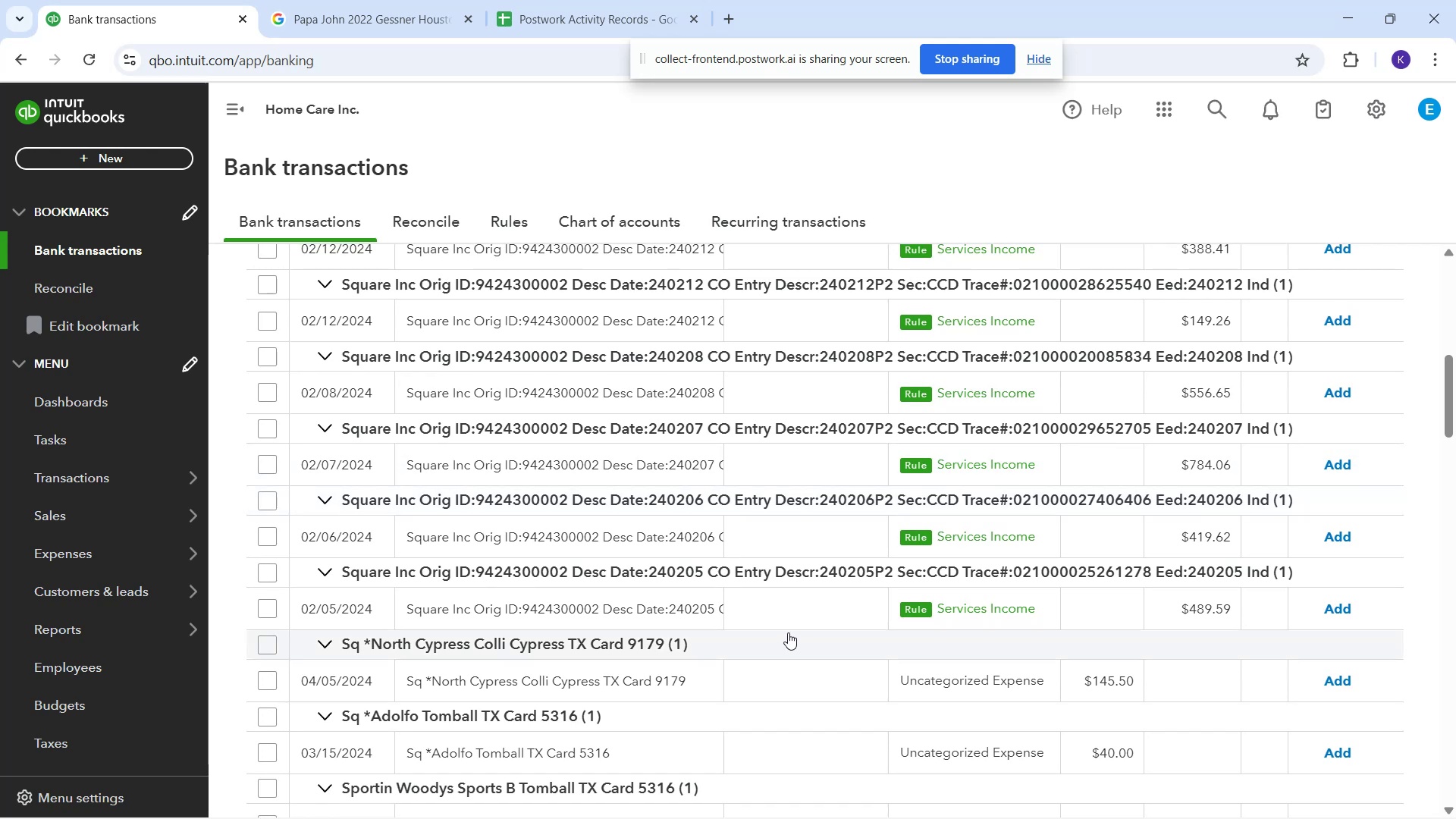 
left_click([789, 618])
 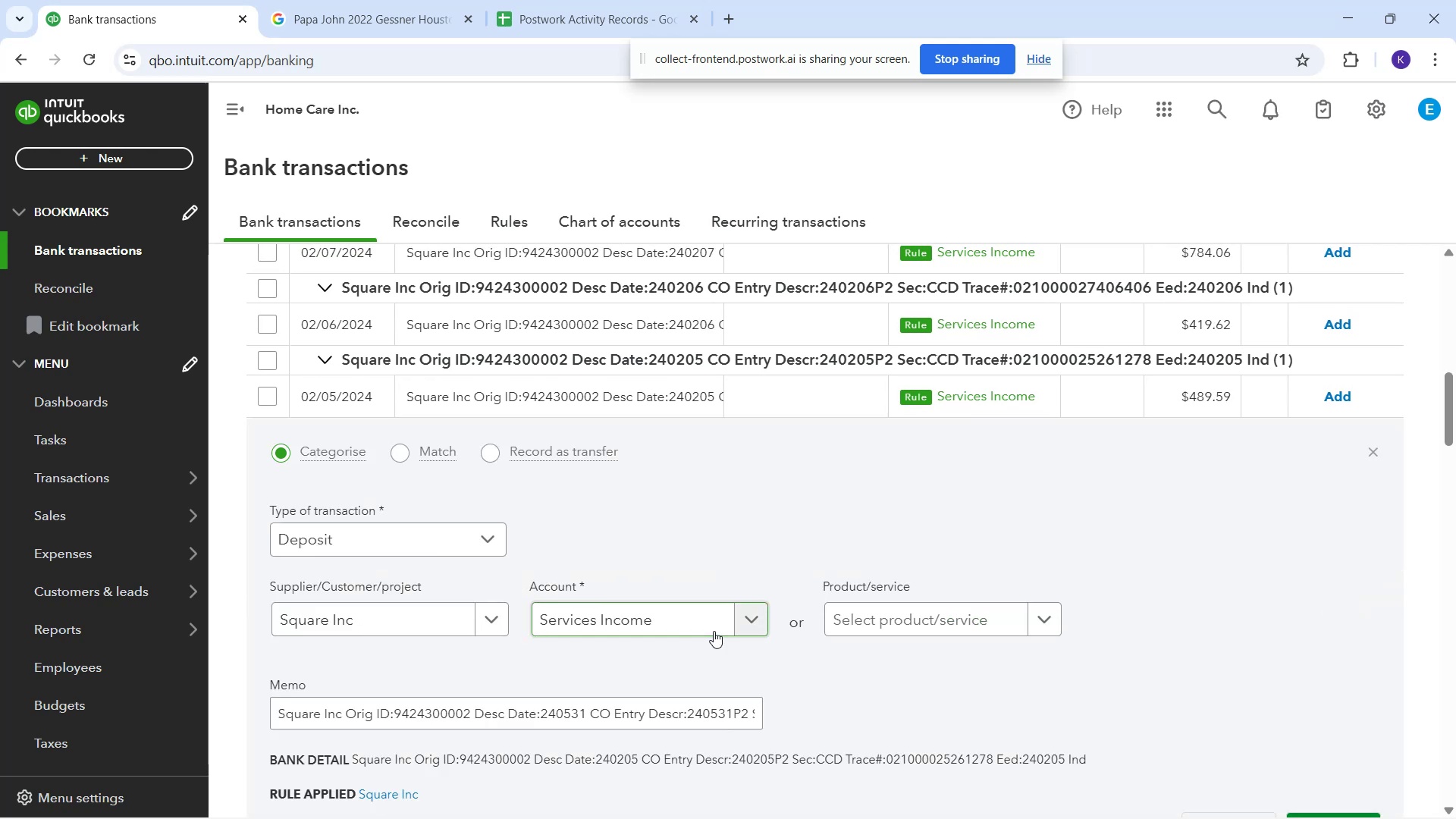 
scroll: coordinate [1203, 611], scroll_direction: down, amount: 1.0
 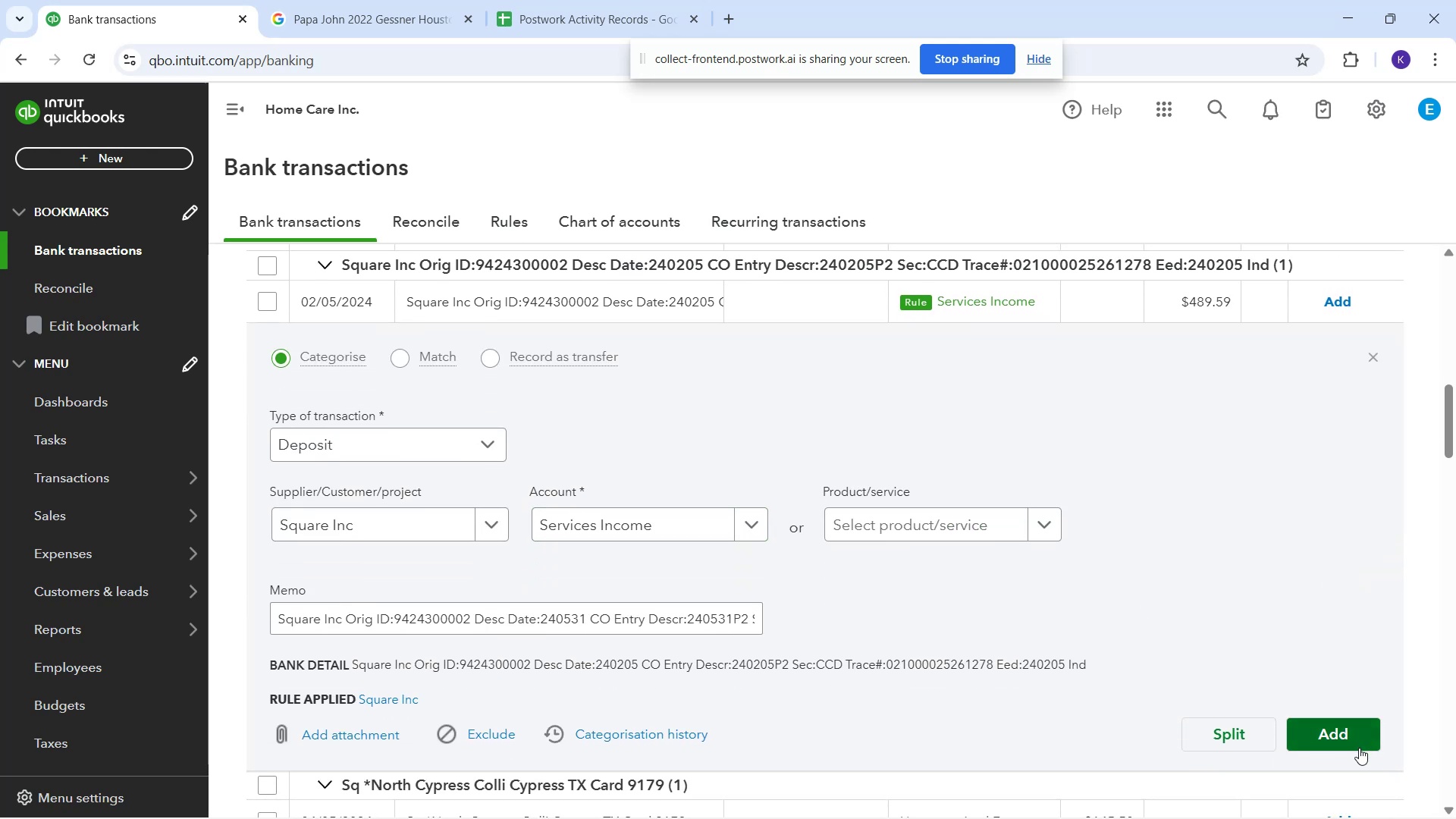 
left_click([1359, 748])
 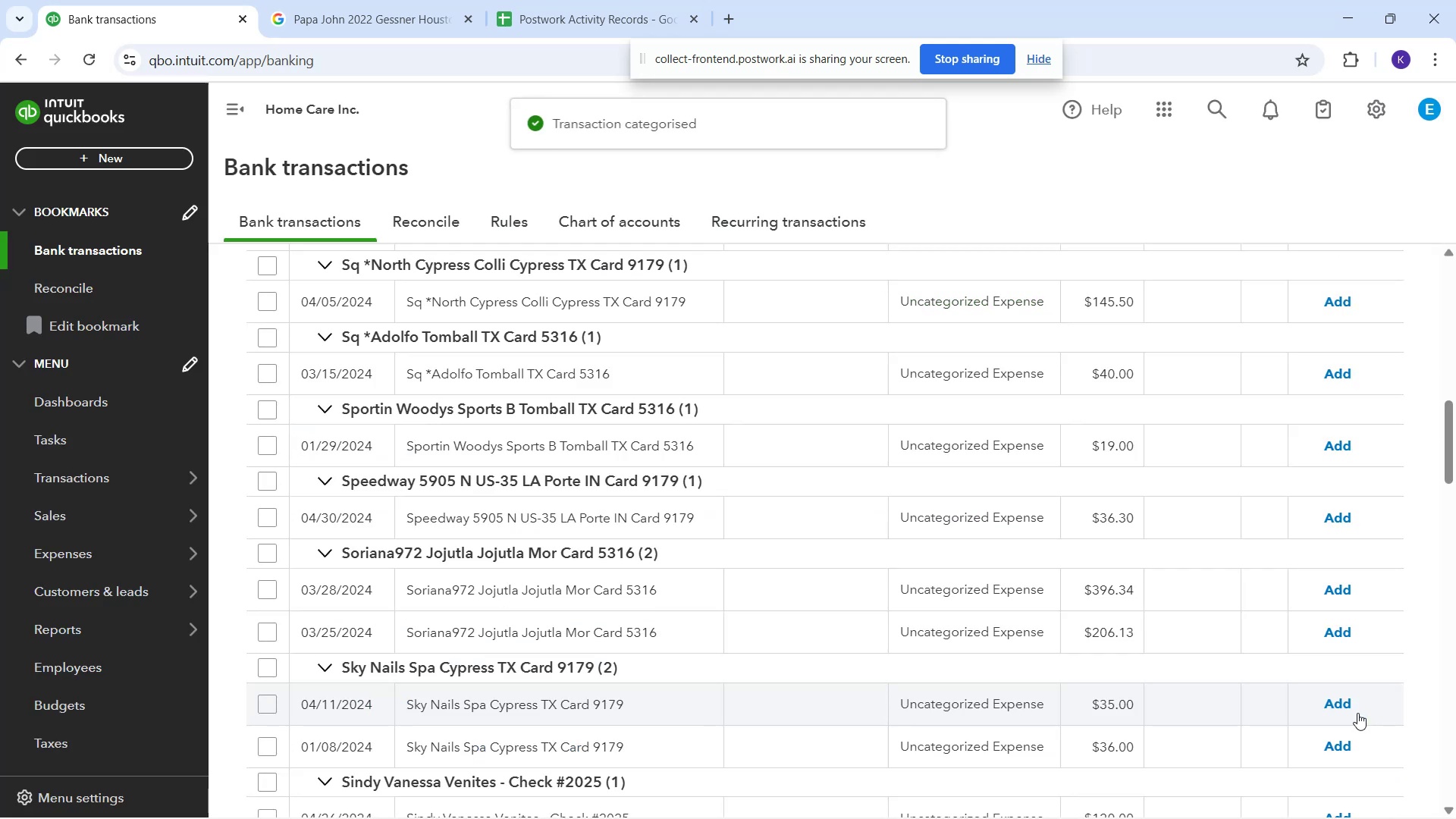 
scroll: coordinate [904, 554], scroll_direction: up, amount: 3.0
 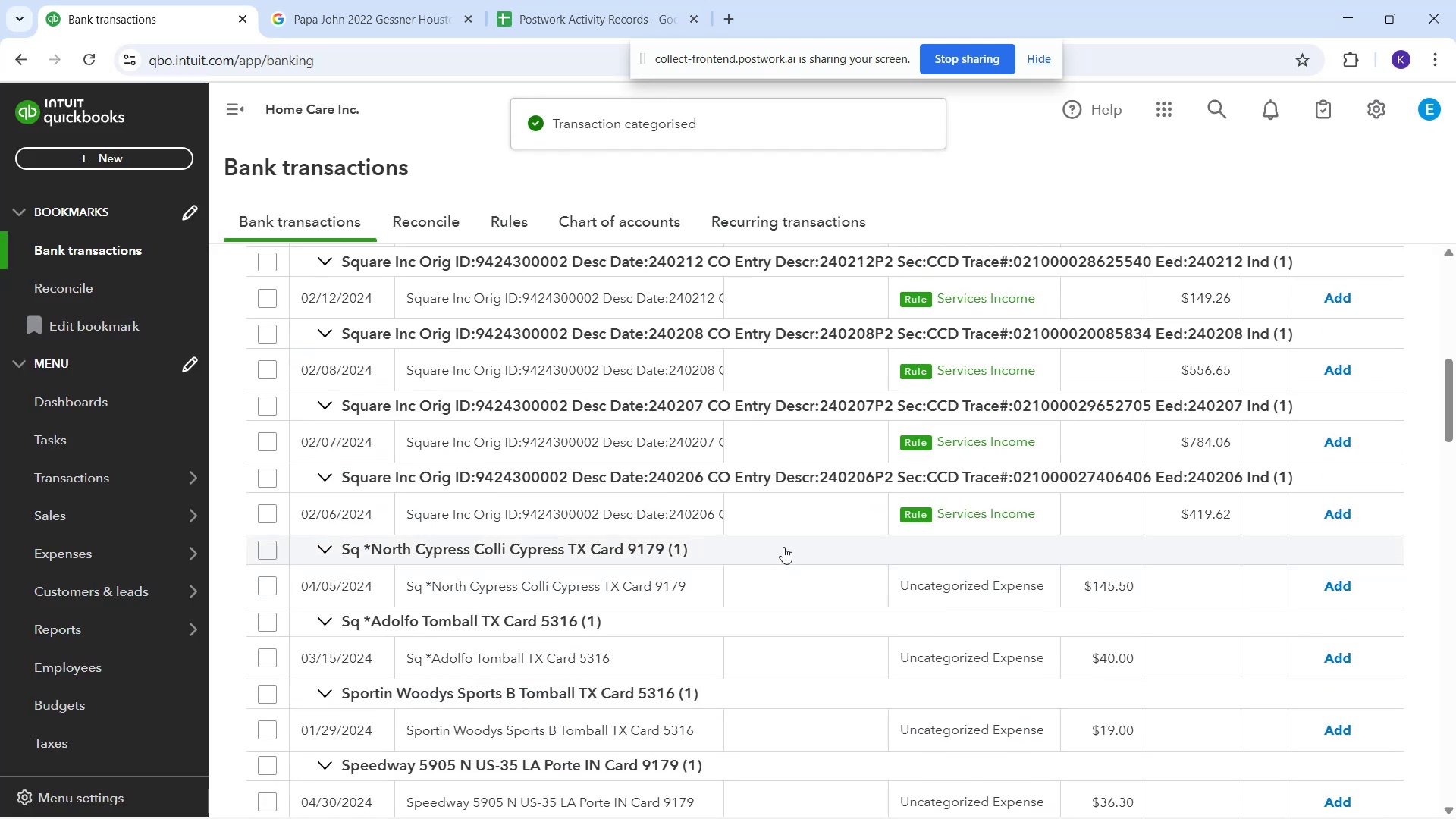 
left_click_drag(start_coordinate=[792, 525], to_coordinate=[792, 521])
 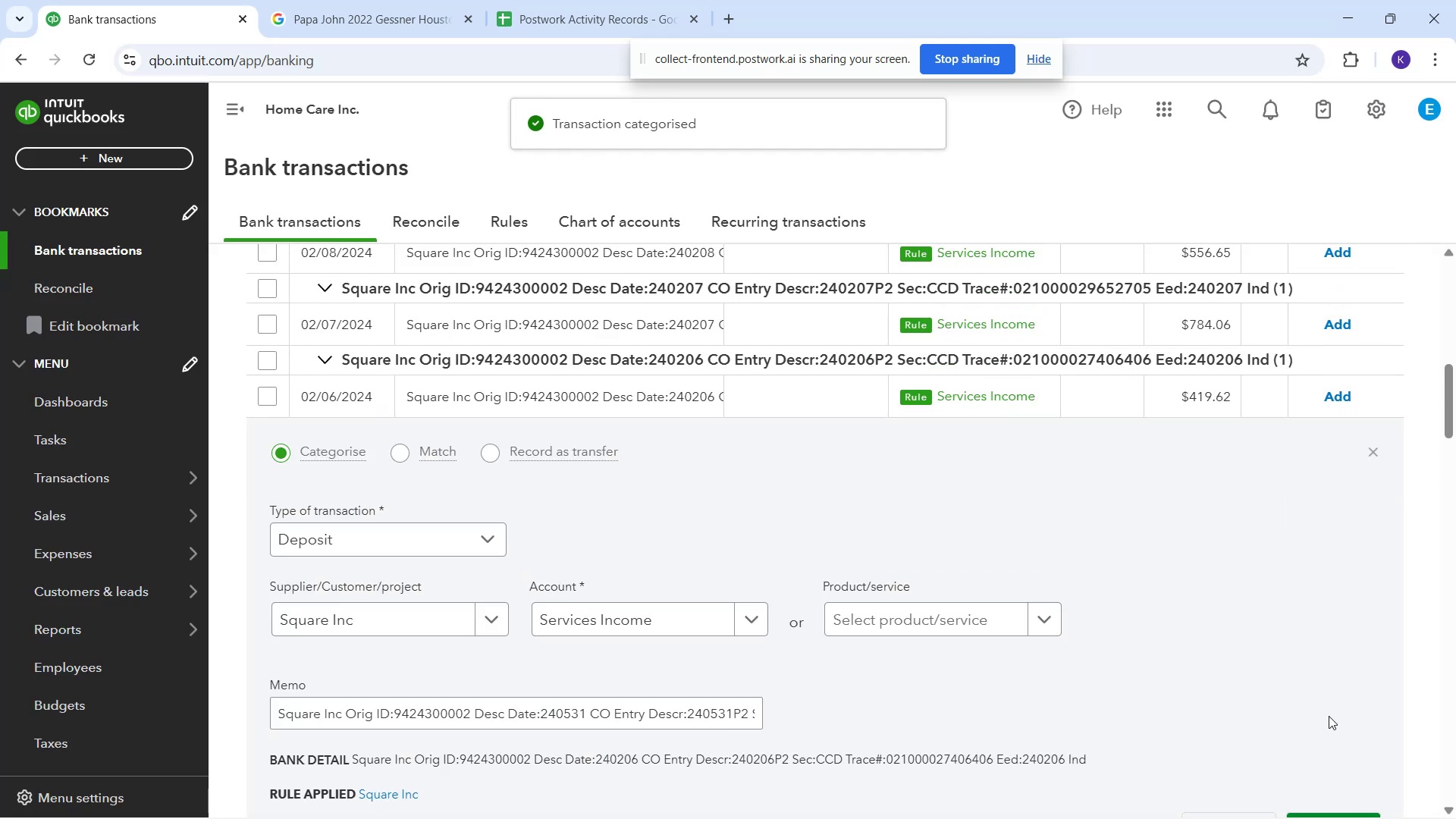 
scroll: coordinate [1336, 722], scroll_direction: down, amount: 1.0
 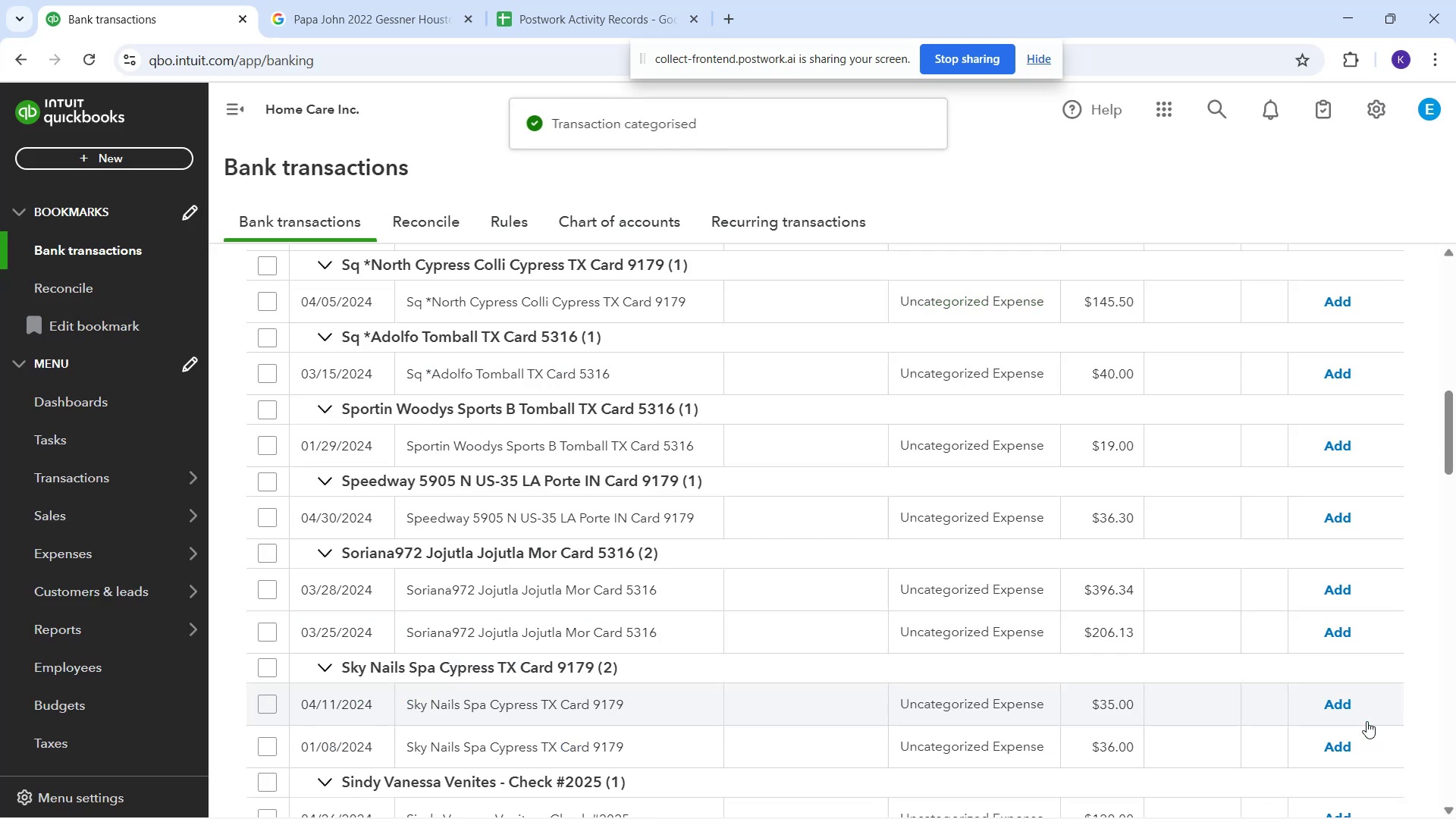 
scroll: coordinate [678, 523], scroll_direction: up, amount: 3.0
 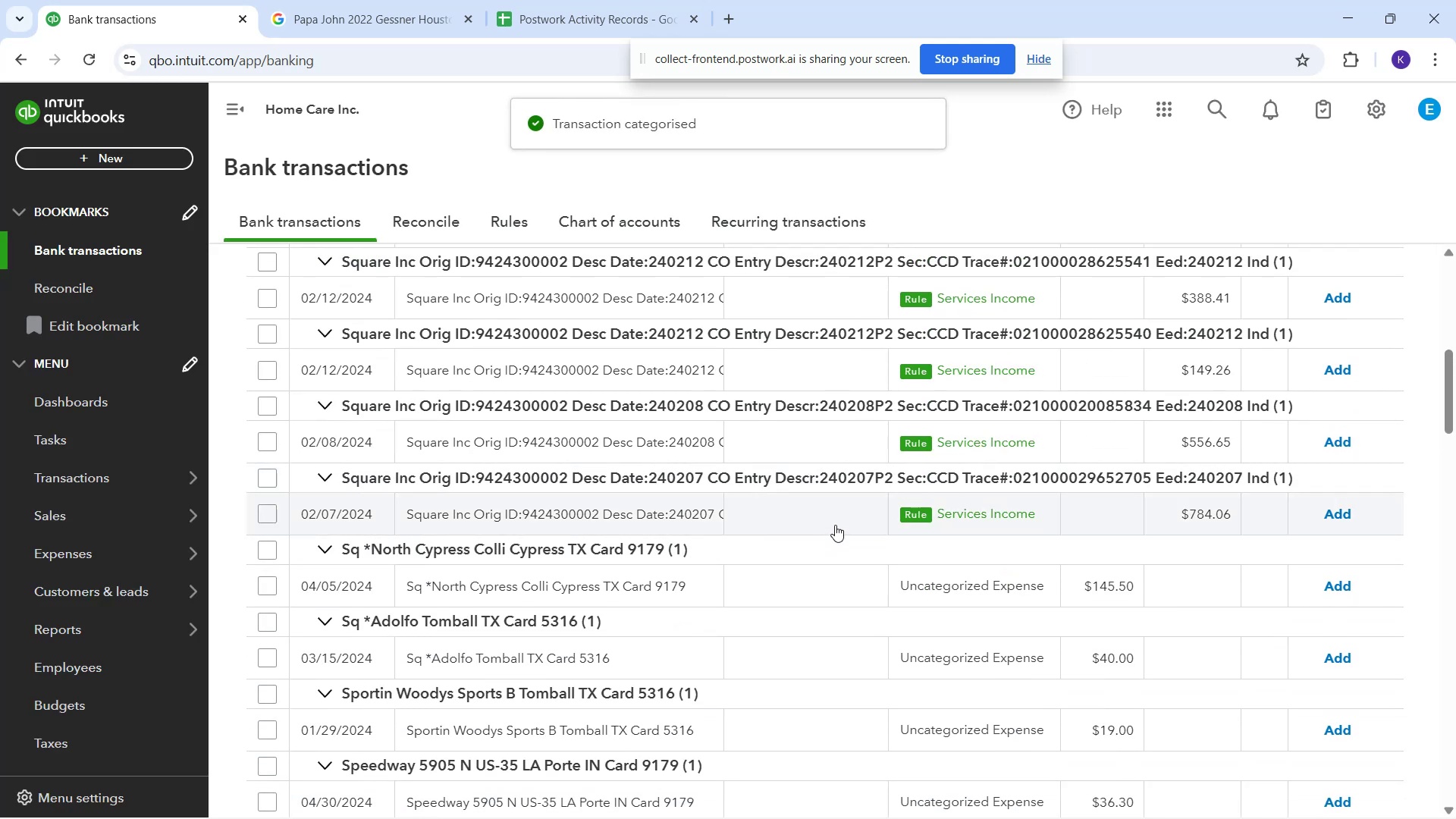 
left_click([835, 525])
 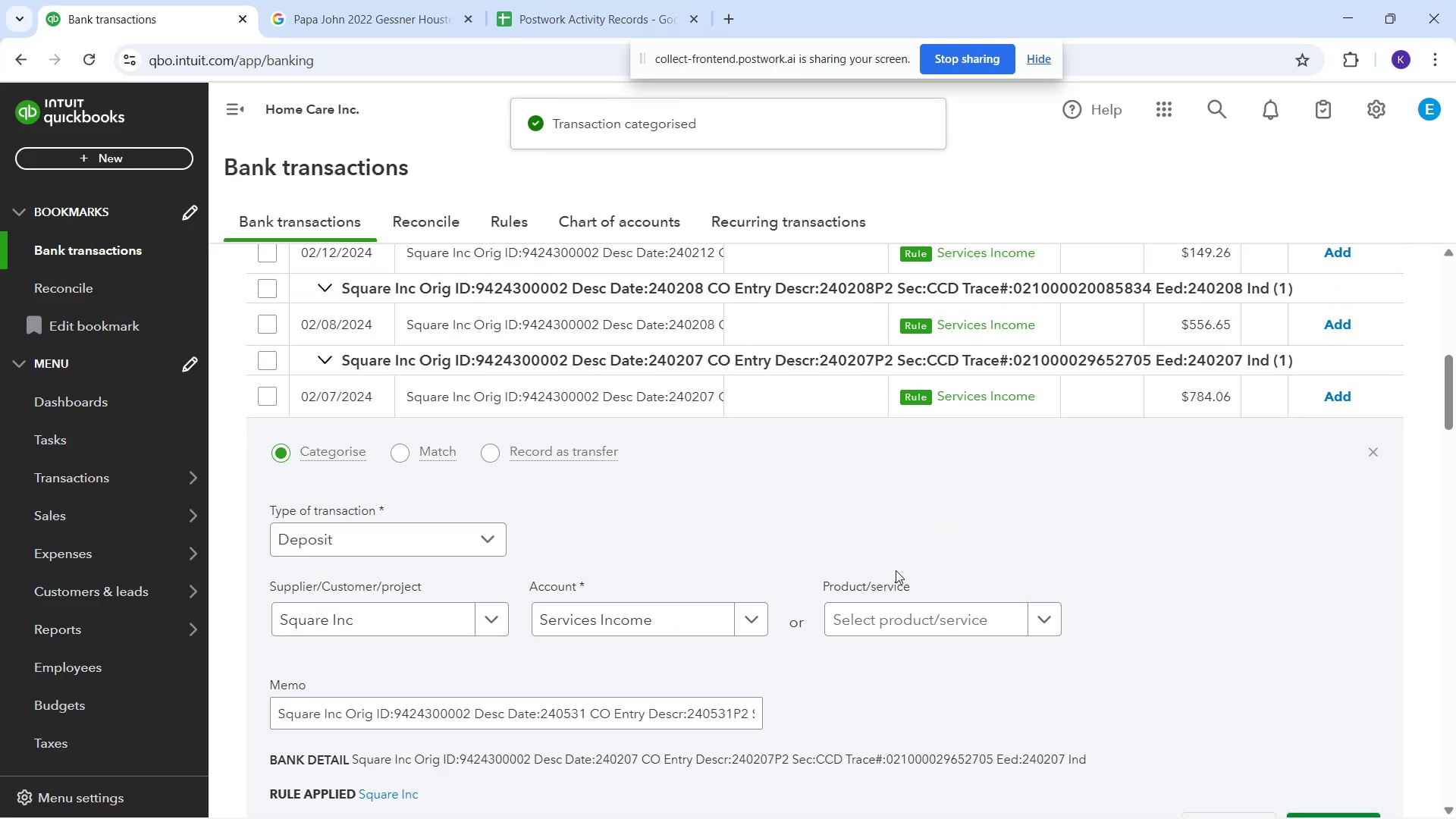 
scroll: coordinate [1224, 595], scroll_direction: down, amount: 1.0
 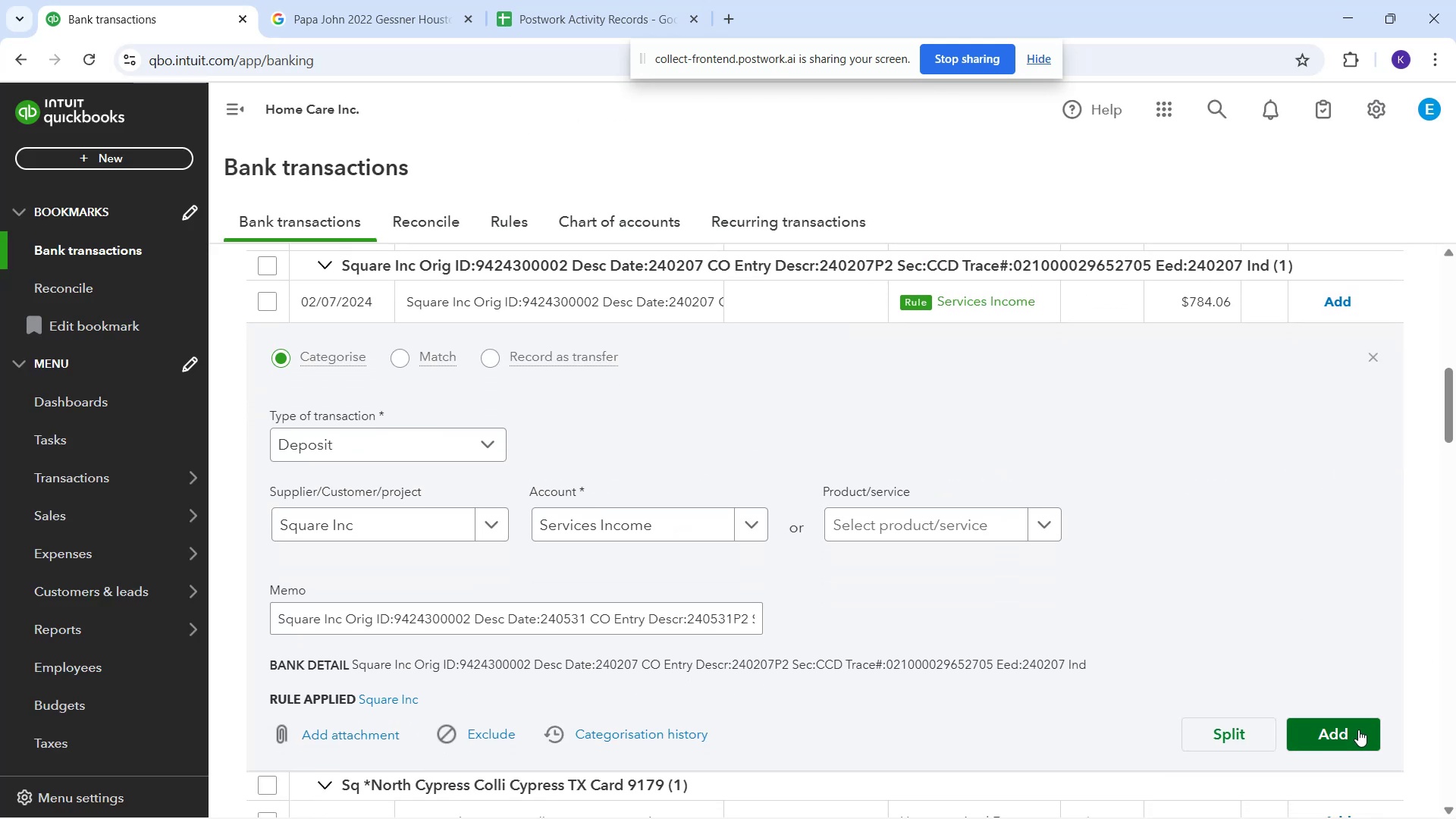 
left_click([1358, 730])
 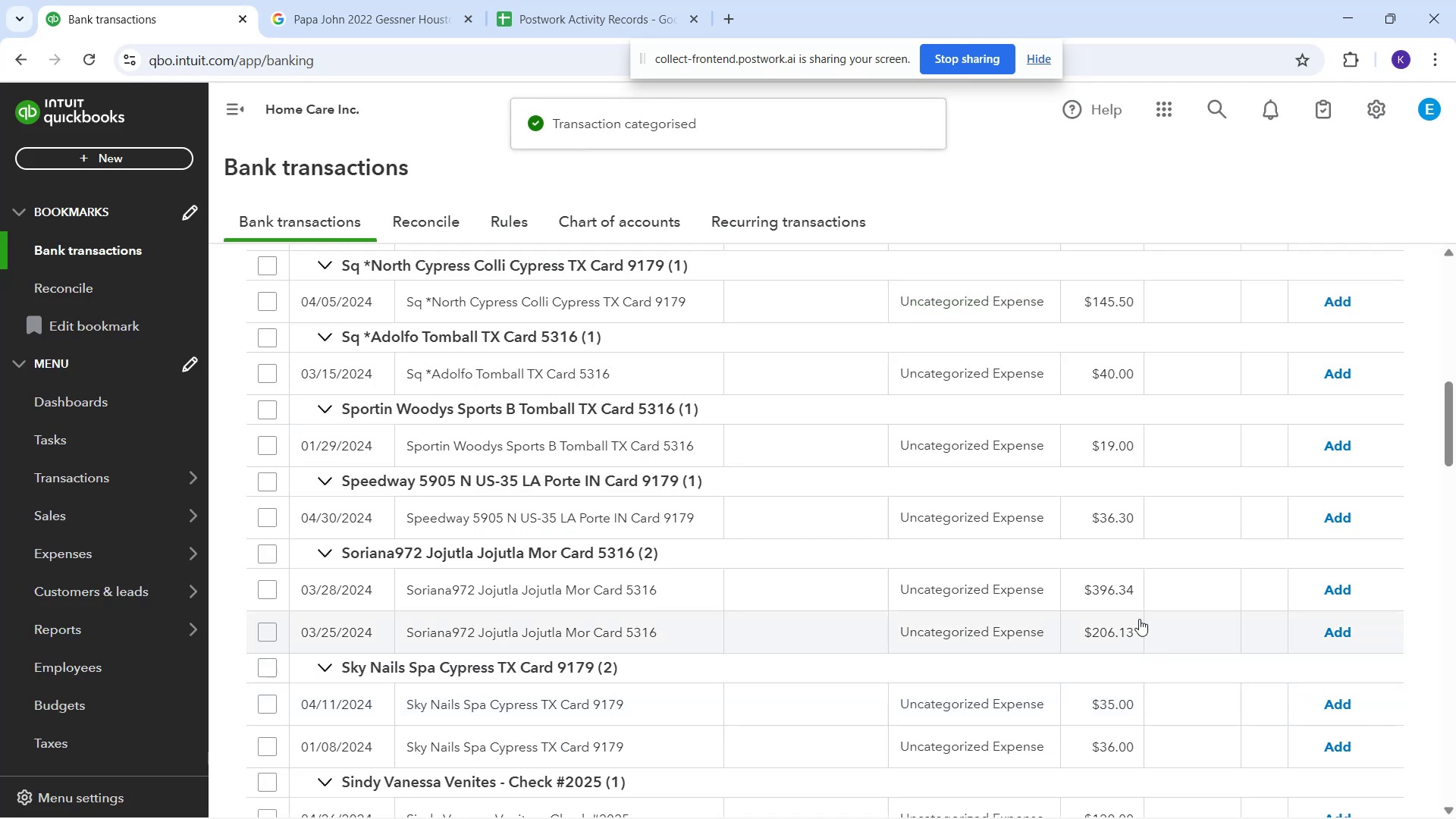 
scroll: coordinate [1009, 568], scroll_direction: up, amount: 4.0
 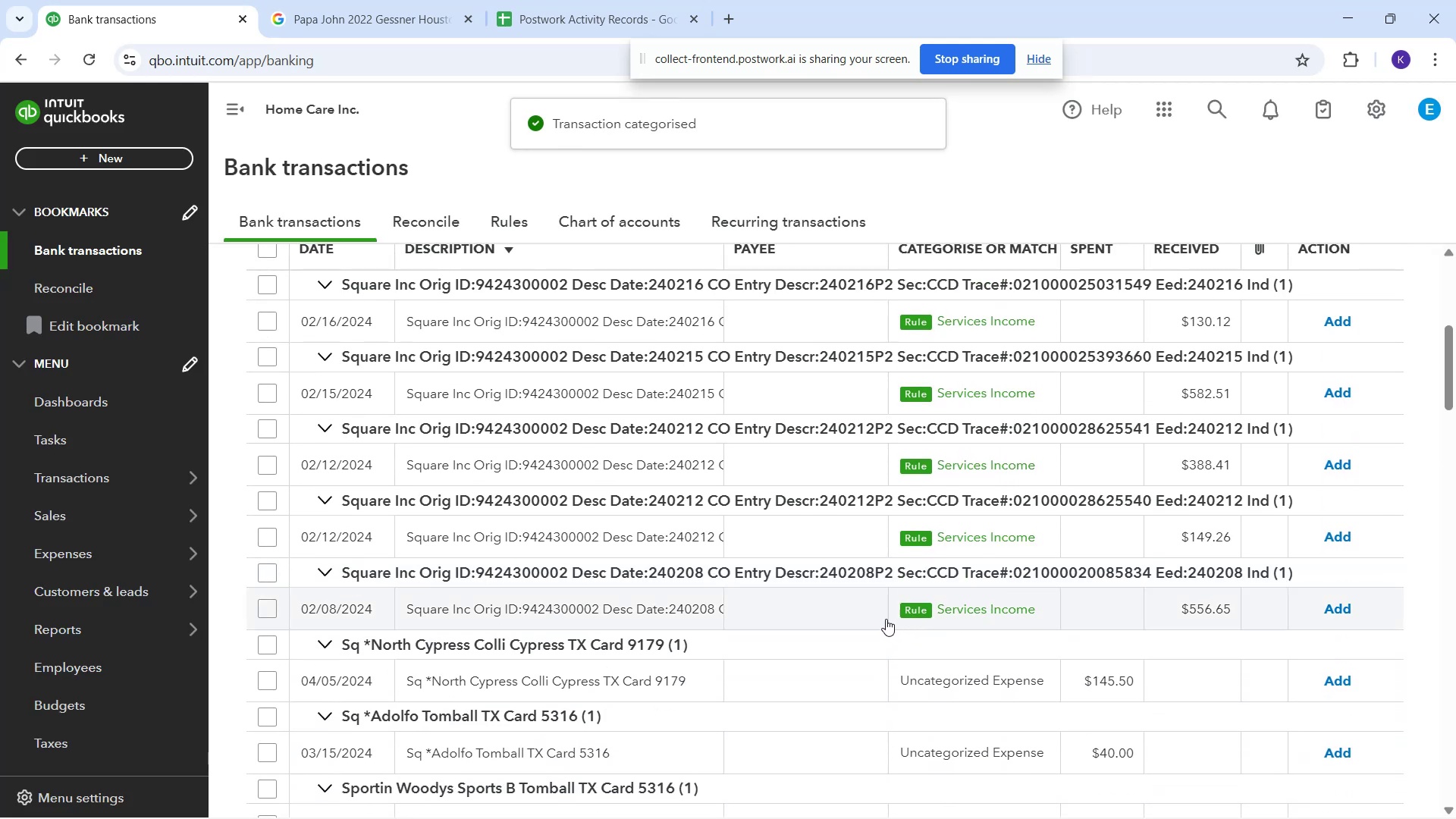 
left_click_drag(start_coordinate=[868, 612], to_coordinate=[863, 608])
 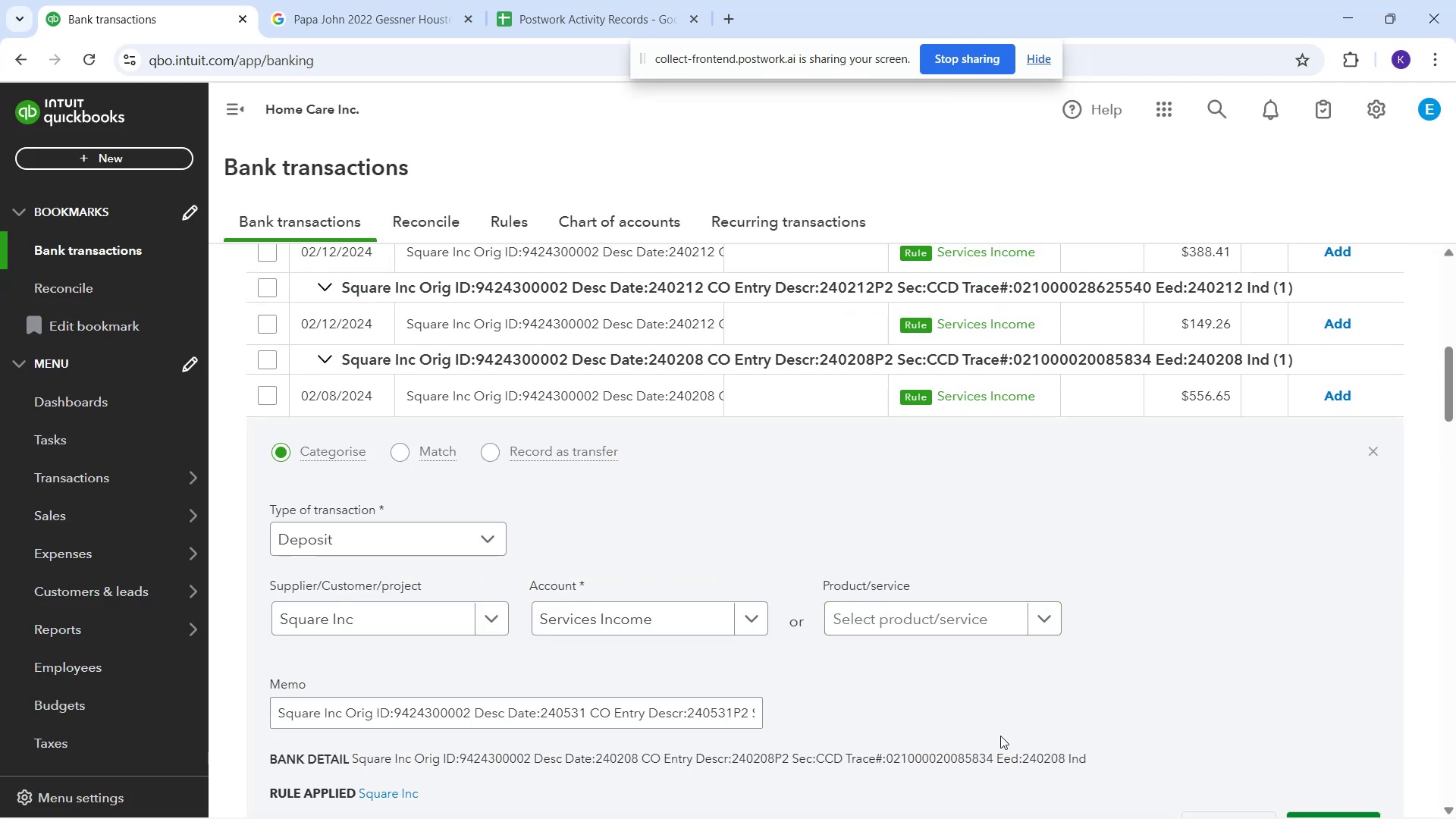 
scroll: coordinate [1130, 787], scroll_direction: down, amount: 1.0
 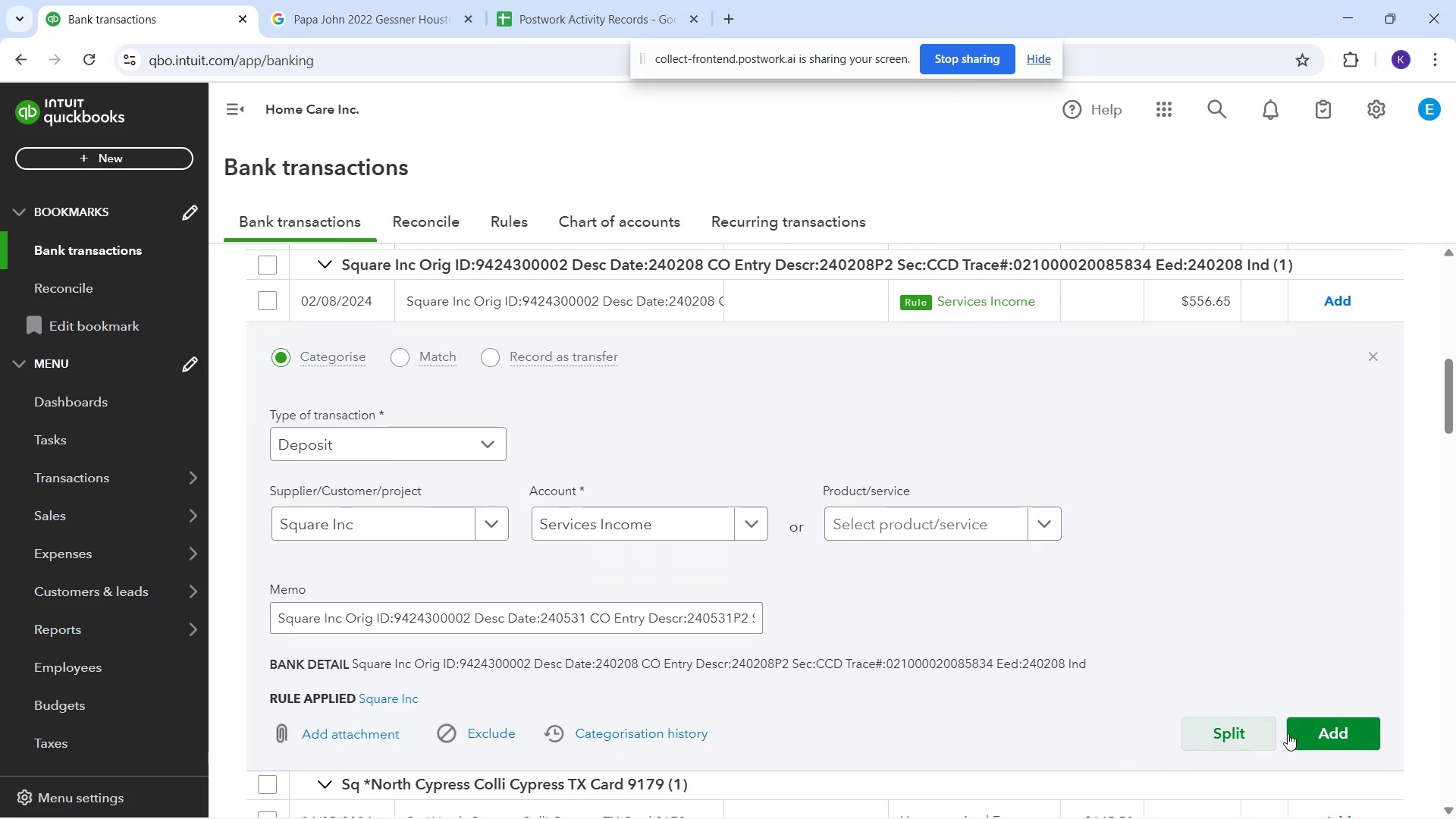 
left_click([1289, 733])
 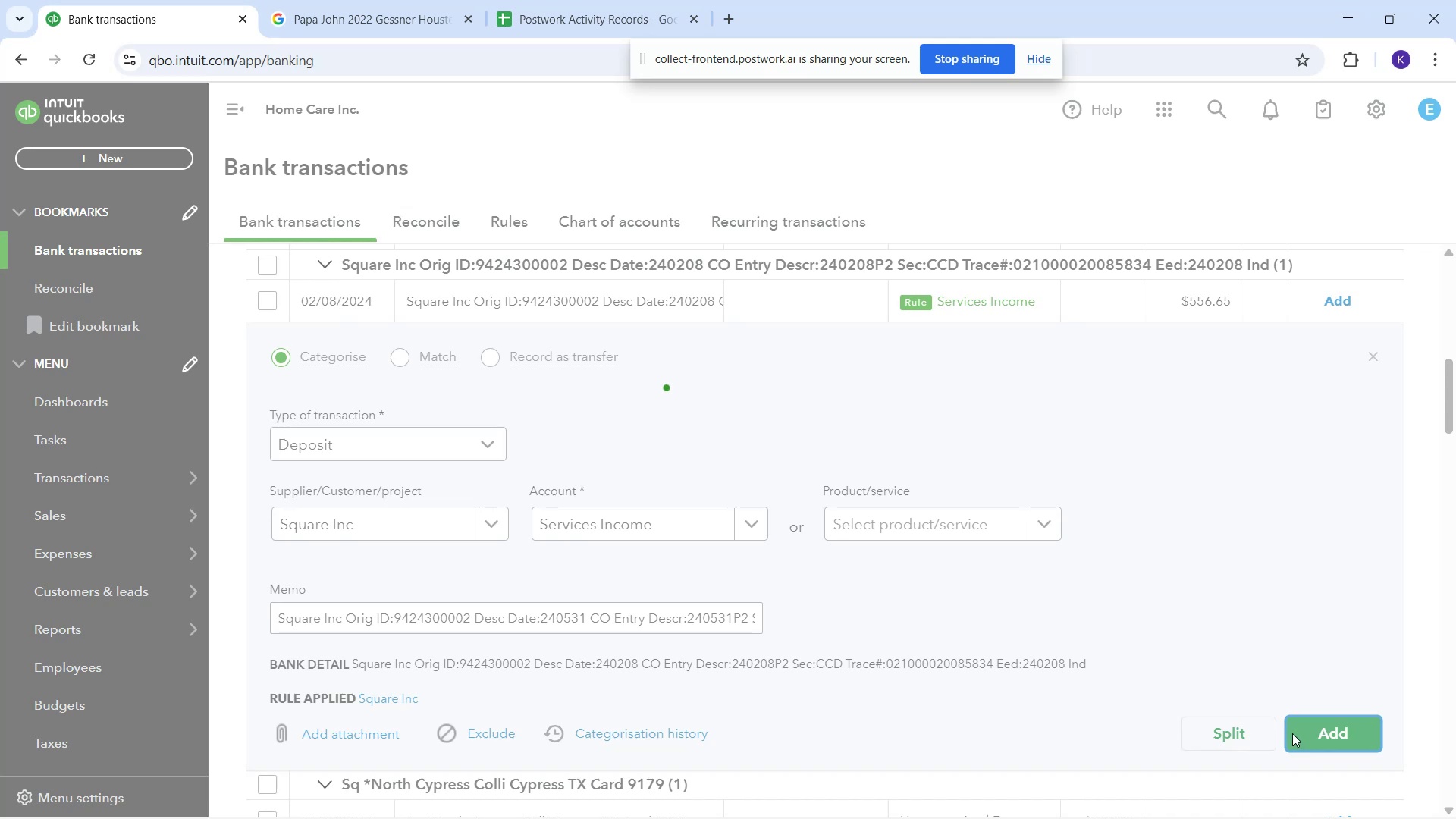 
mouse_move([1277, 714])
 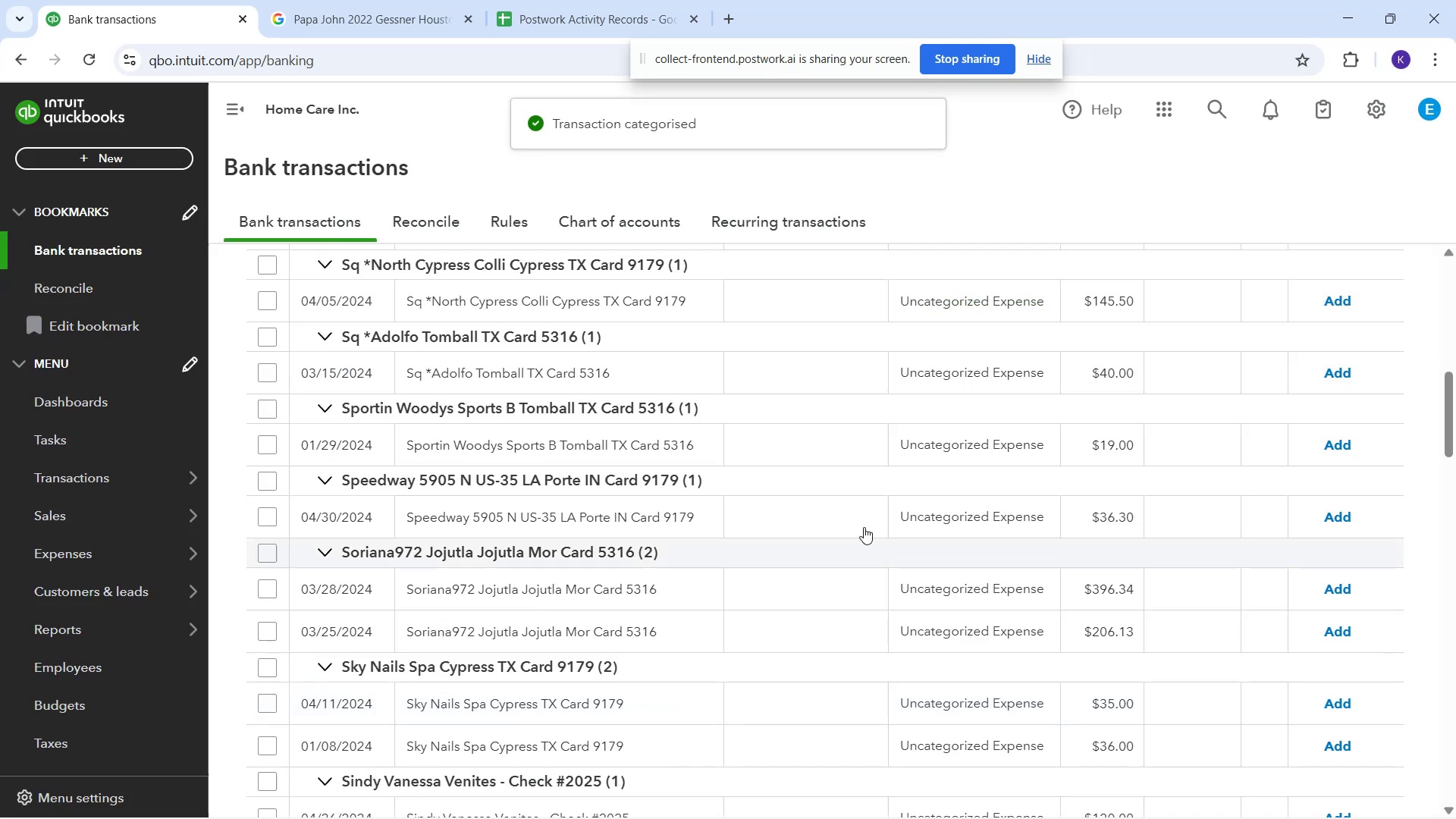 
scroll: coordinate [818, 447], scroll_direction: up, amount: 4.0
 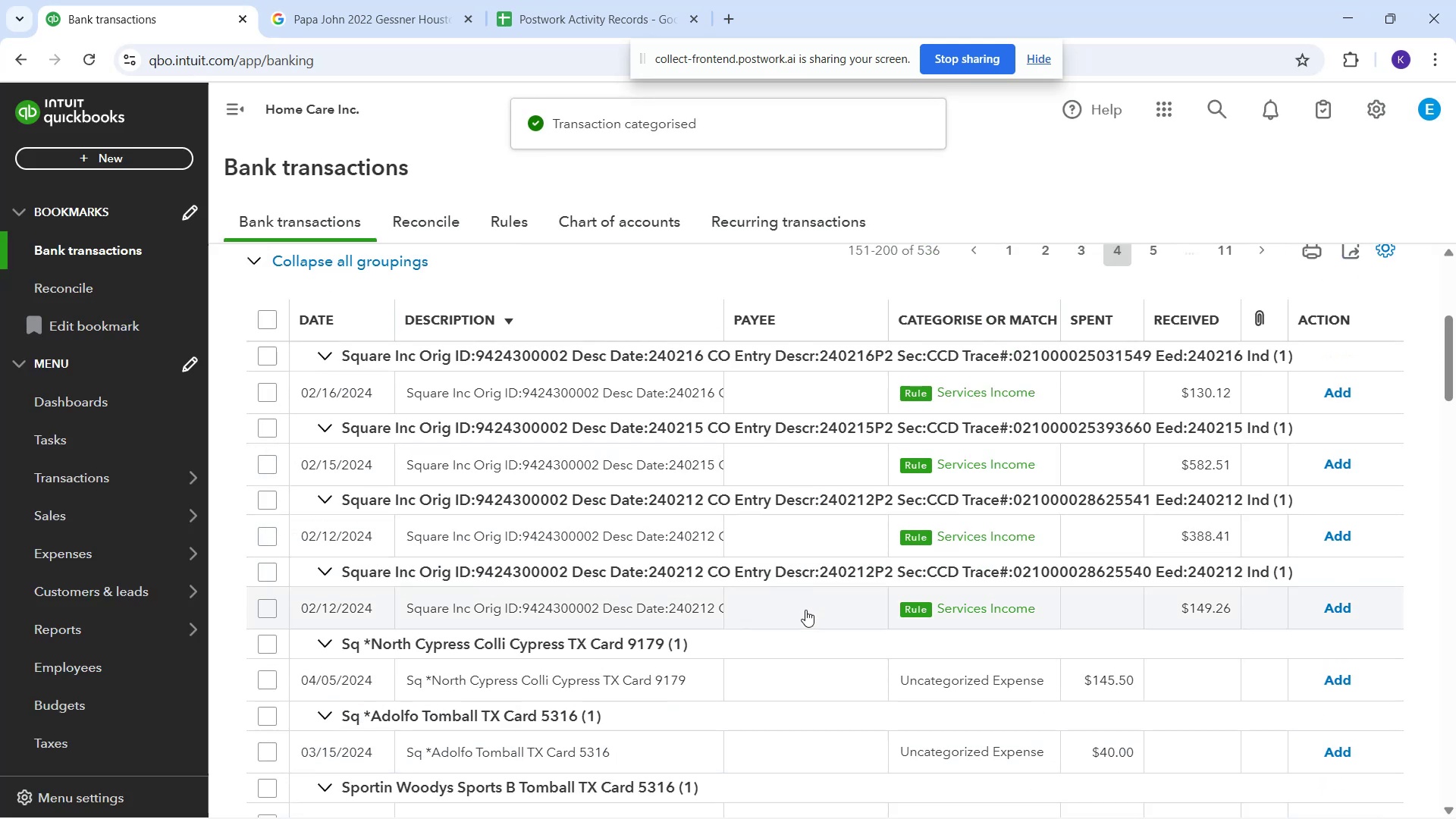 
left_click([807, 615])
 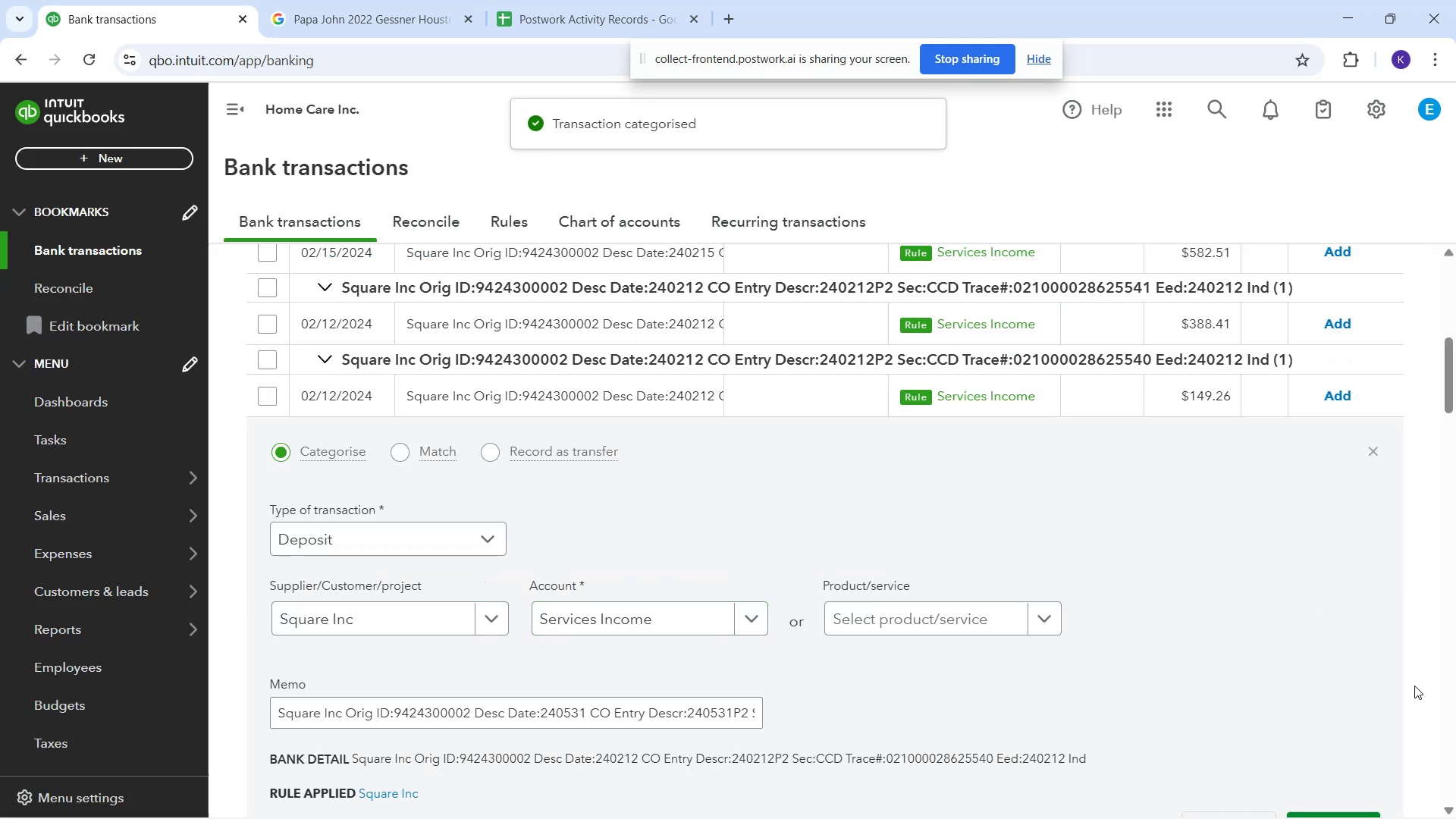 
scroll: coordinate [1353, 703], scroll_direction: down, amount: 2.0
 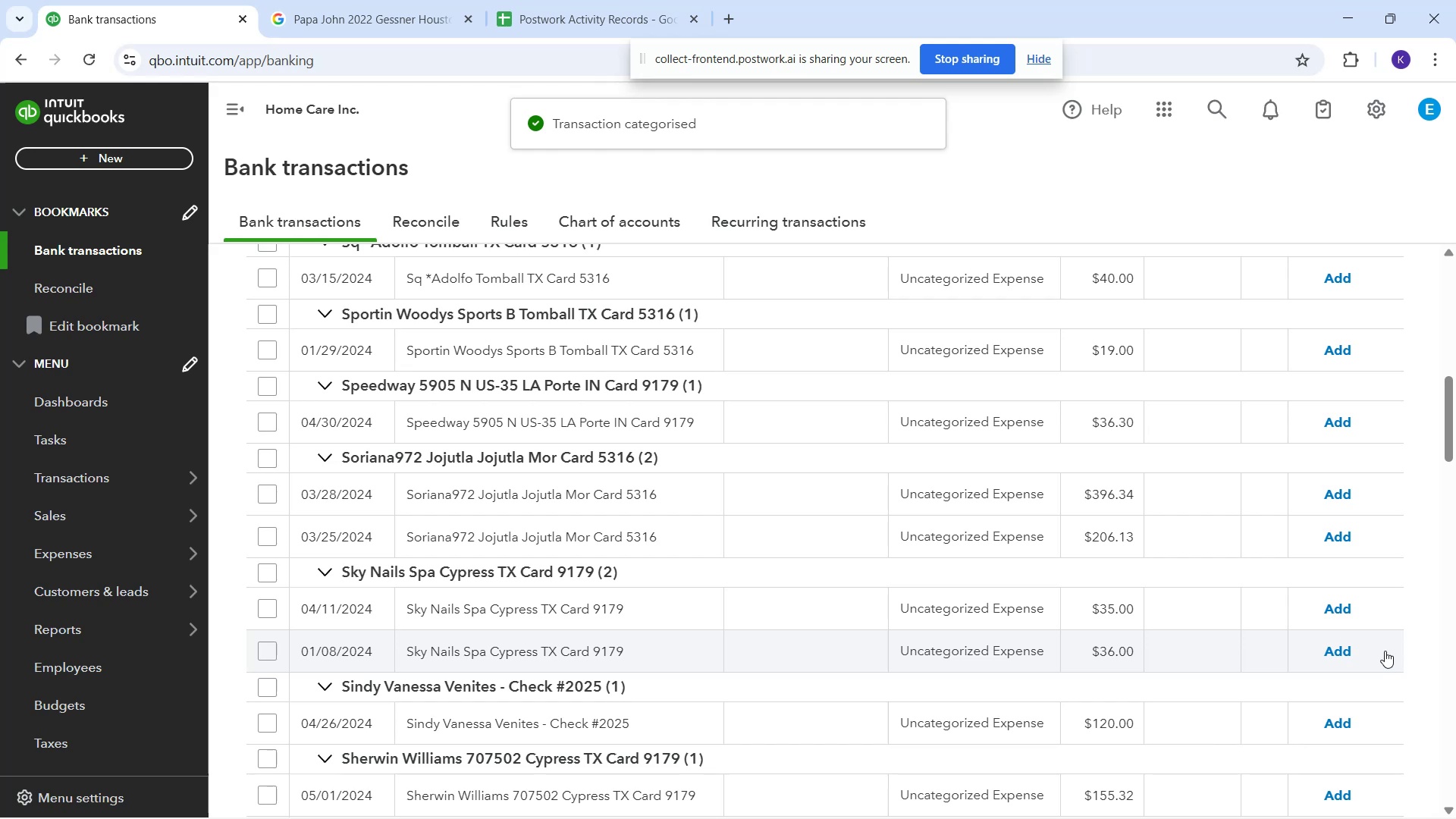 
wait(6.34)
 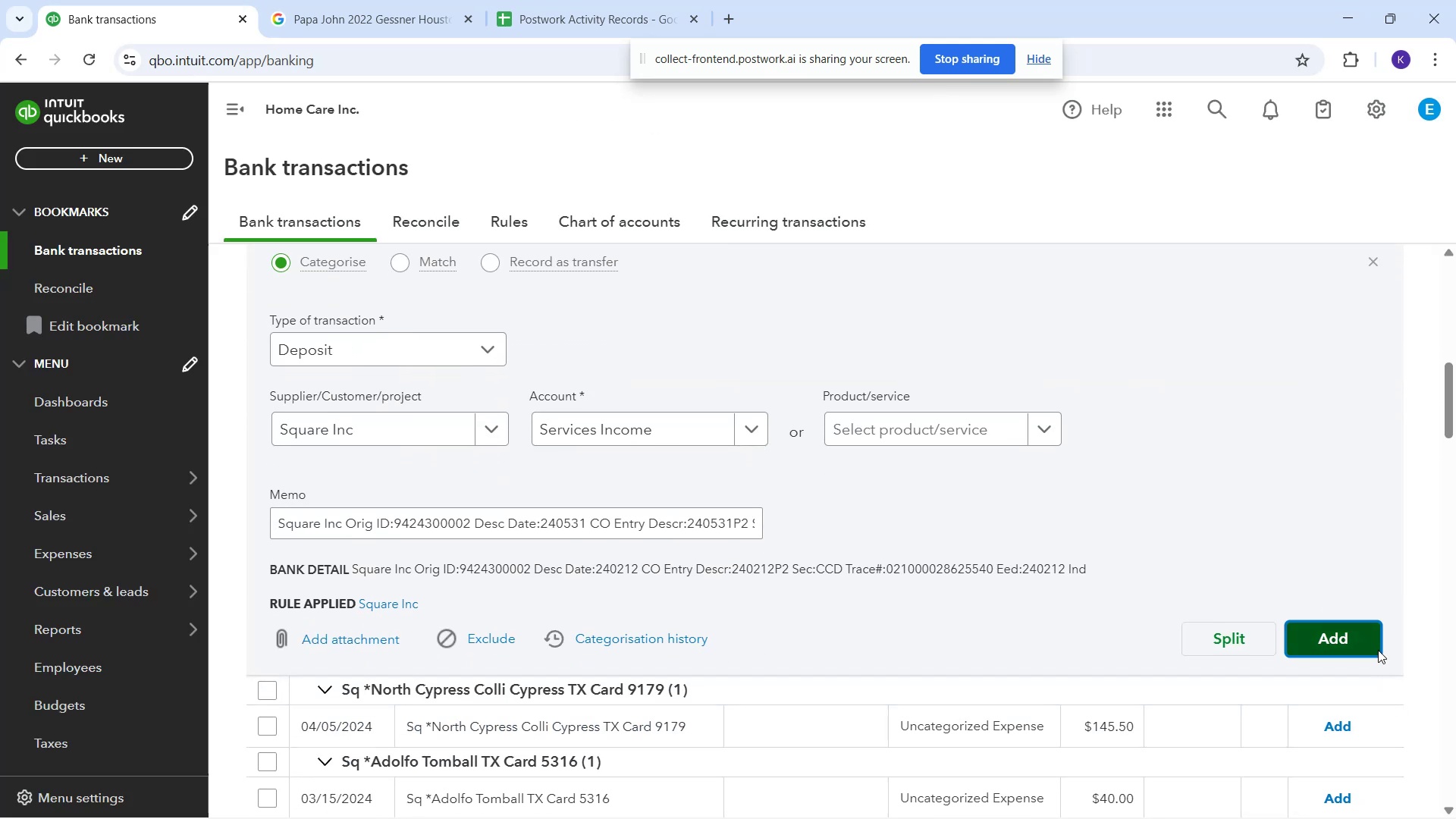 
scroll: coordinate [1166, 579], scroll_direction: up, amount: 5.0
 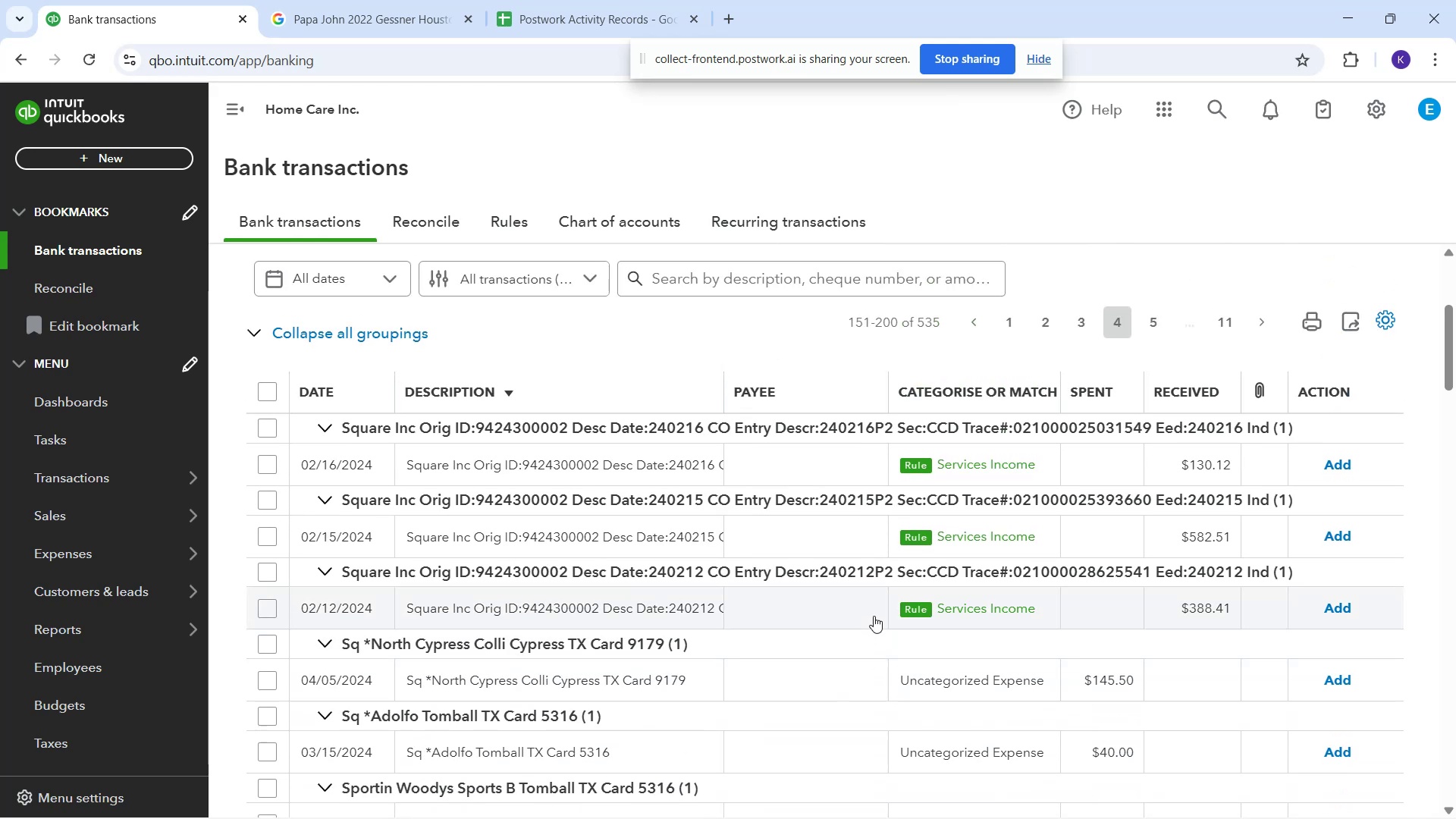 
left_click([874, 613])
 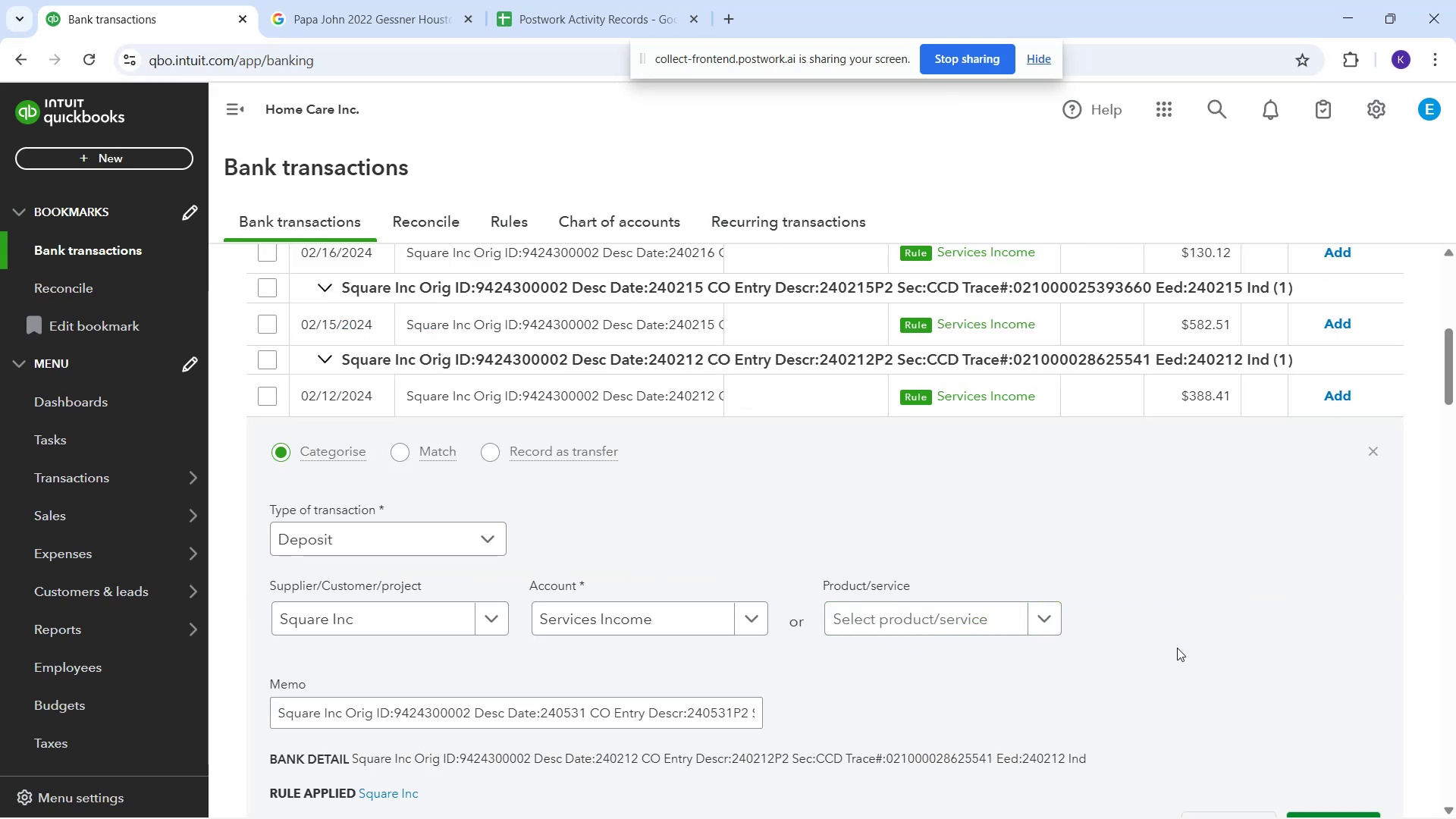 
wait(9.38)
 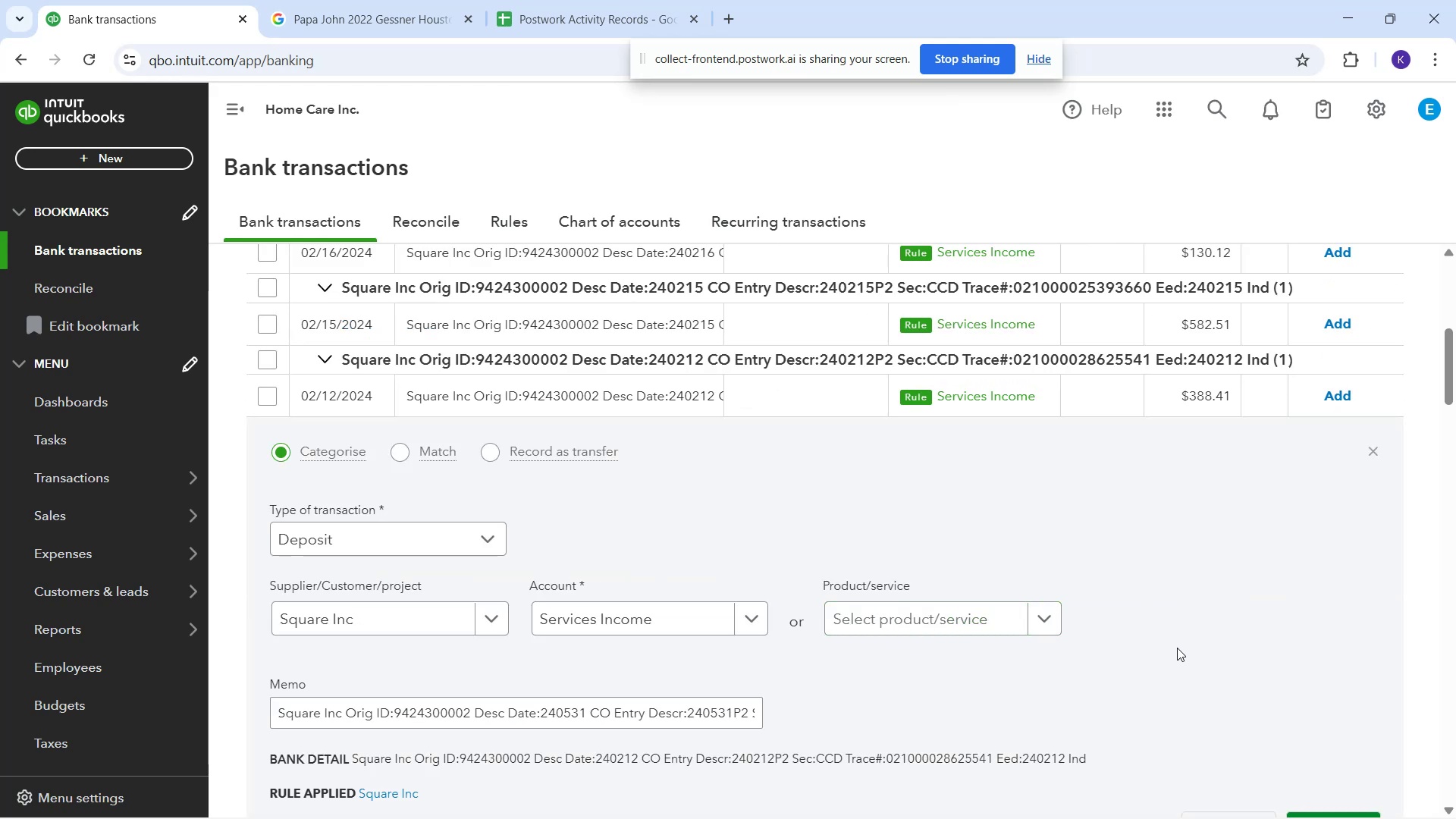 
left_click([795, 409])
 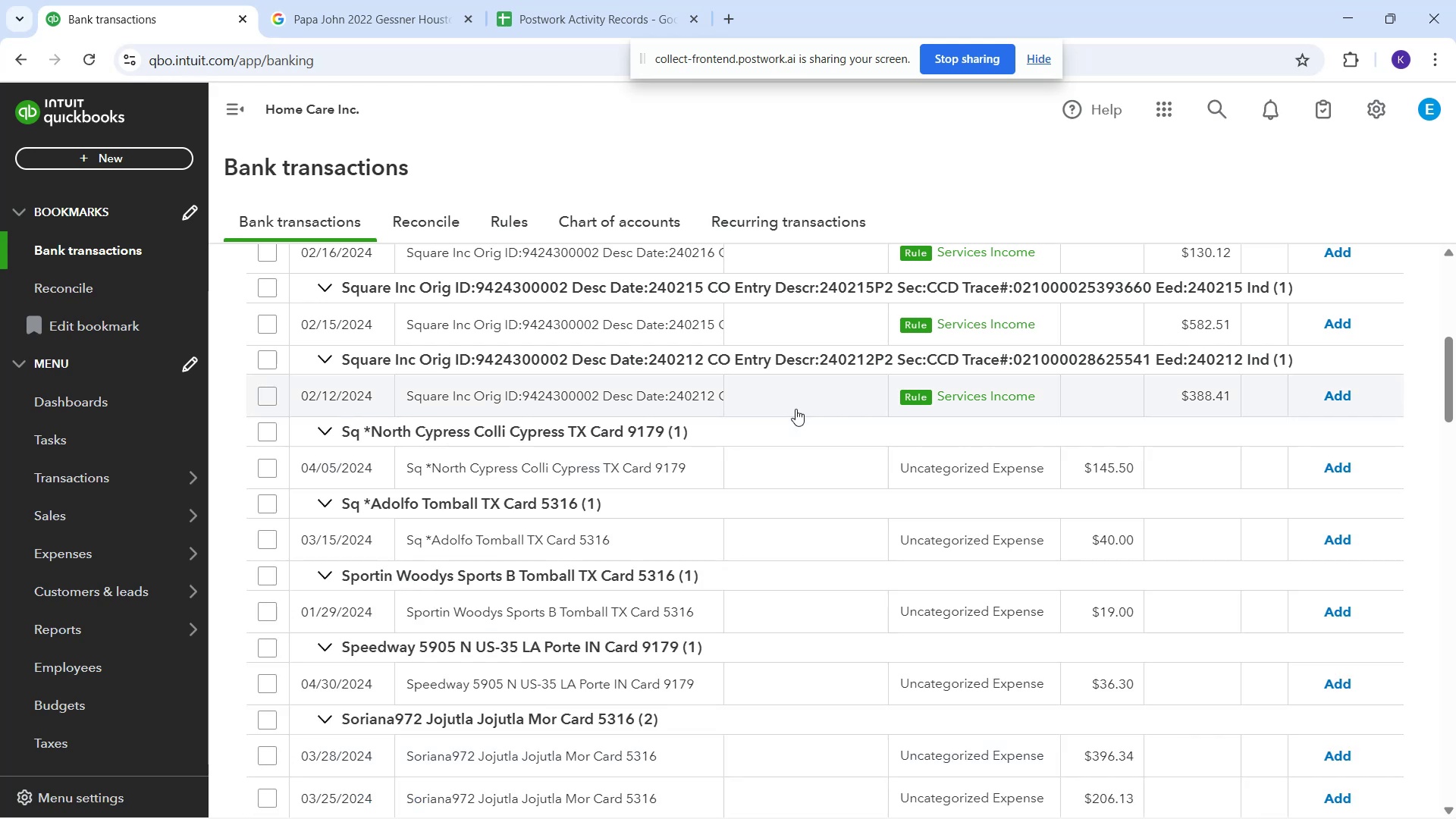 
left_click([795, 409])
 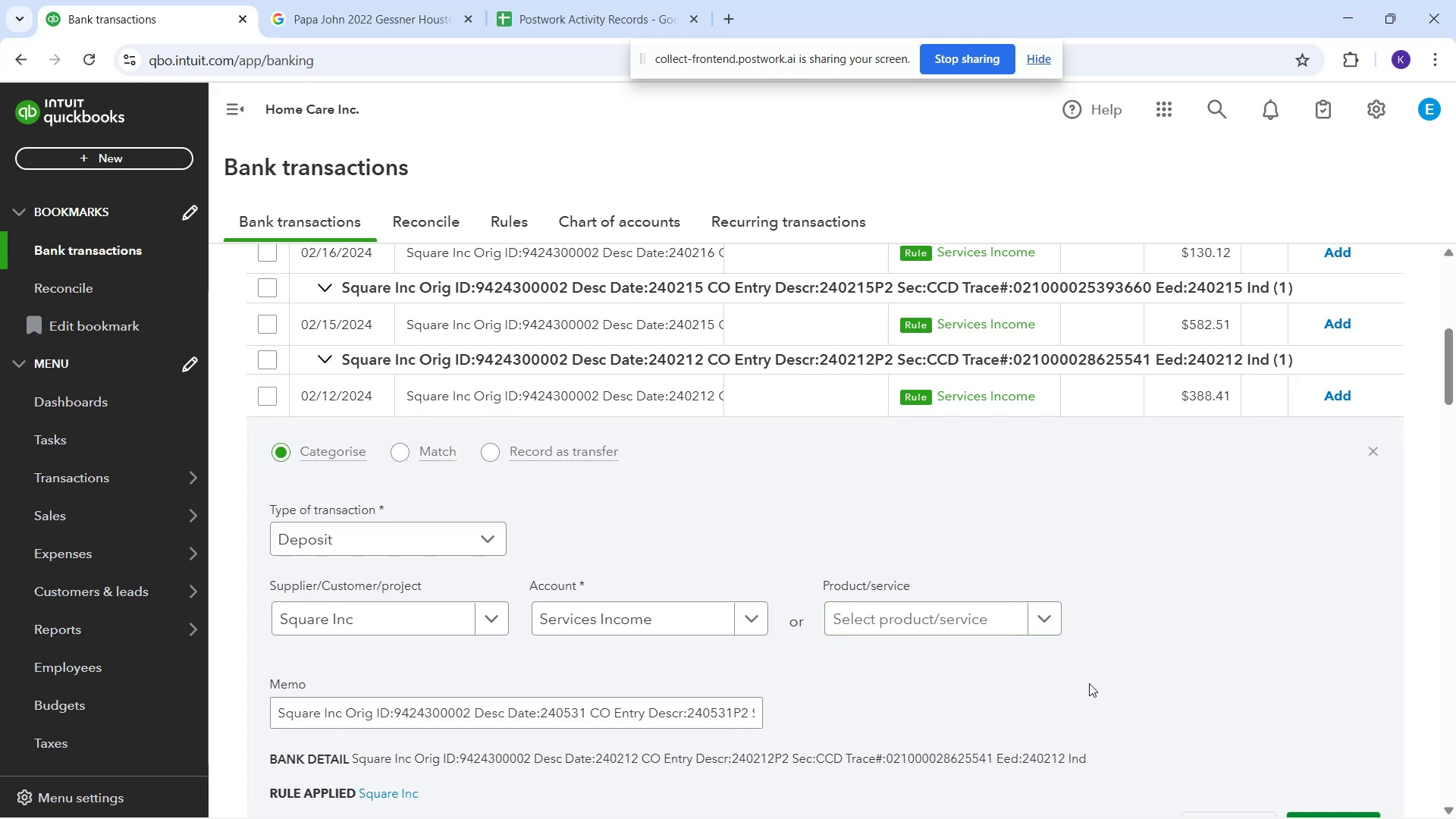 
scroll: coordinate [1135, 563], scroll_direction: down, amount: 1.0
 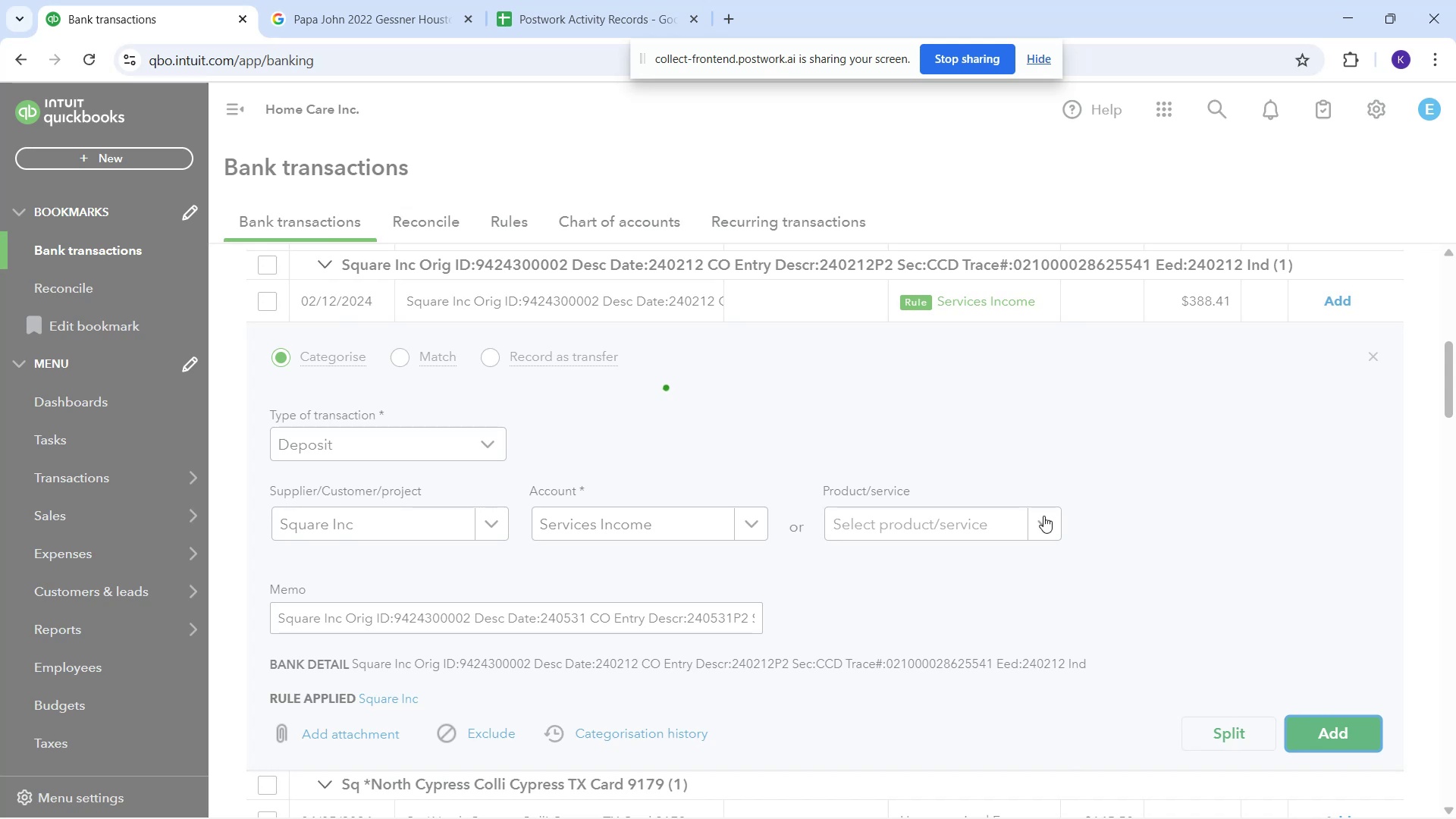 
scroll: coordinate [764, 492], scroll_direction: up, amount: 3.0
 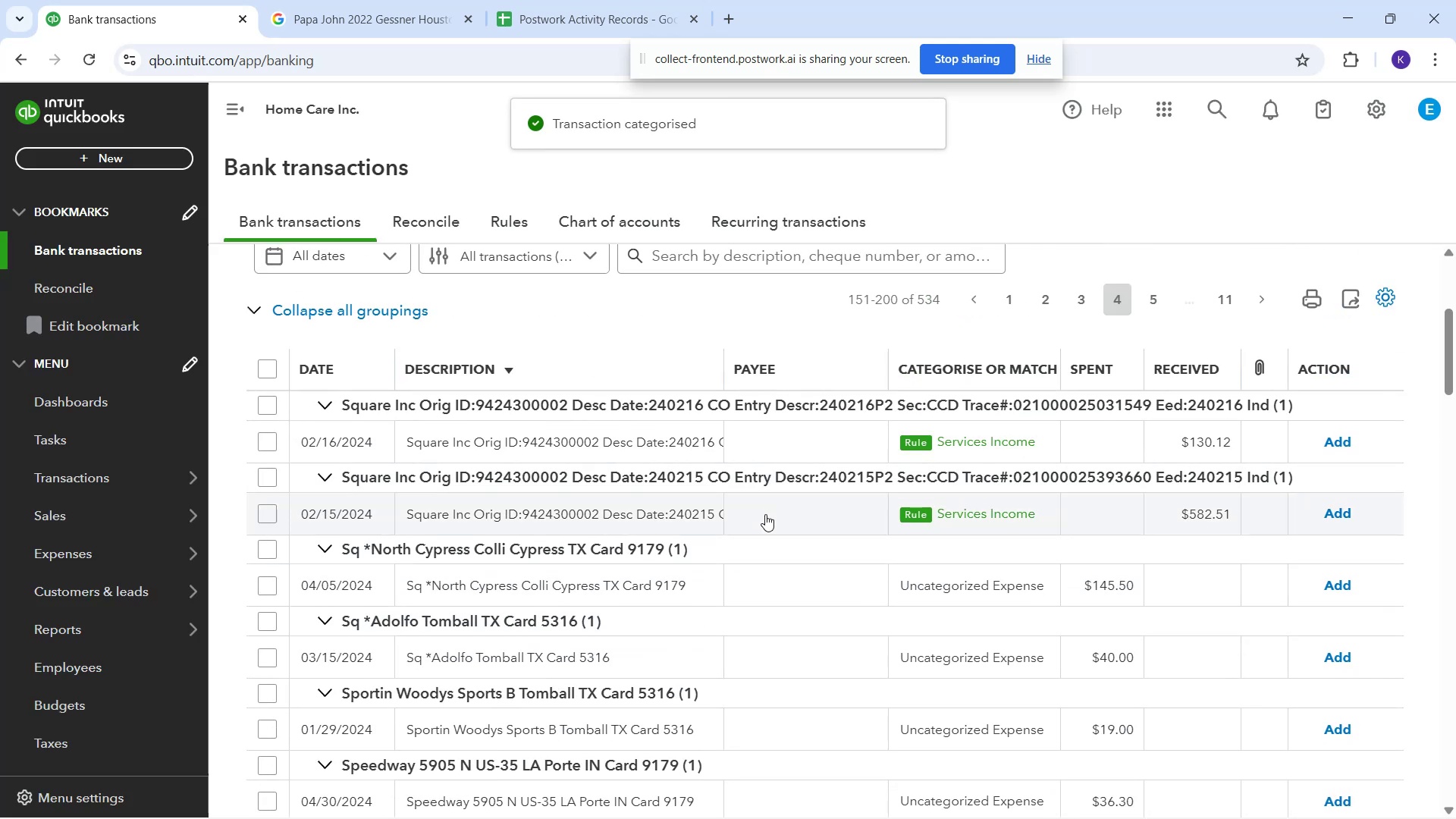 
left_click([765, 518])
 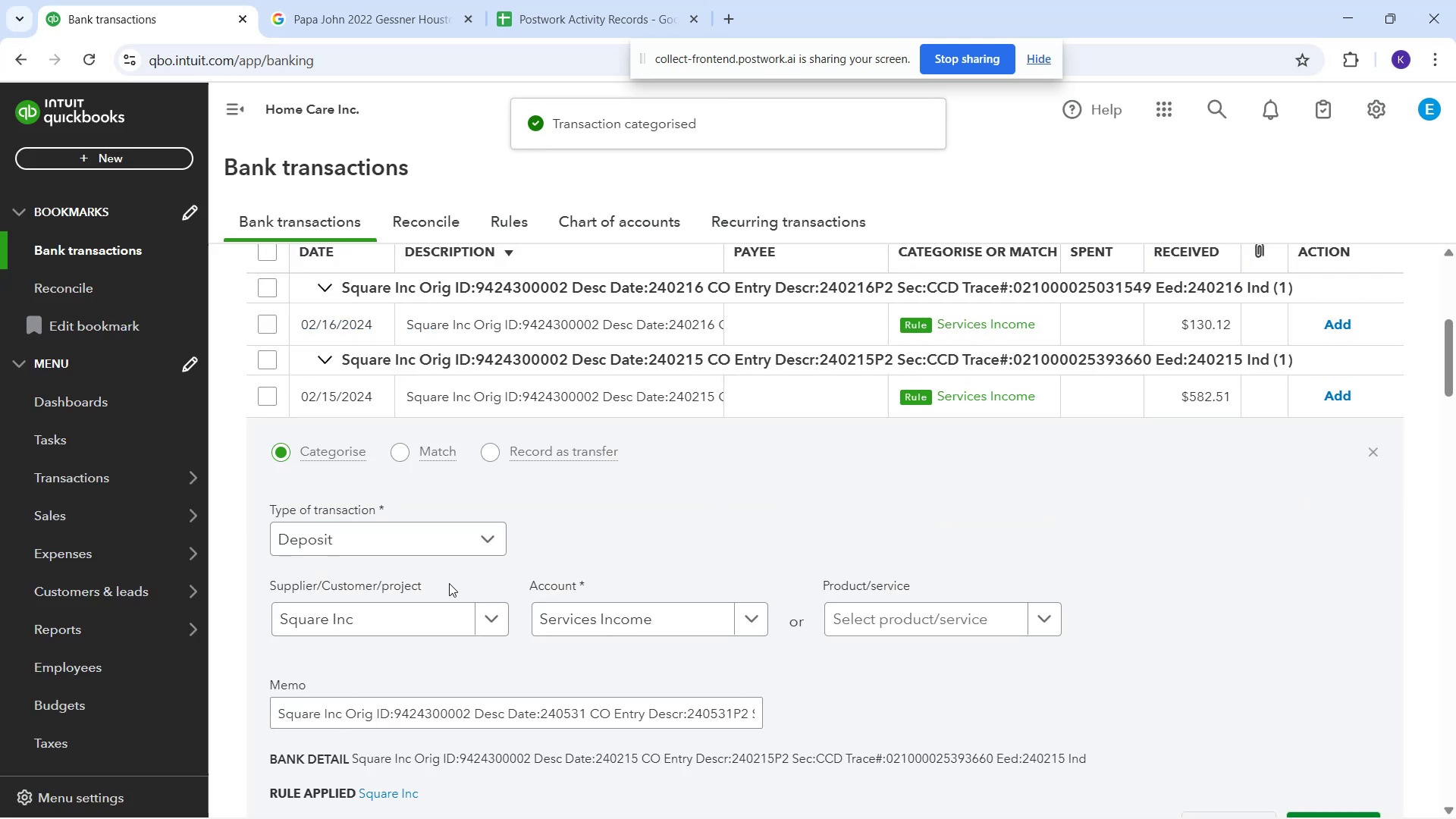 
scroll: coordinate [960, 637], scroll_direction: down, amount: 2.0
 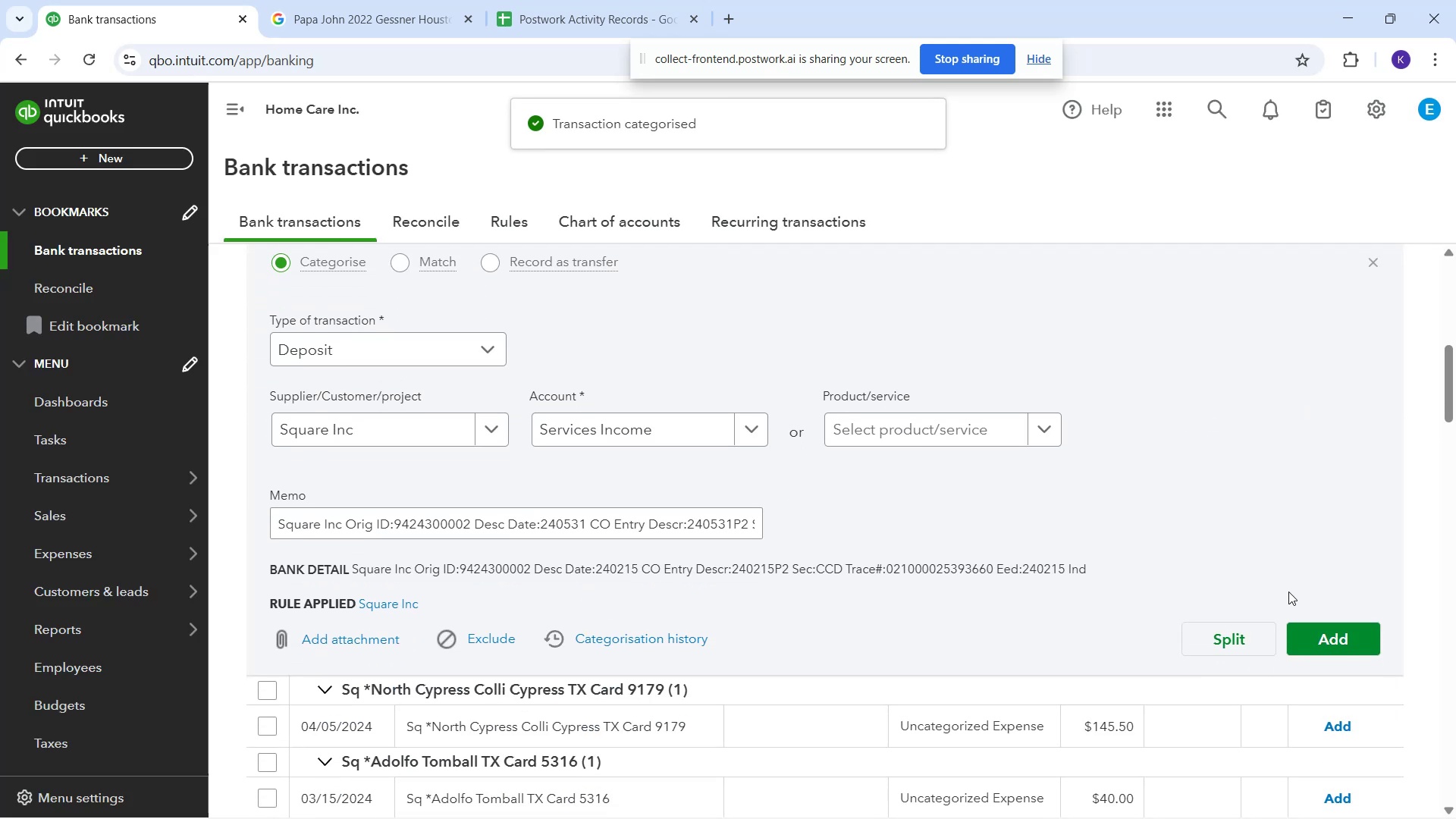 
left_click_drag(start_coordinate=[1301, 632], to_coordinate=[1302, 638])
 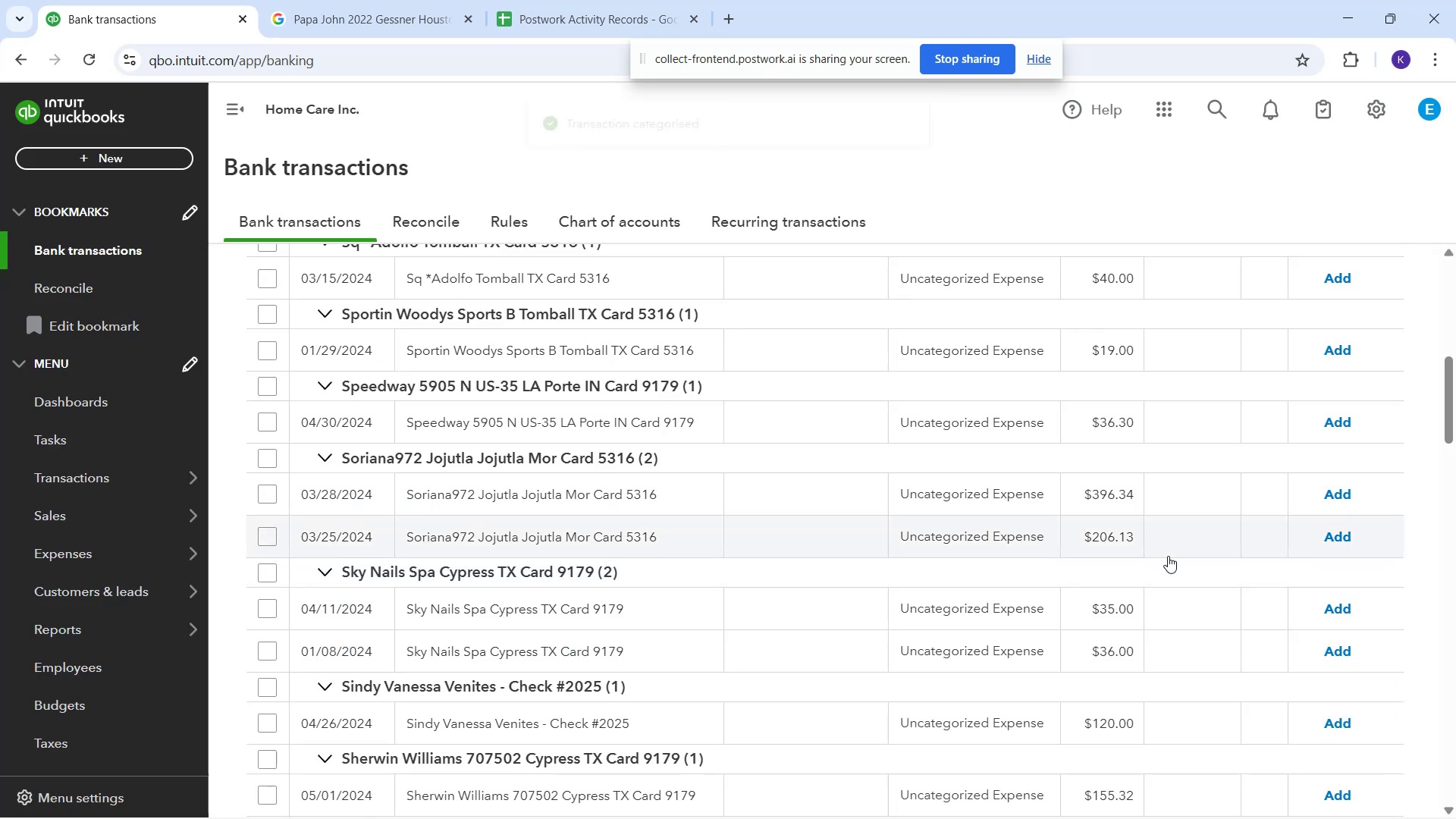 
scroll: coordinate [758, 573], scroll_direction: up, amount: 5.0
 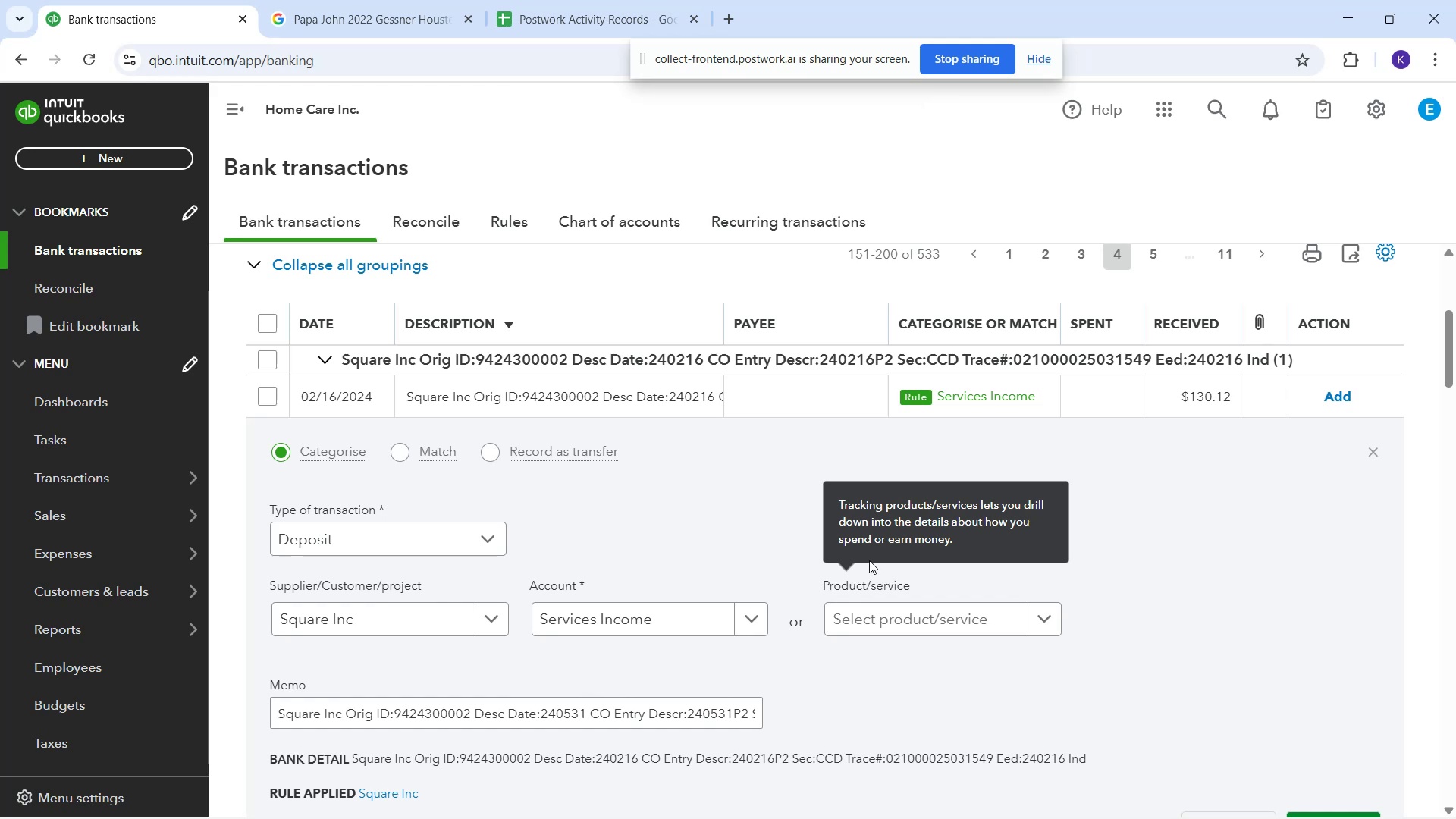 
wait(14.92)
 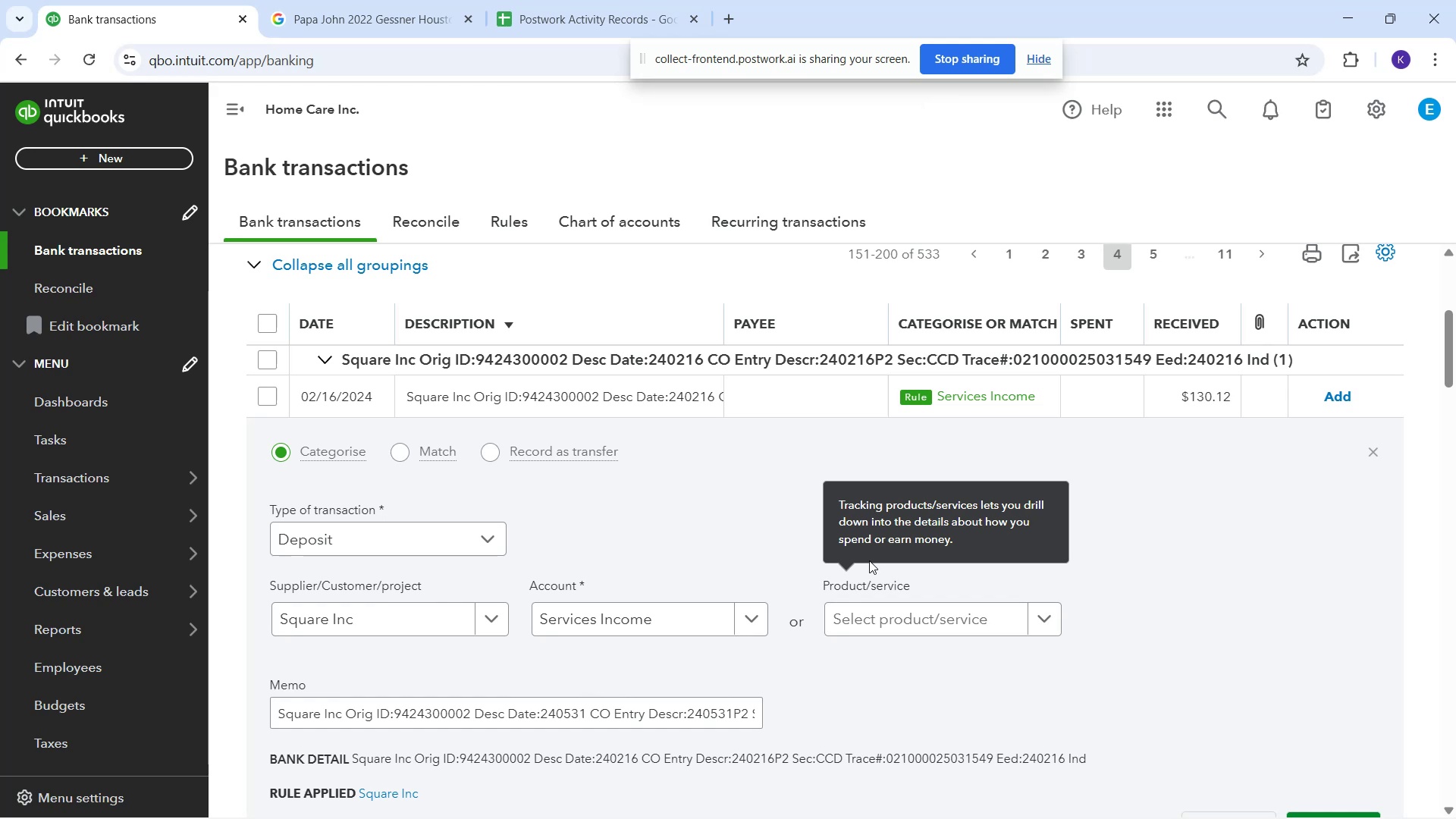 
left_click([854, 401])
 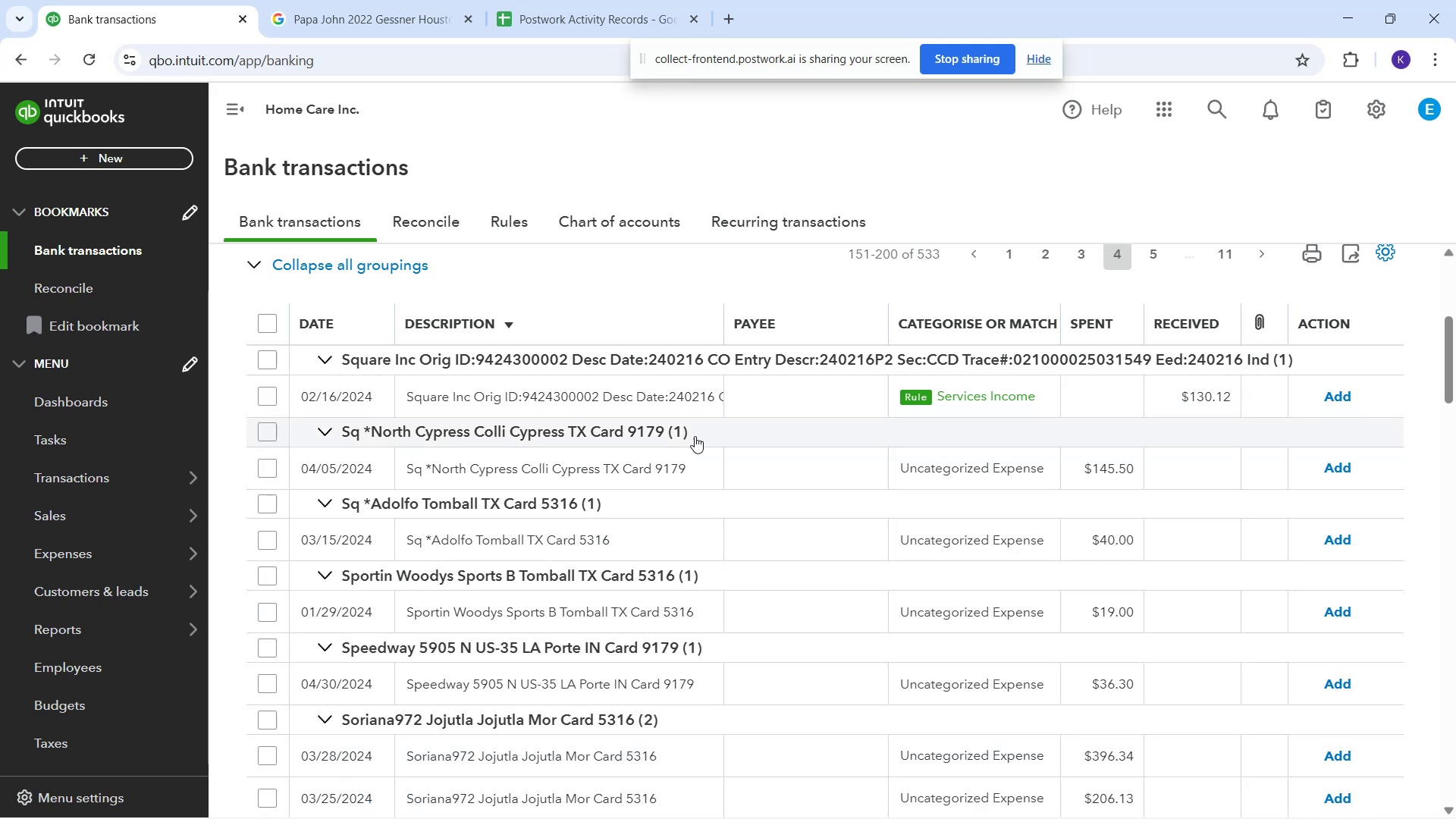 
left_click([755, 400])
 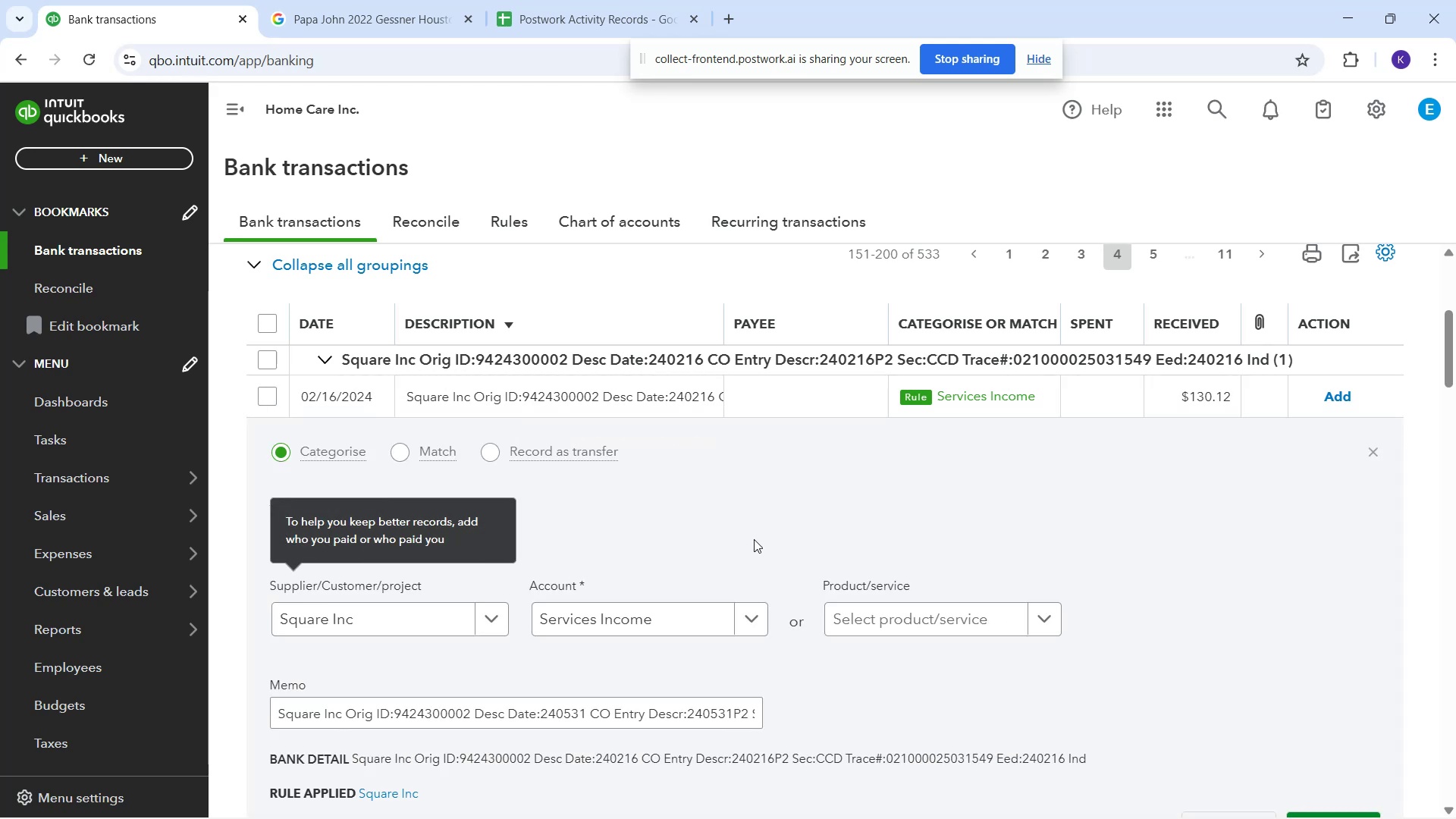 
left_click([800, 544])
 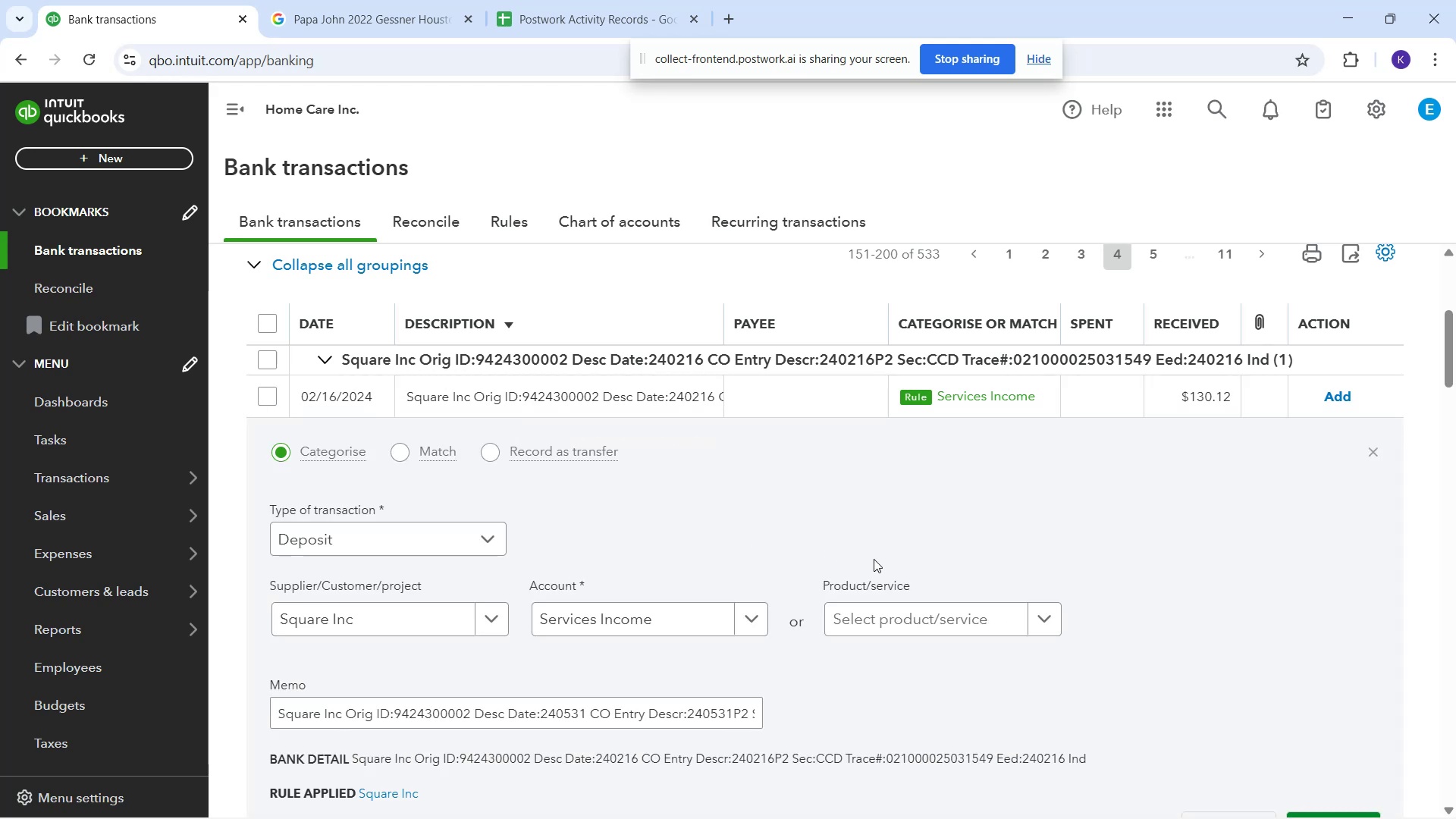 
scroll: coordinate [1083, 614], scroll_direction: down, amount: 2.0
 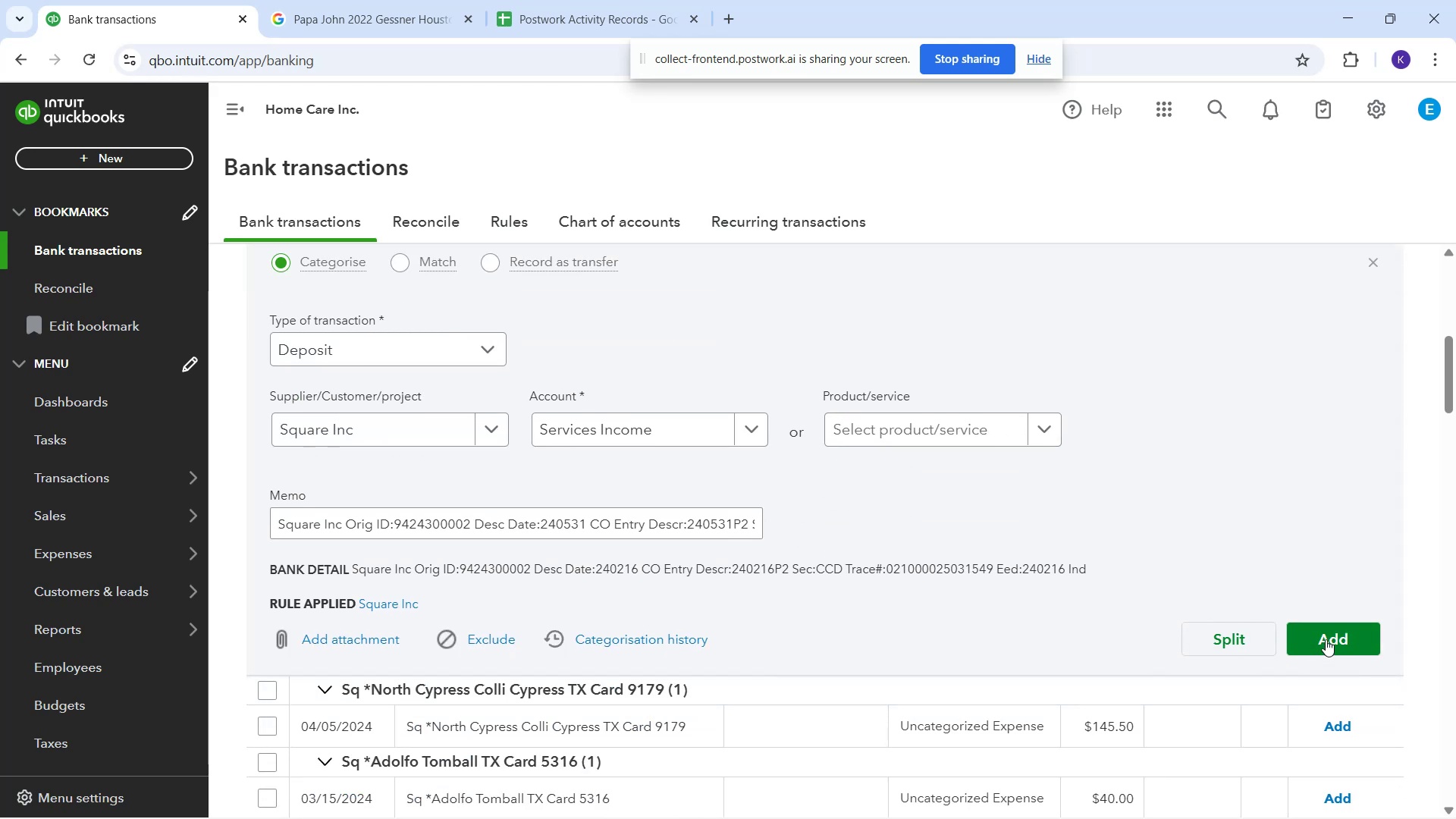 
left_click([1332, 616])
 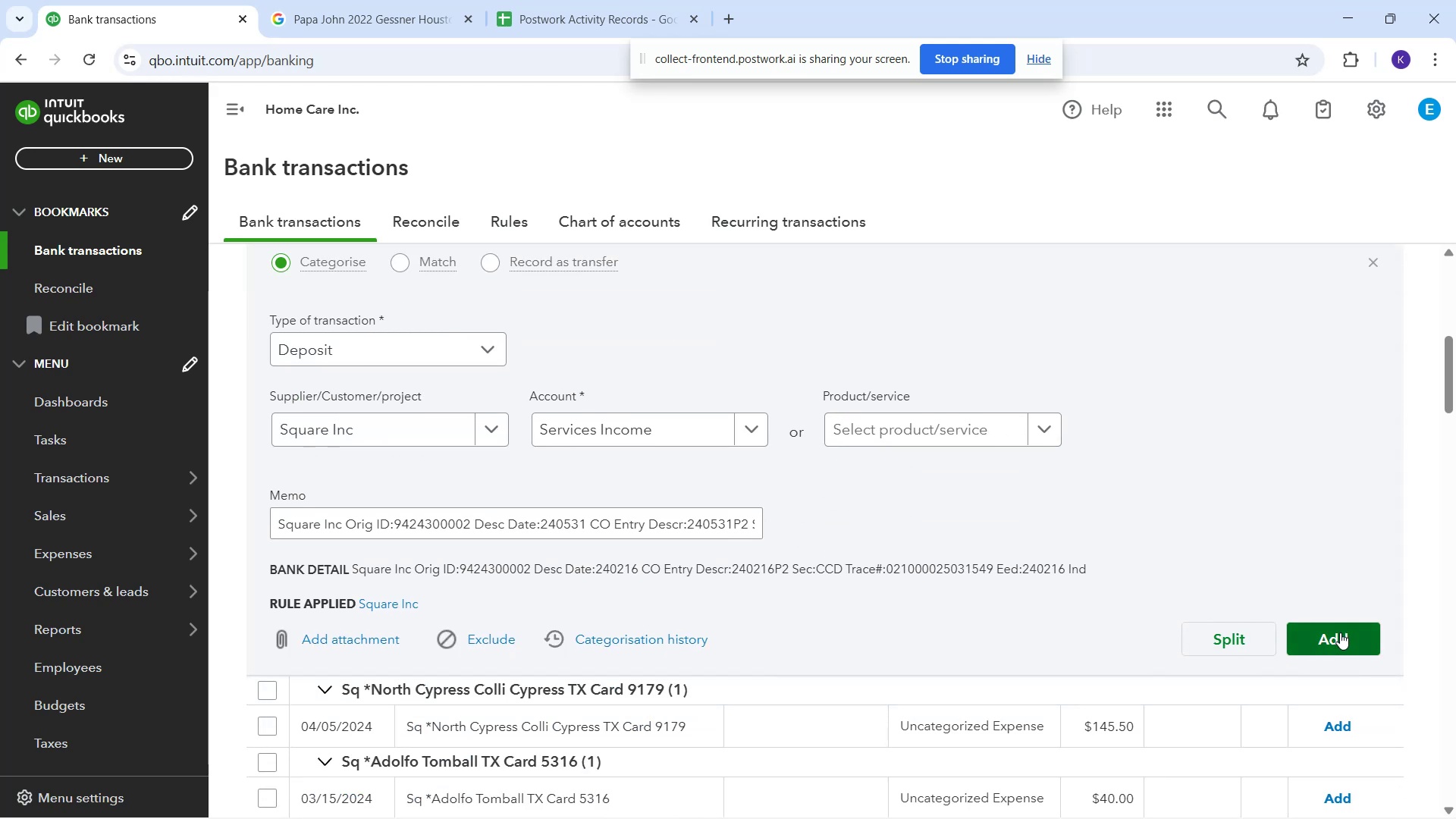 
left_click([1341, 635])
 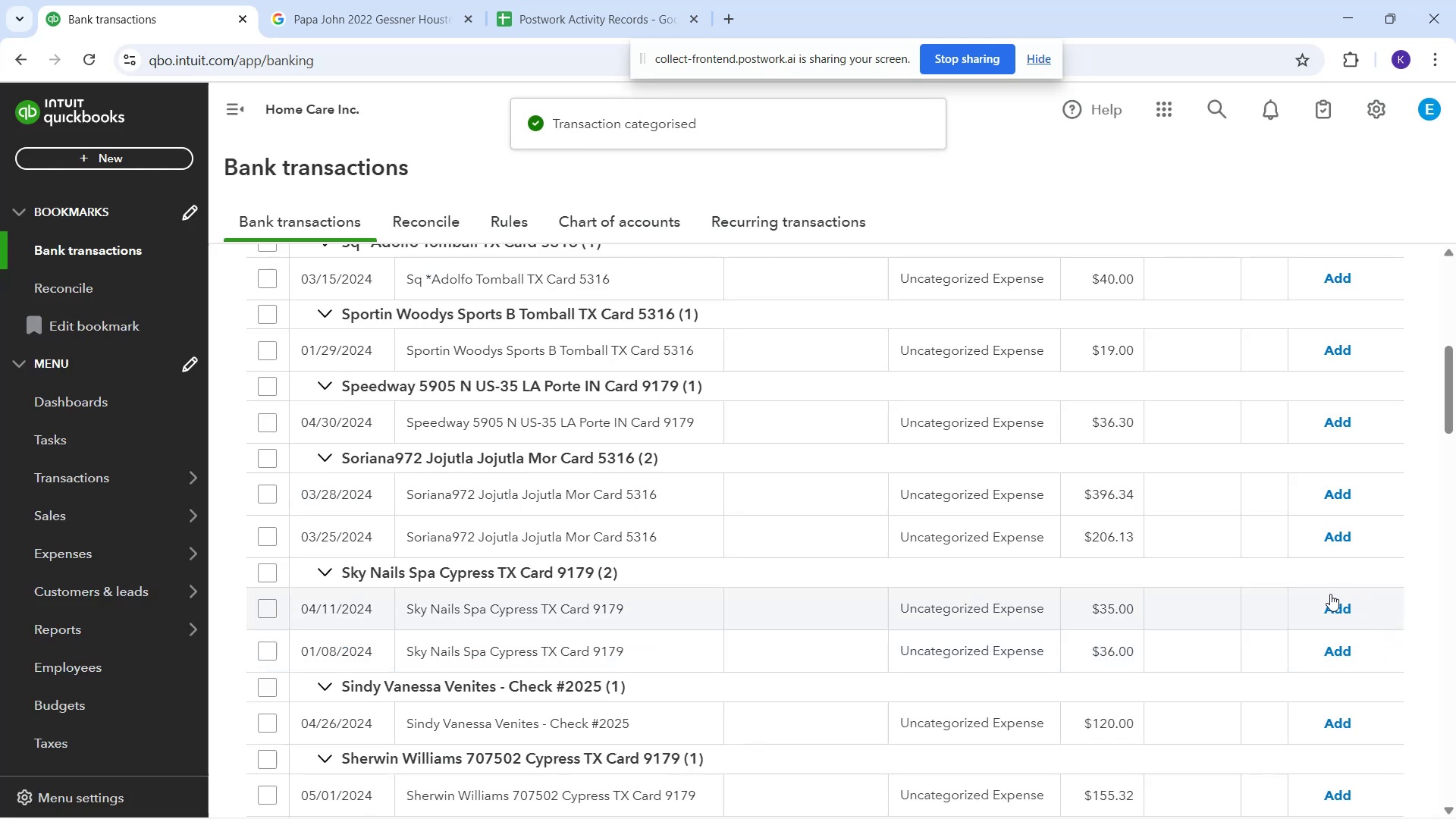 
scroll: coordinate [935, 592], scroll_direction: down, amount: 31.0
 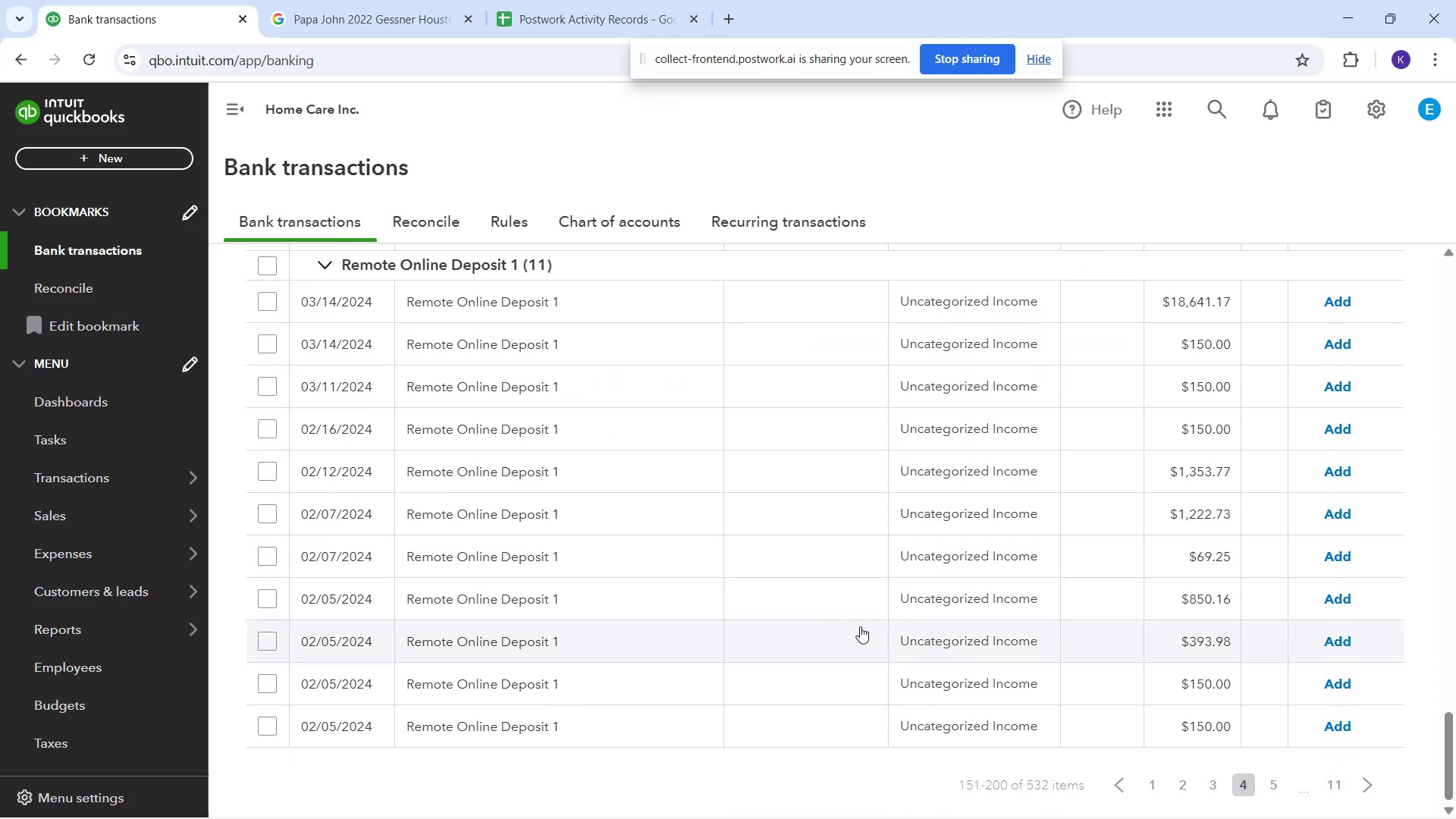 
scroll: coordinate [738, 577], scroll_direction: up, amount: 8.0
 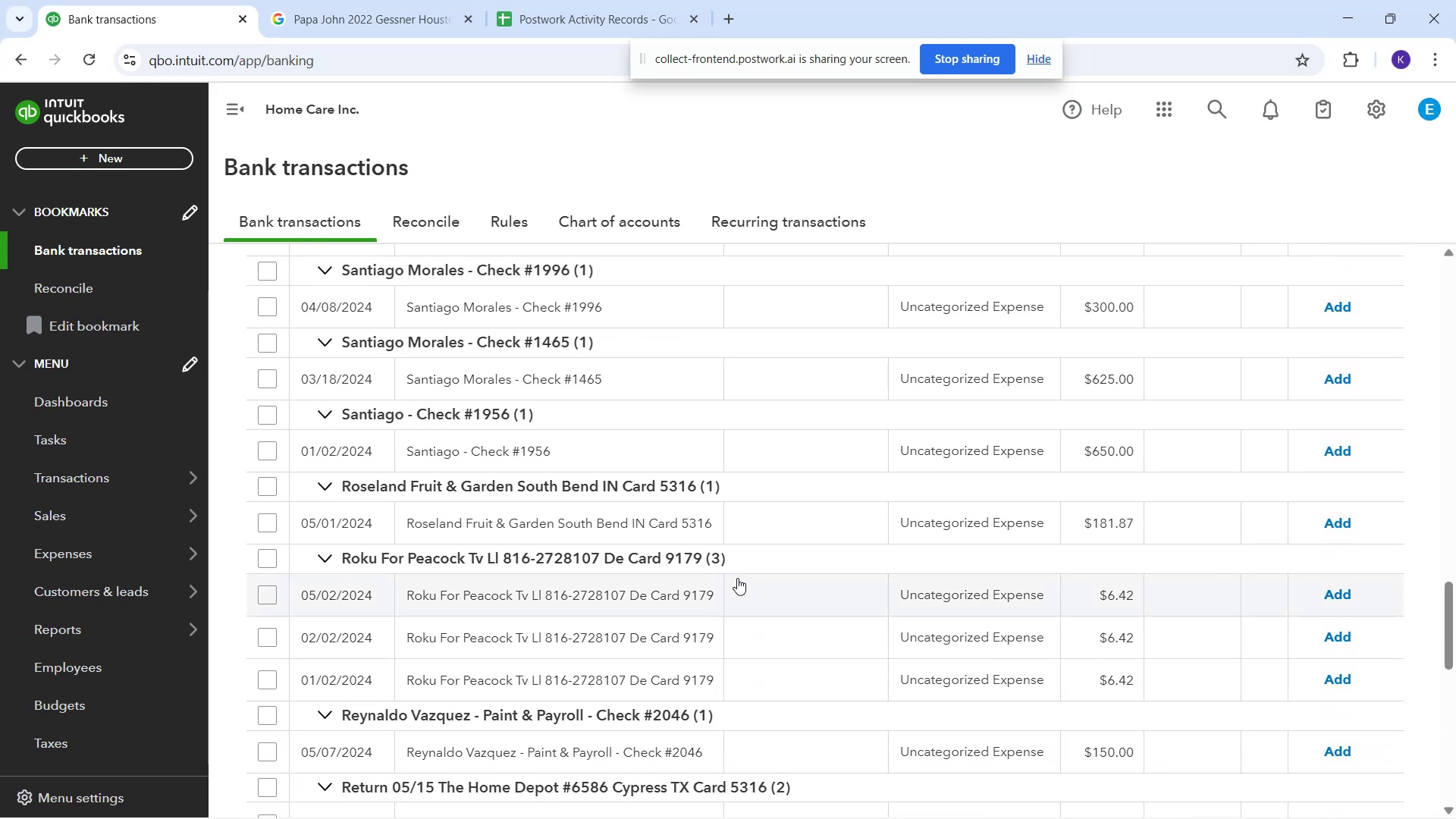 
scroll: coordinate [752, 595], scroll_direction: down, amount: 7.0
 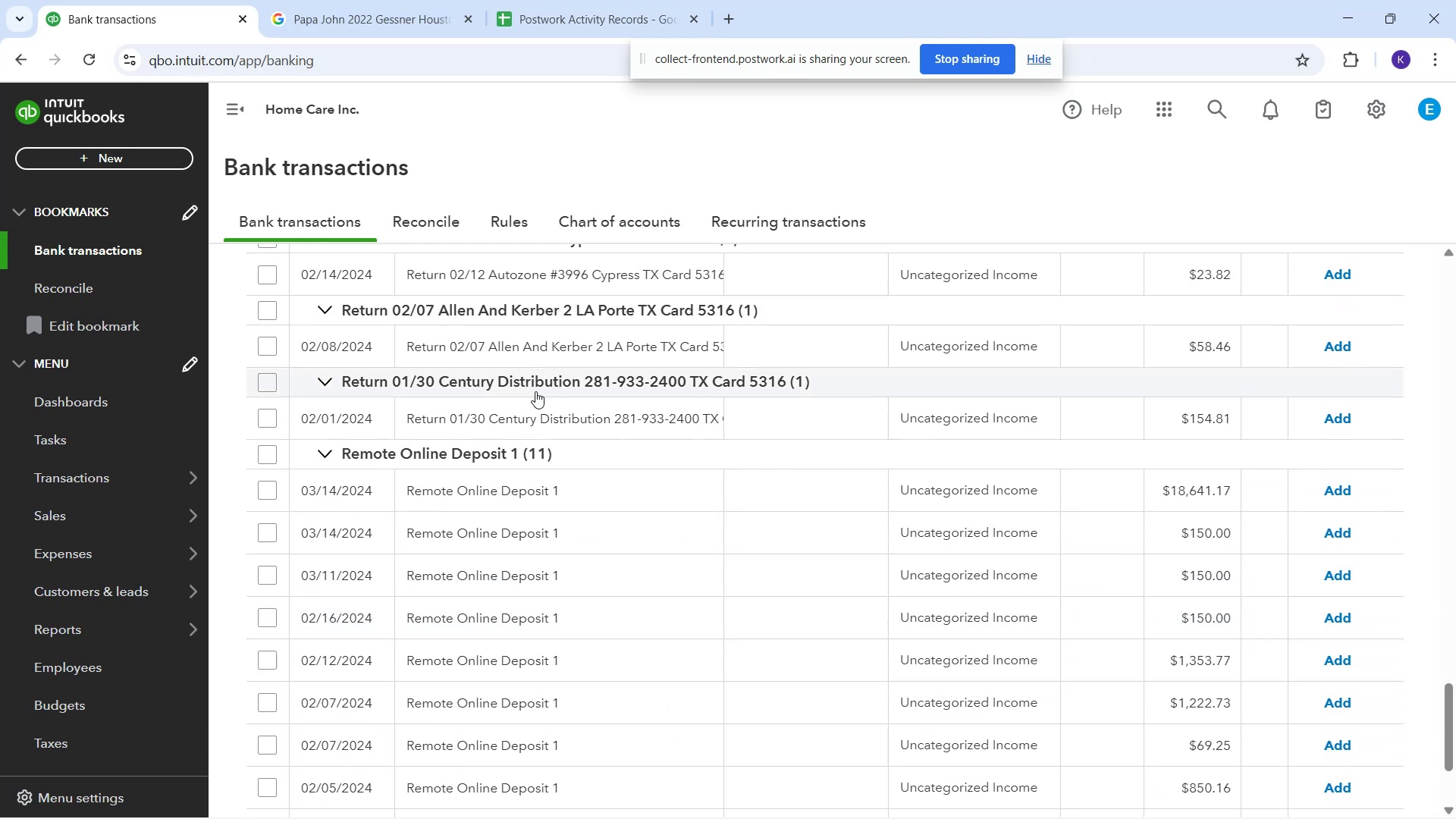 
scroll: coordinate [662, 334], scroll_direction: up, amount: 11.0
 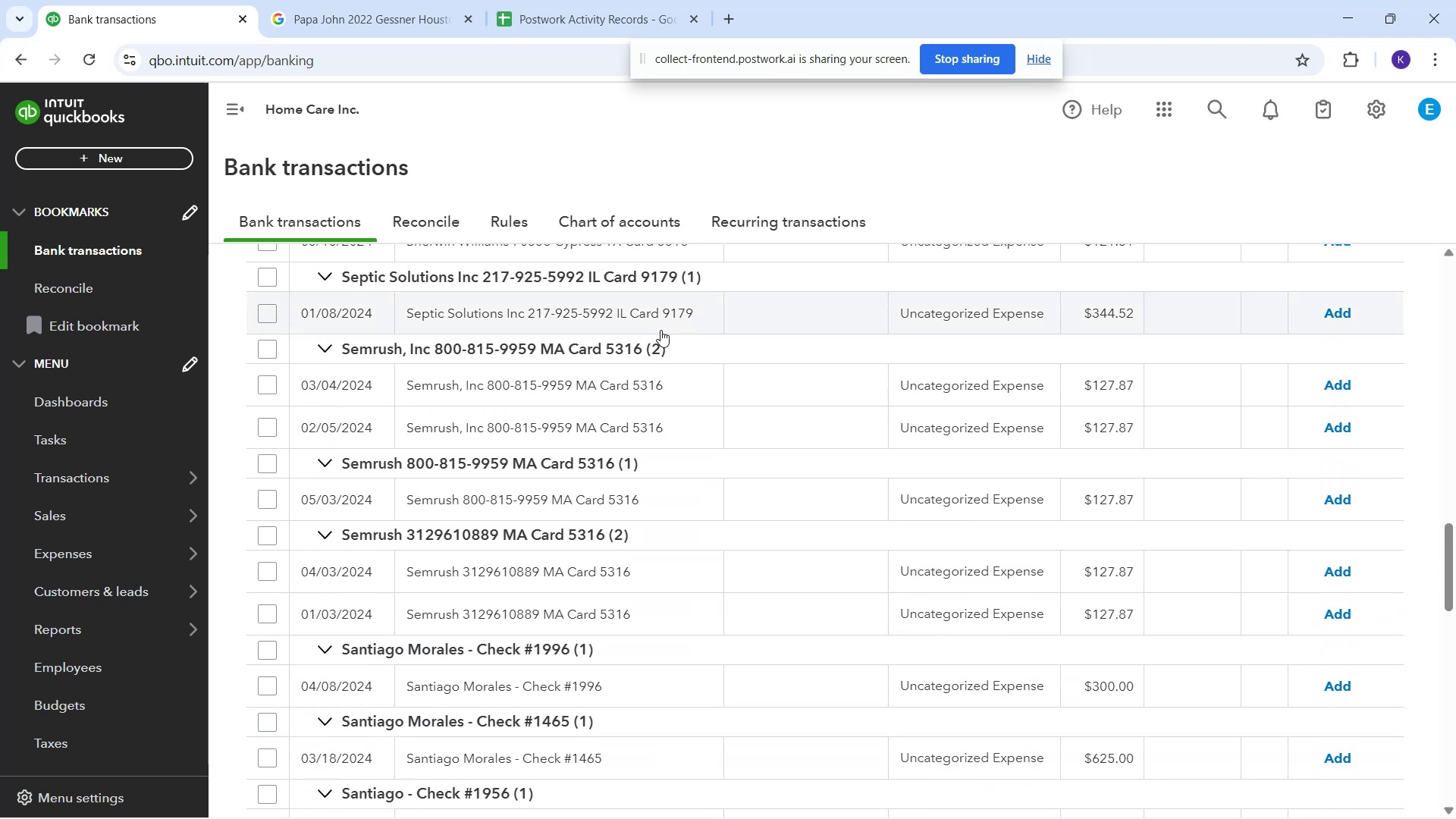 
scroll: coordinate [658, 325], scroll_direction: up, amount: 7.0
 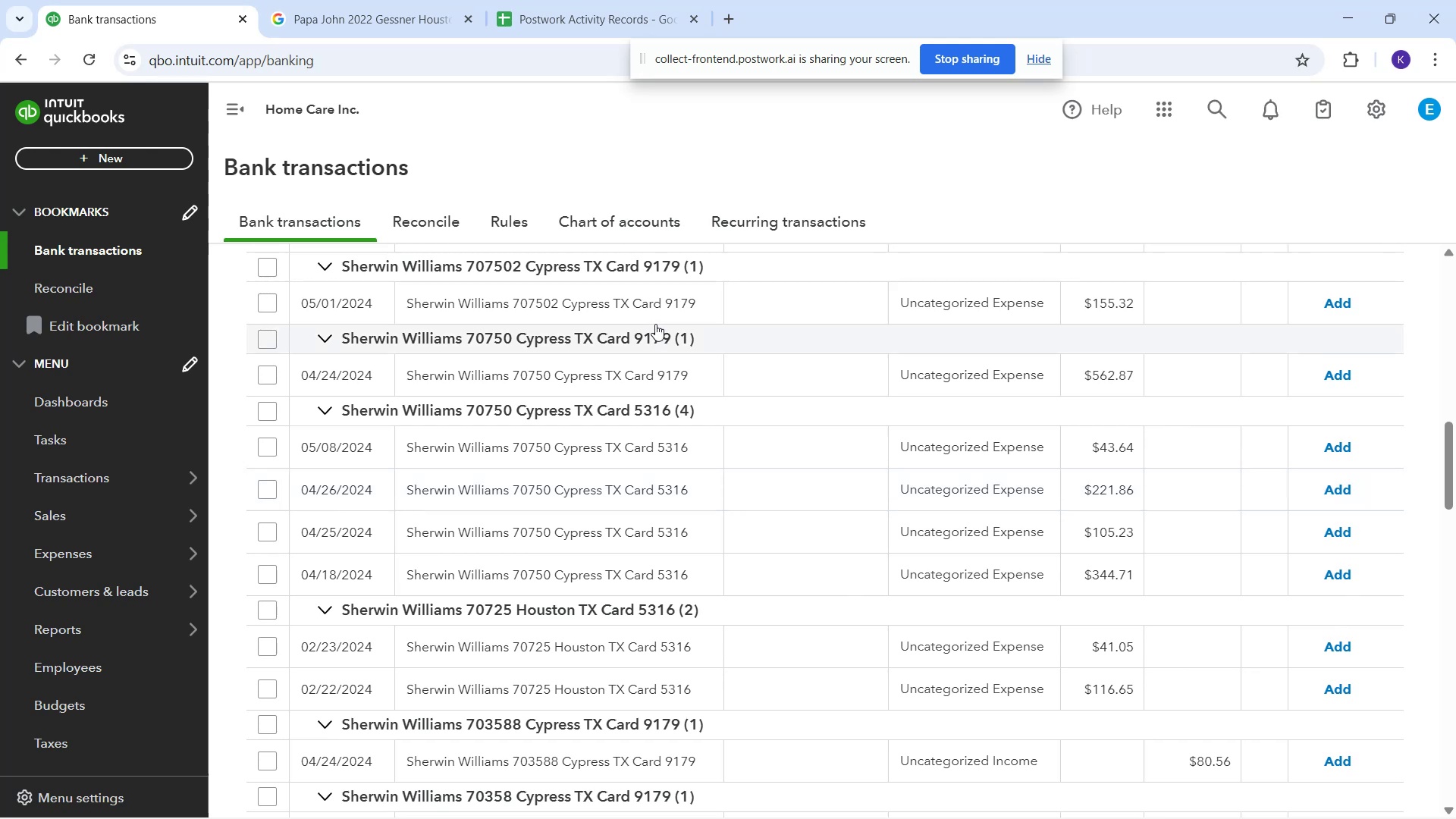 
wait(8.38)
 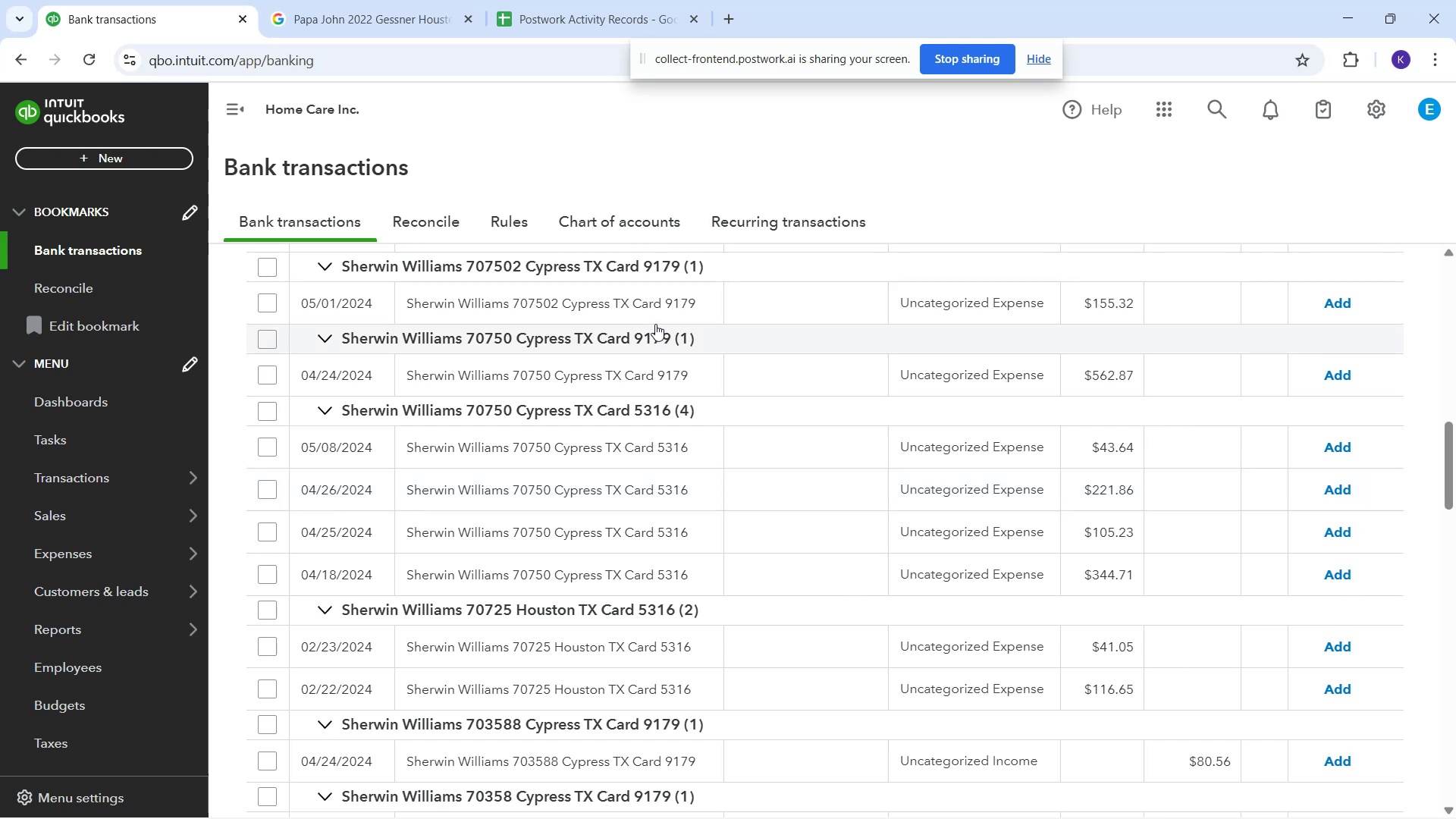 
scroll: coordinate [701, 320], scroll_direction: up, amount: 9.0
 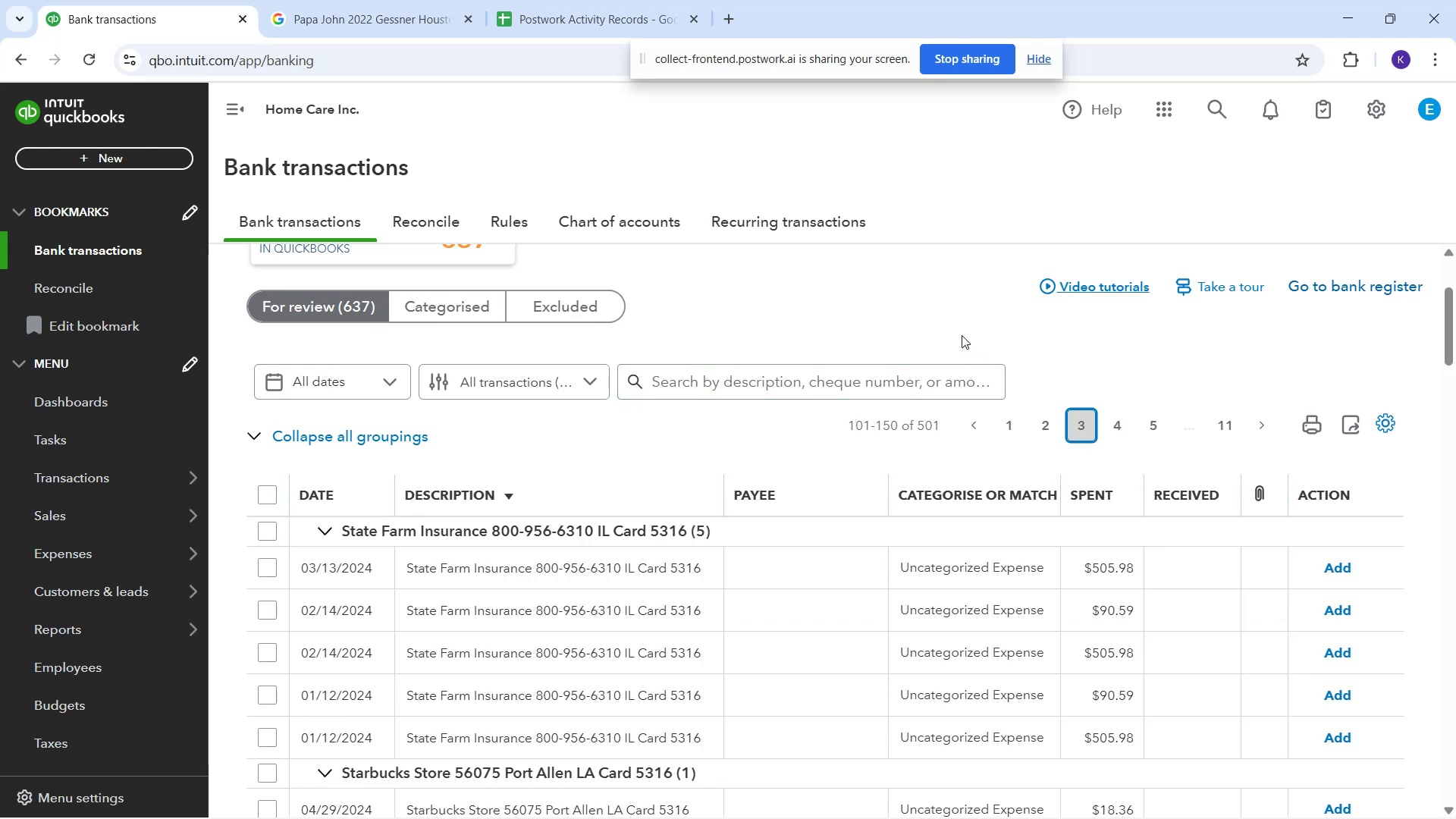 
wait(5.22)
 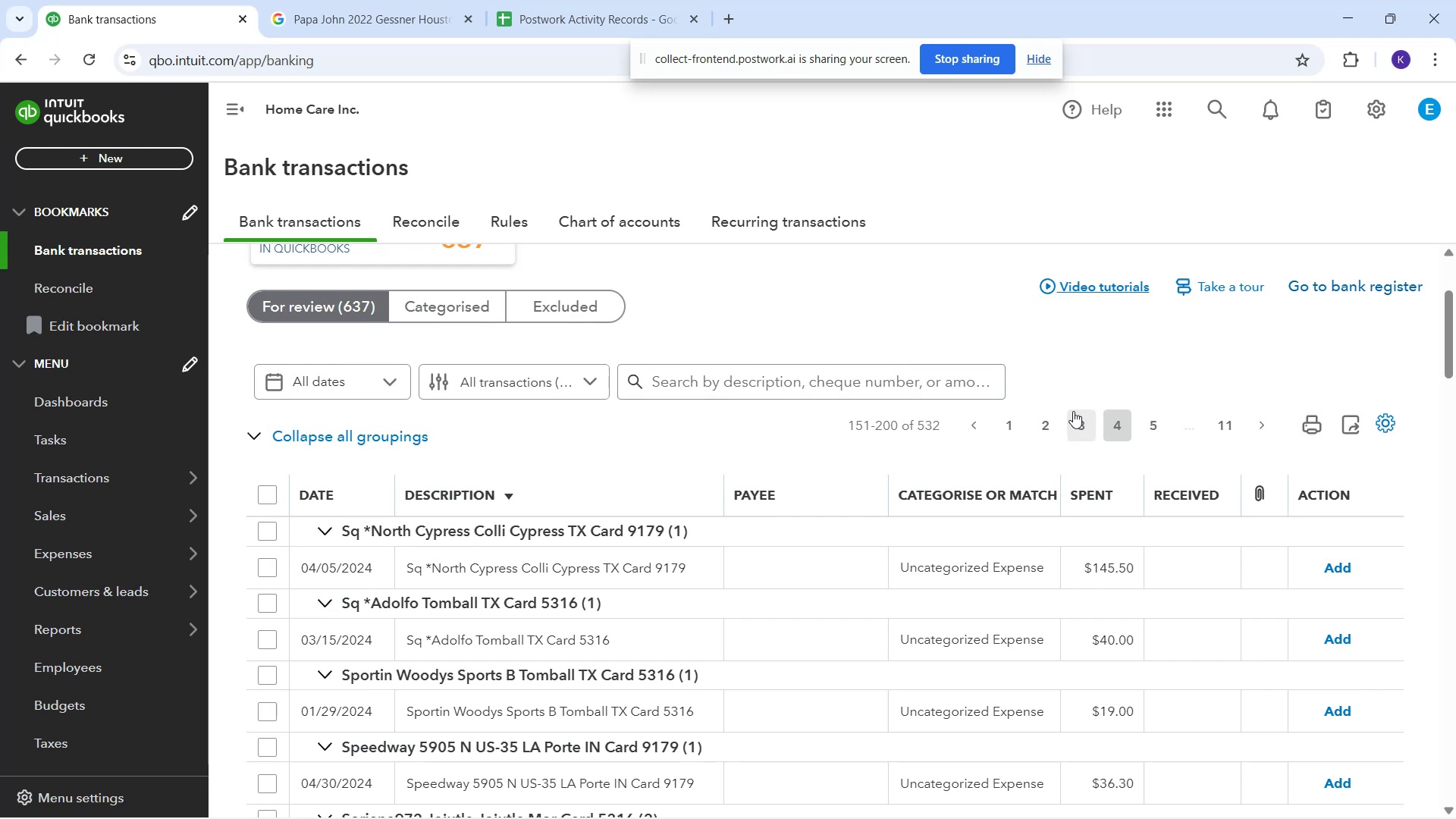 
scroll: coordinate [828, 379], scroll_direction: down, amount: 5.0
 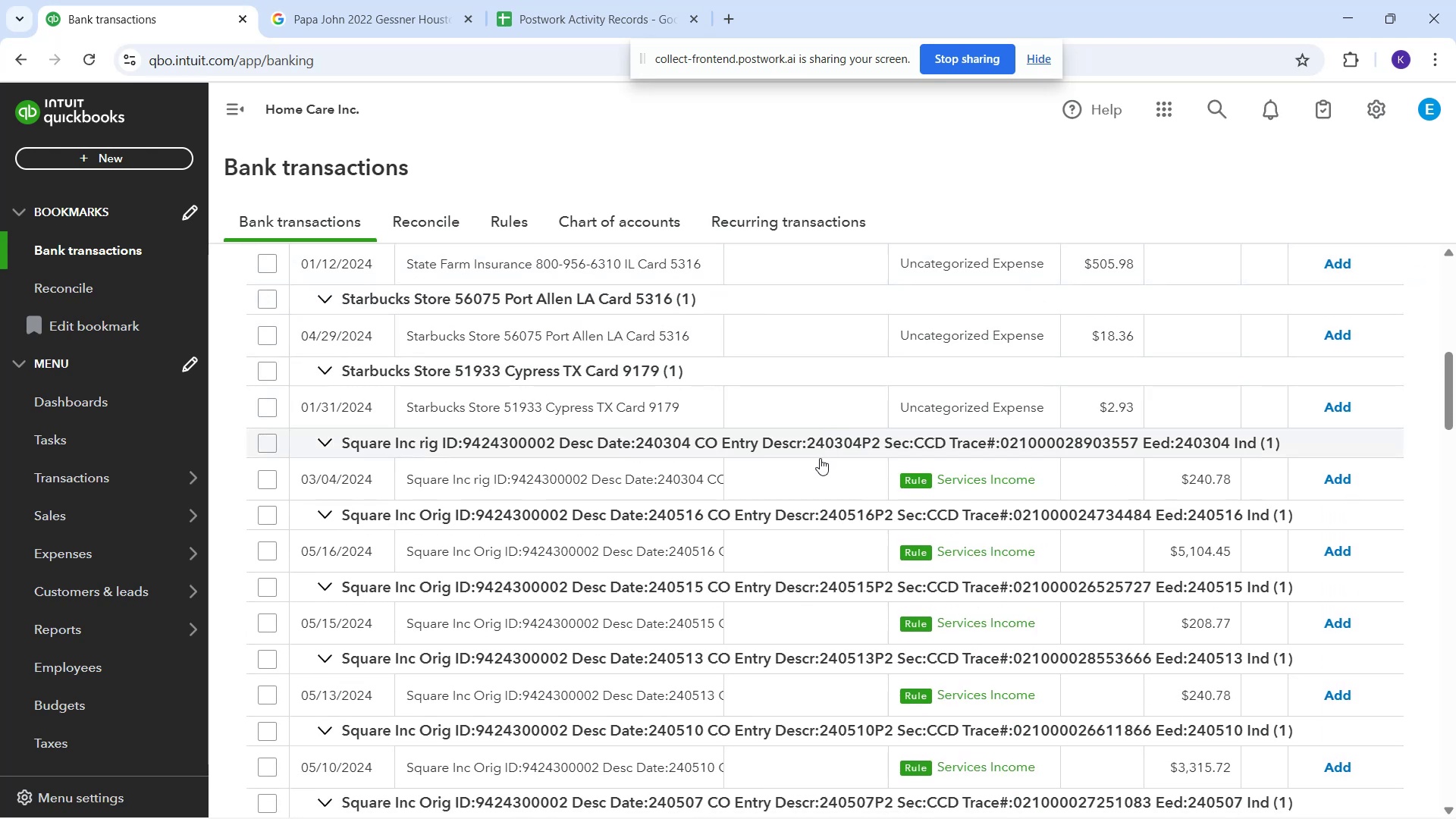 
left_click_drag(start_coordinate=[805, 481], to_coordinate=[803, 485])
 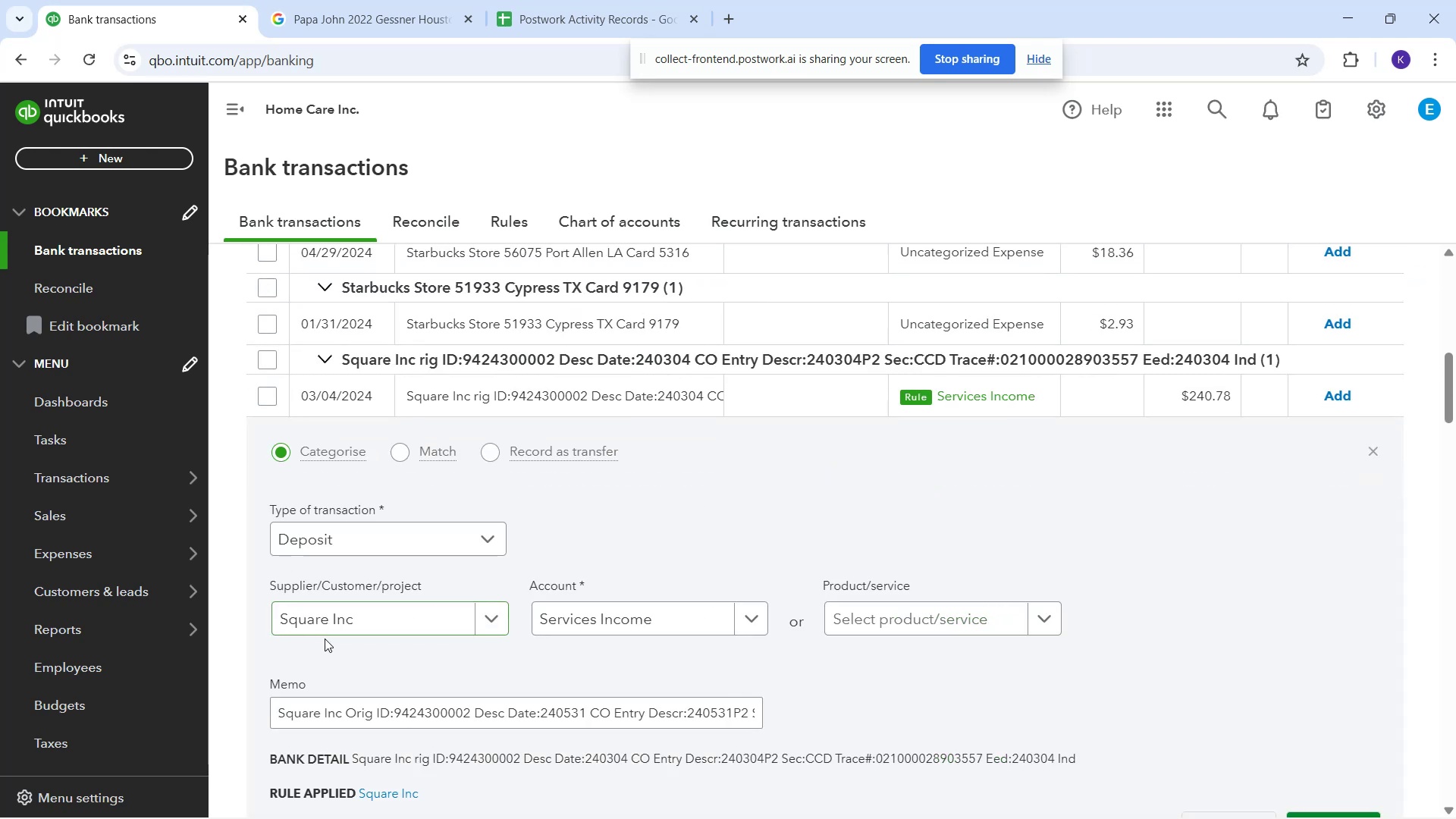 
scroll: coordinate [837, 491], scroll_direction: down, amount: 4.0
 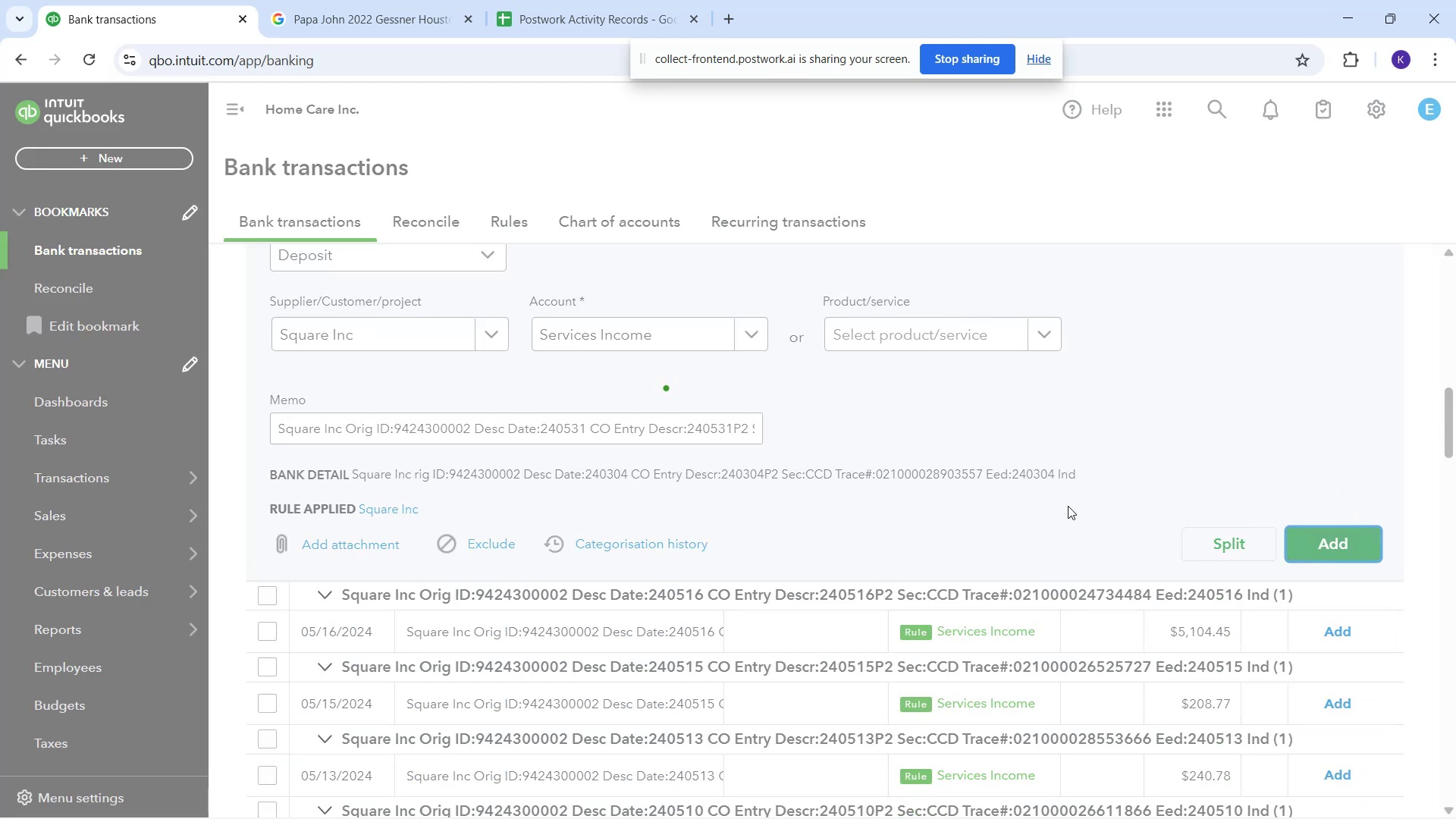 
scroll: coordinate [841, 297], scroll_direction: up, amount: 1.0
 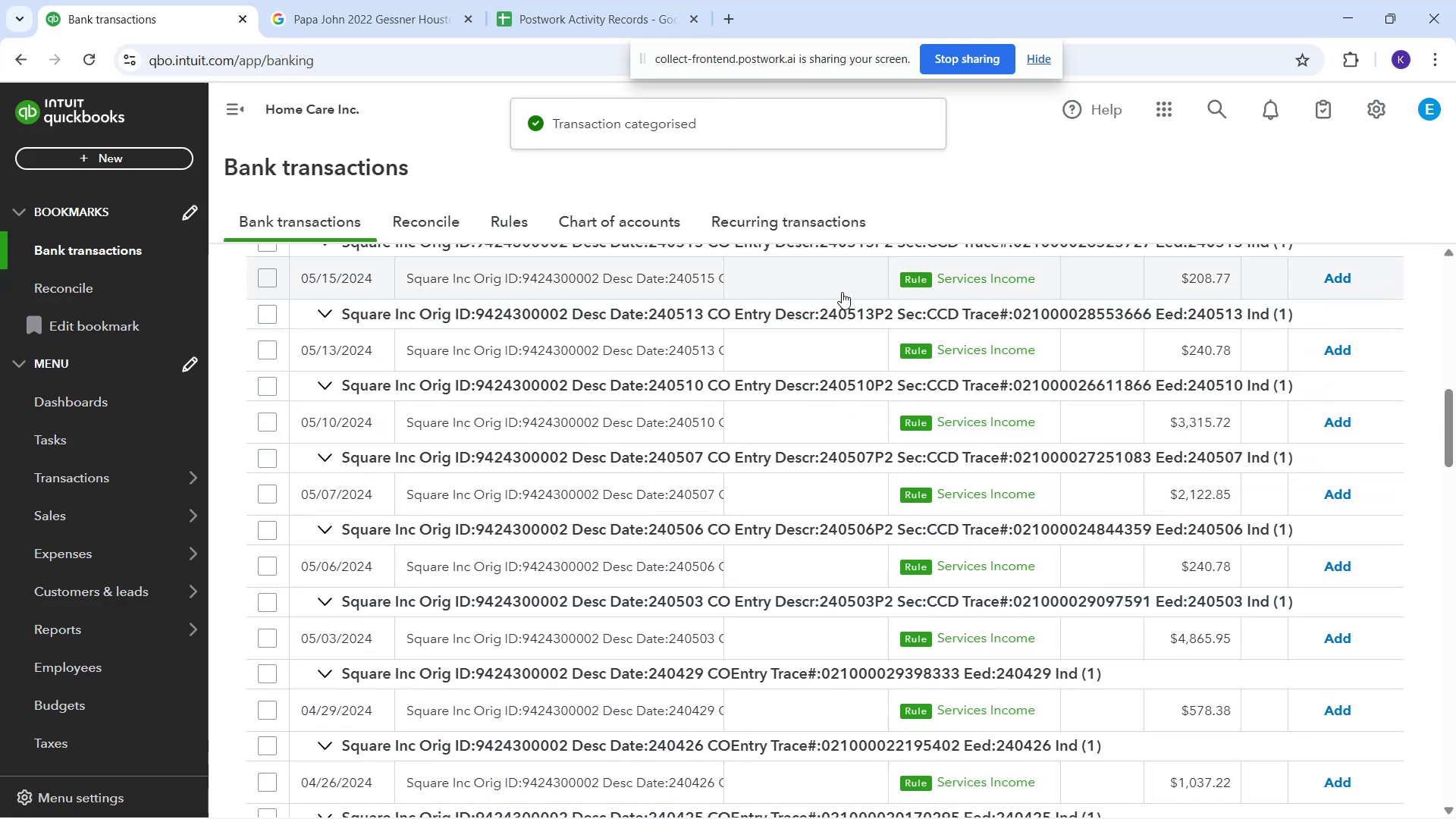 
mouse_move([825, 303])
 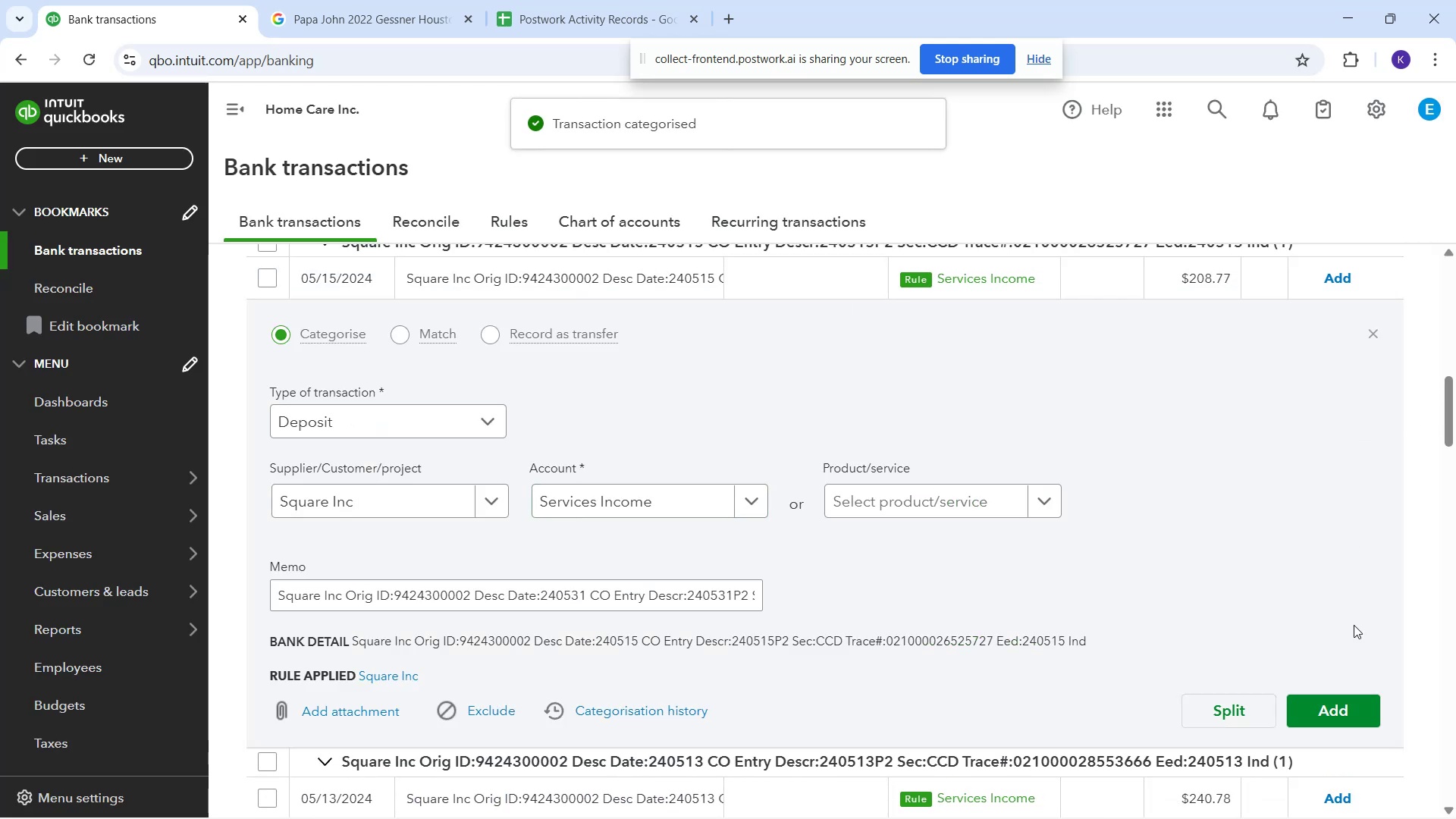 
left_click([1352, 698])
 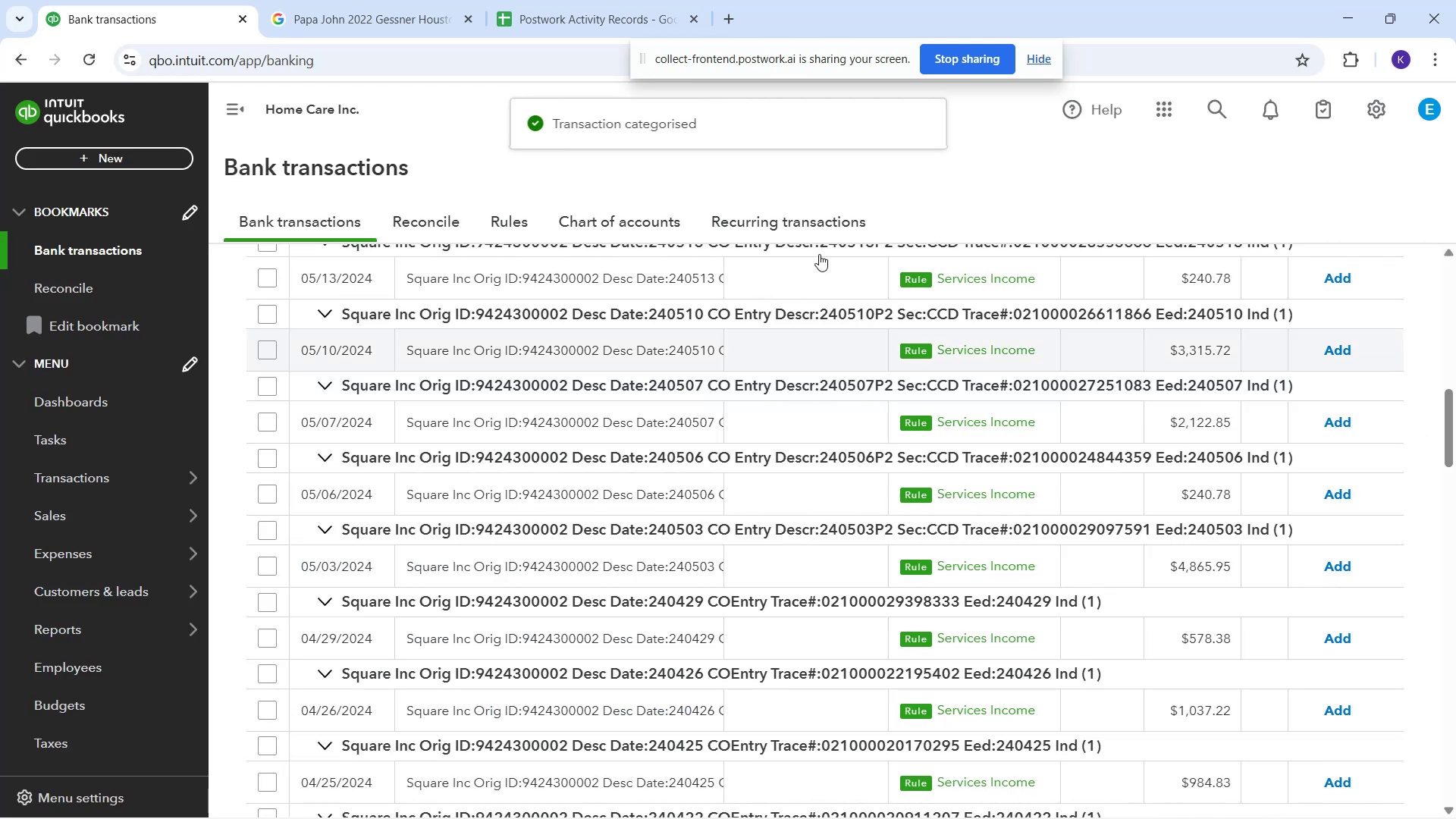 
left_click([847, 267])
 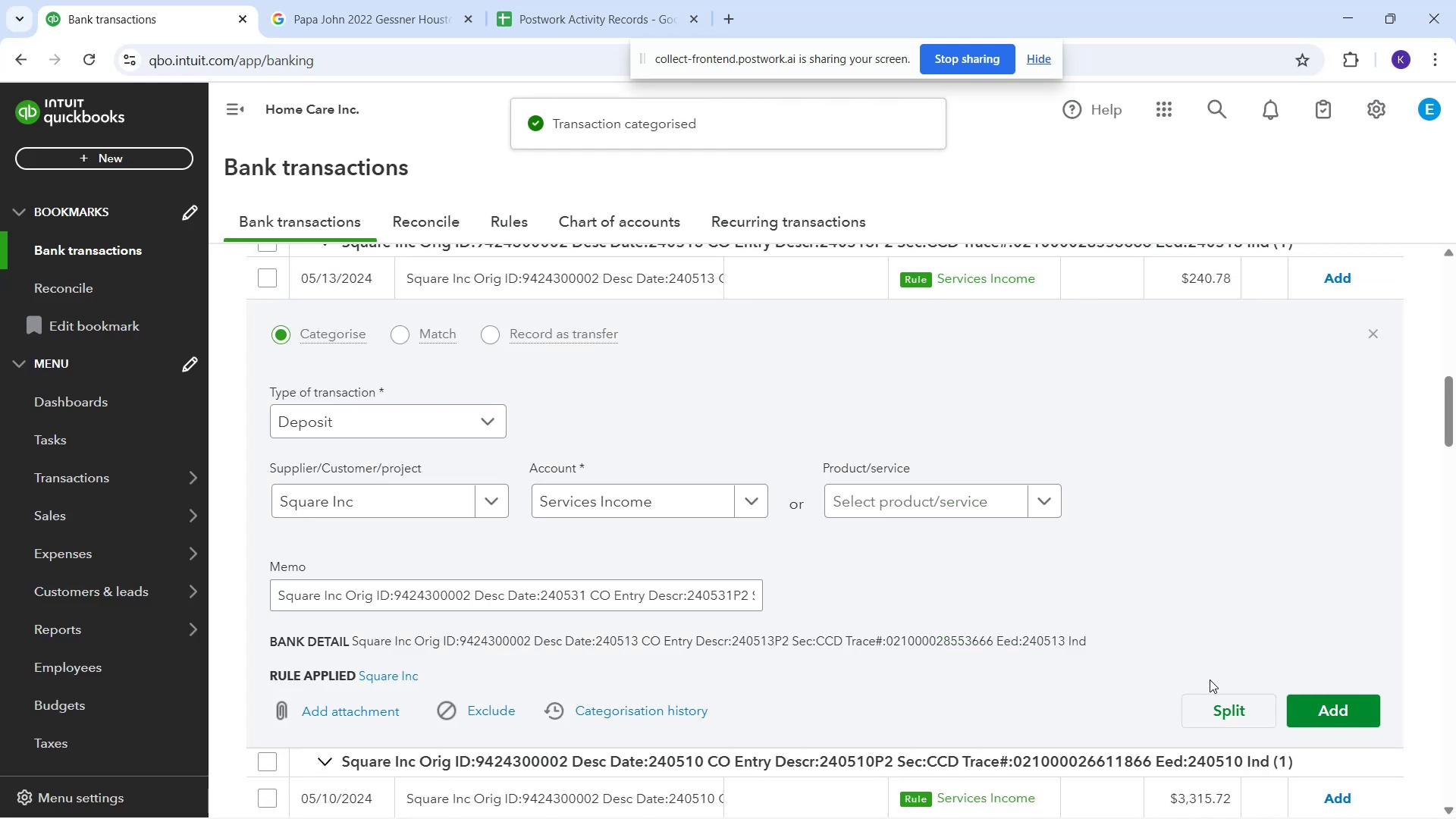 
left_click([1318, 714])
 